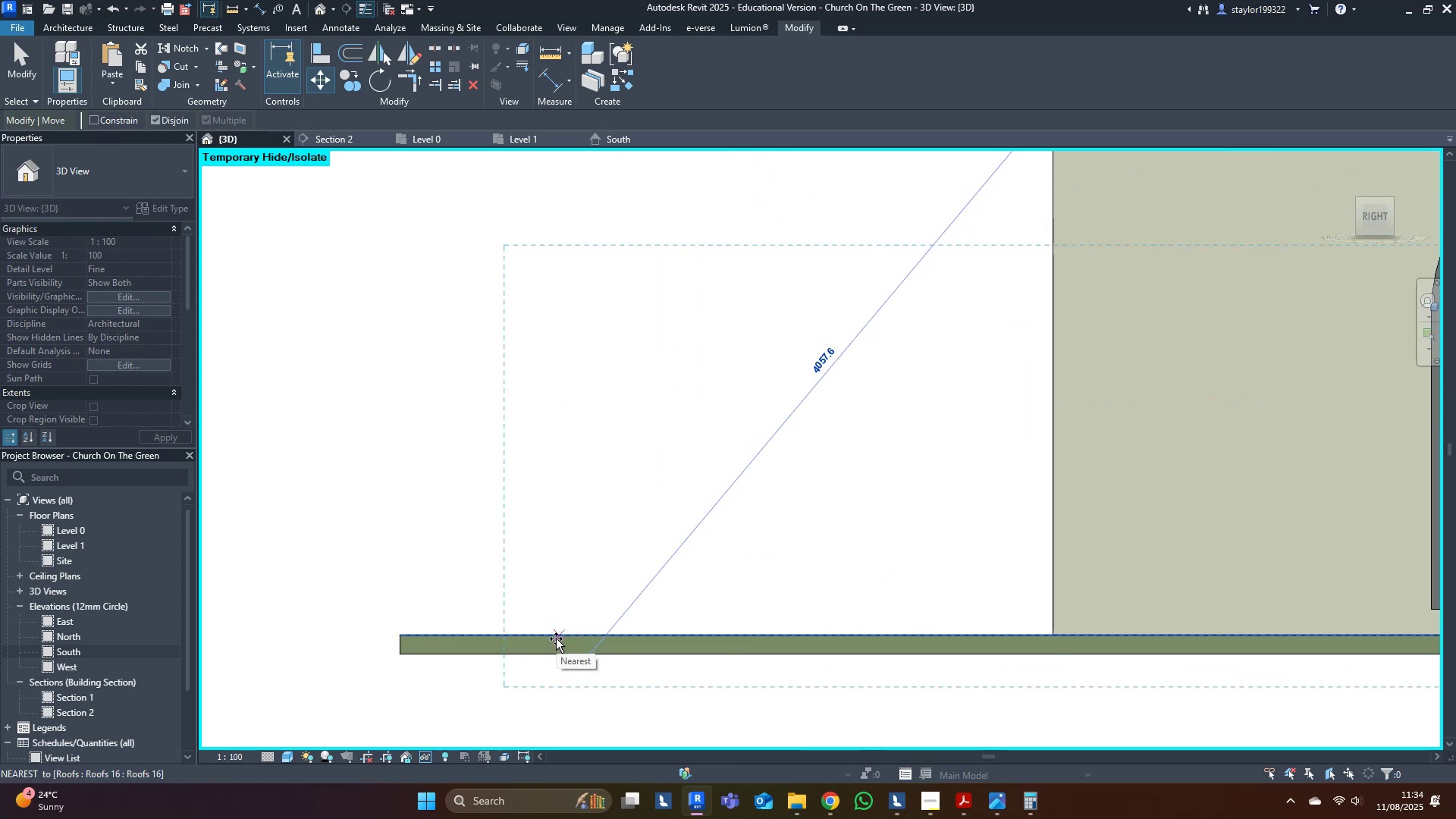 
hold_key(key=ControlLeft, duration=0.5)
left_click([556, 639])
 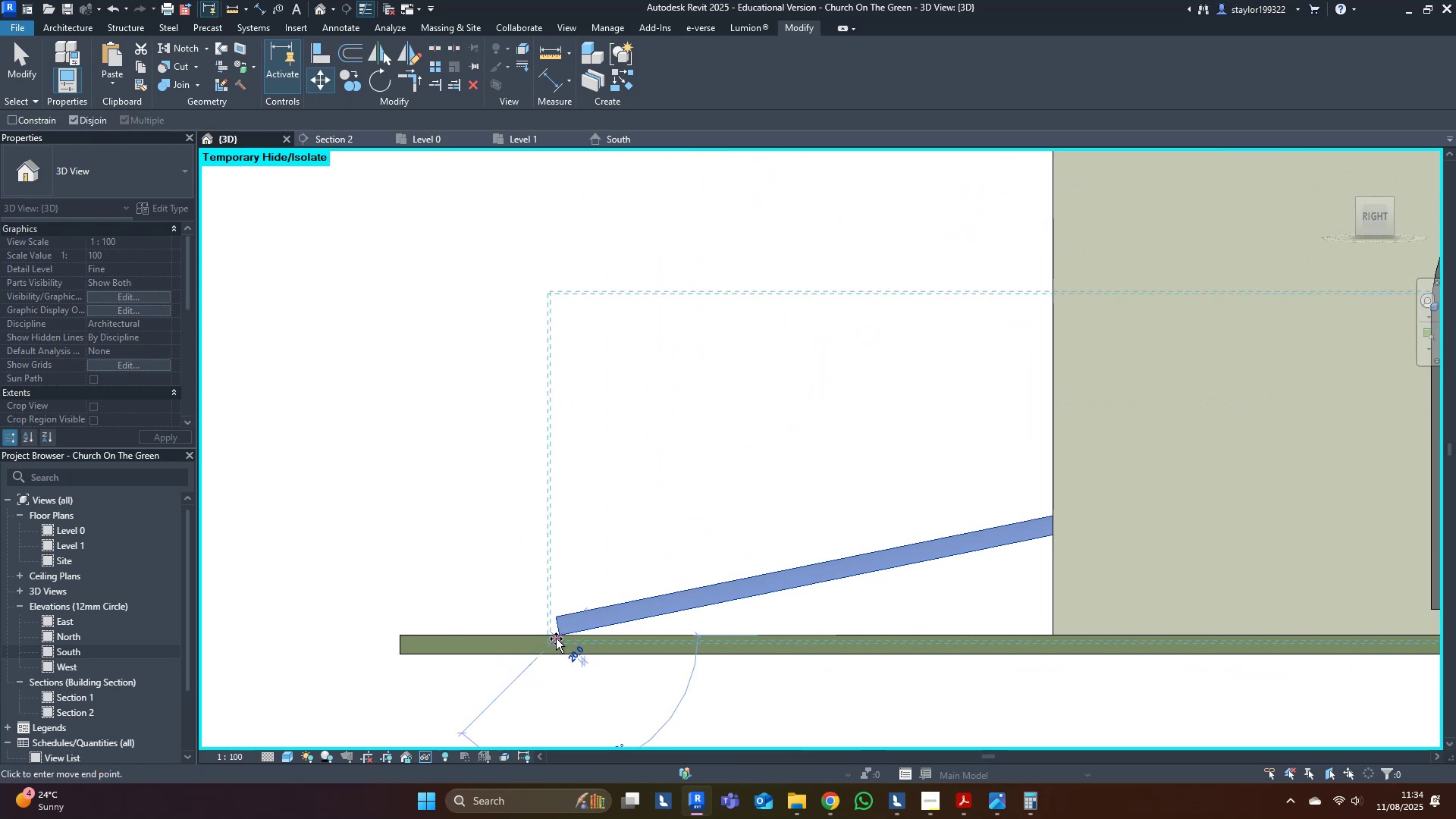 
key(Escape)
 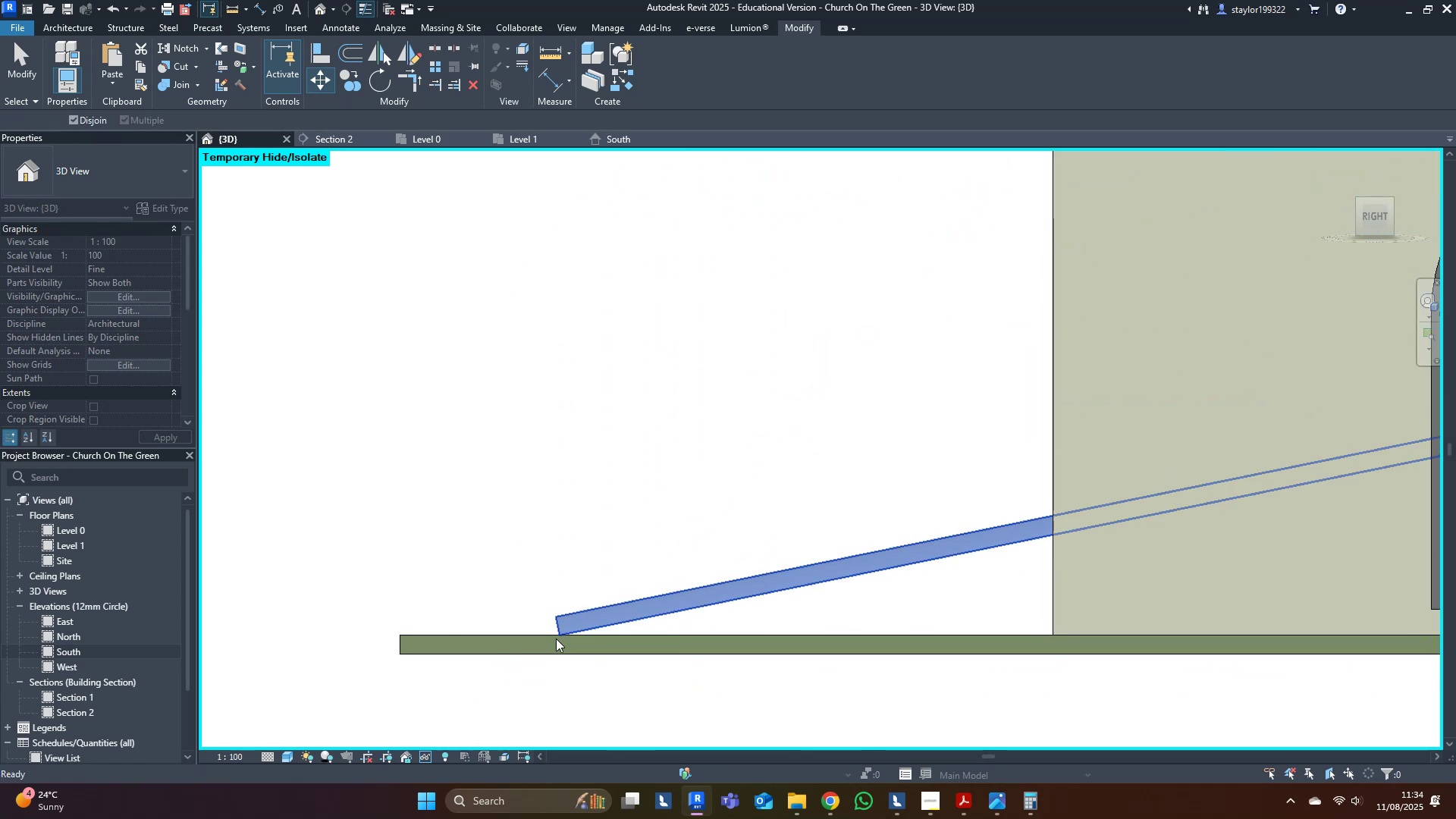 
scroll: coordinate [733, 626], scroll_direction: down, amount: 8.0
 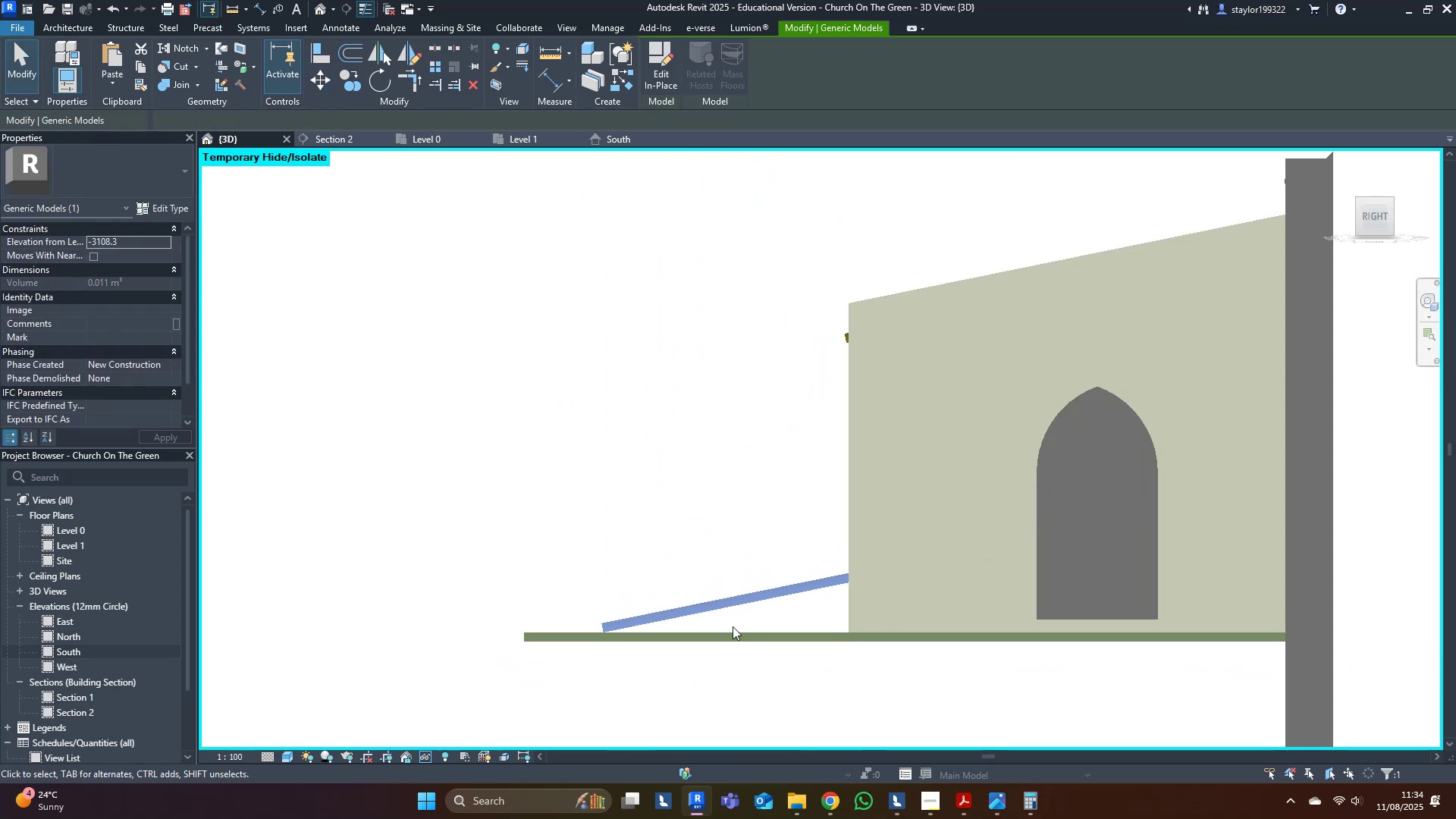 
hold_key(key=ShiftLeft, duration=0.41)
 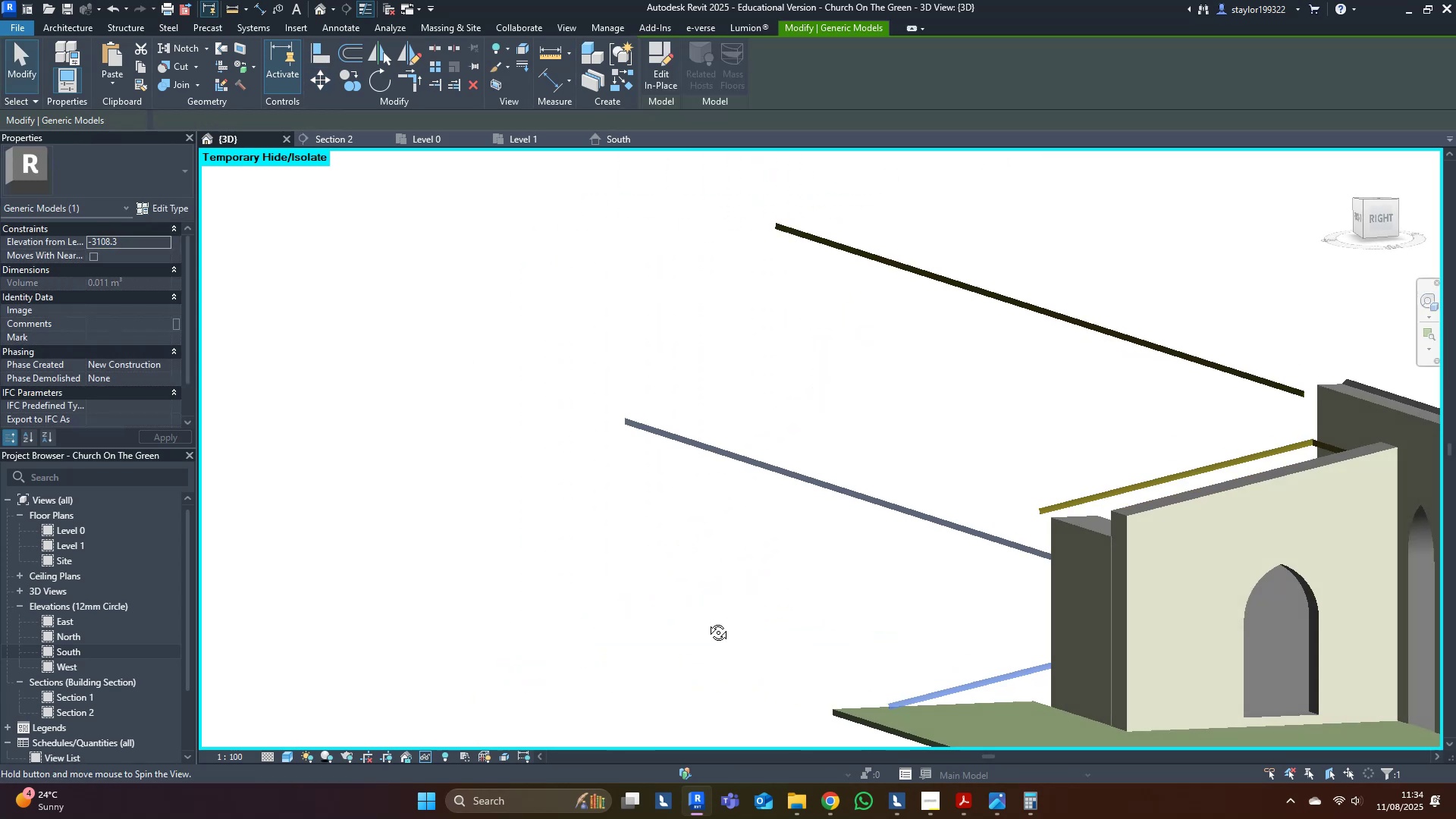 
scroll: coordinate [708, 622], scroll_direction: down, amount: 3.0
 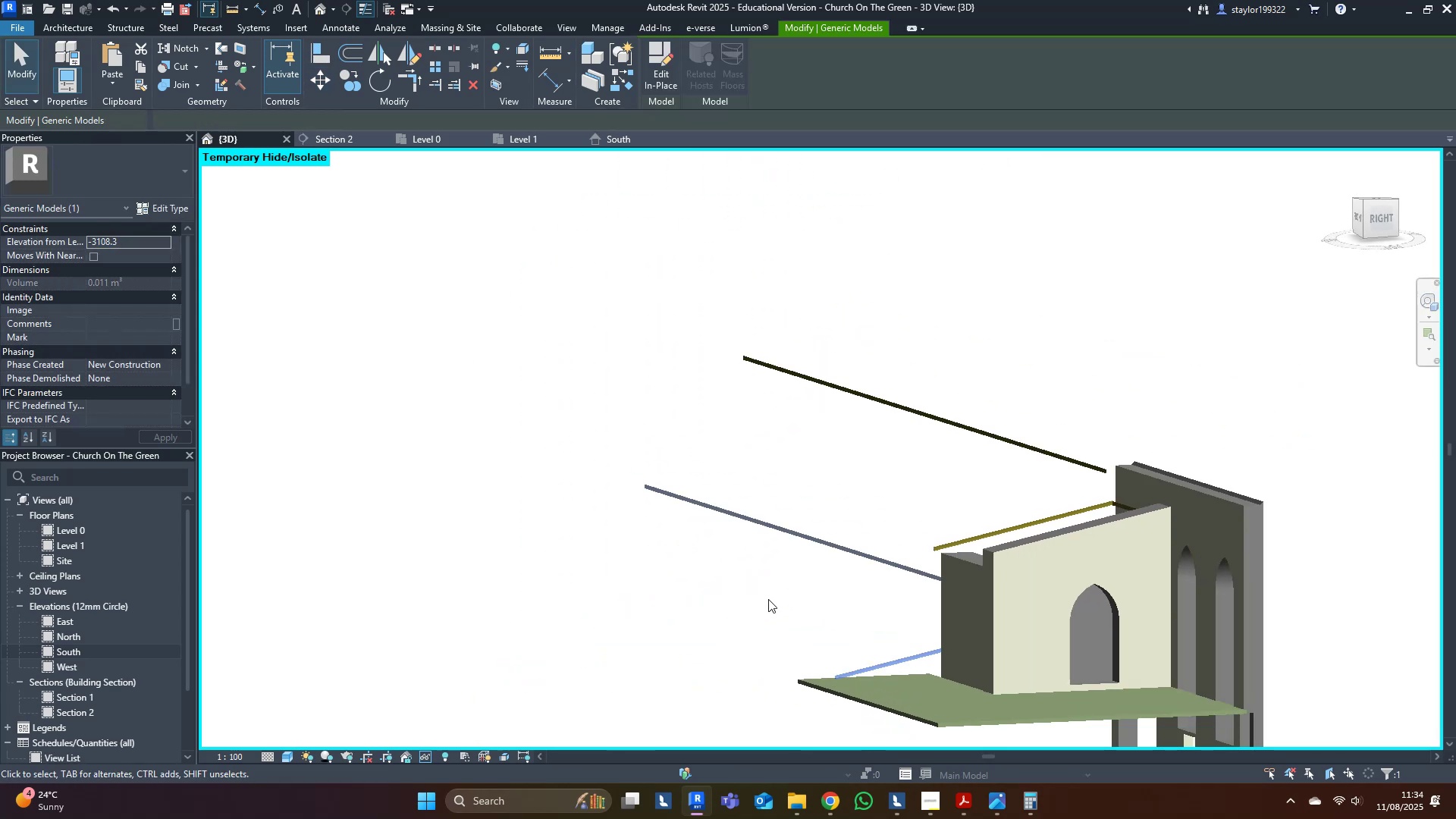 
key(Shift+ShiftLeft)
 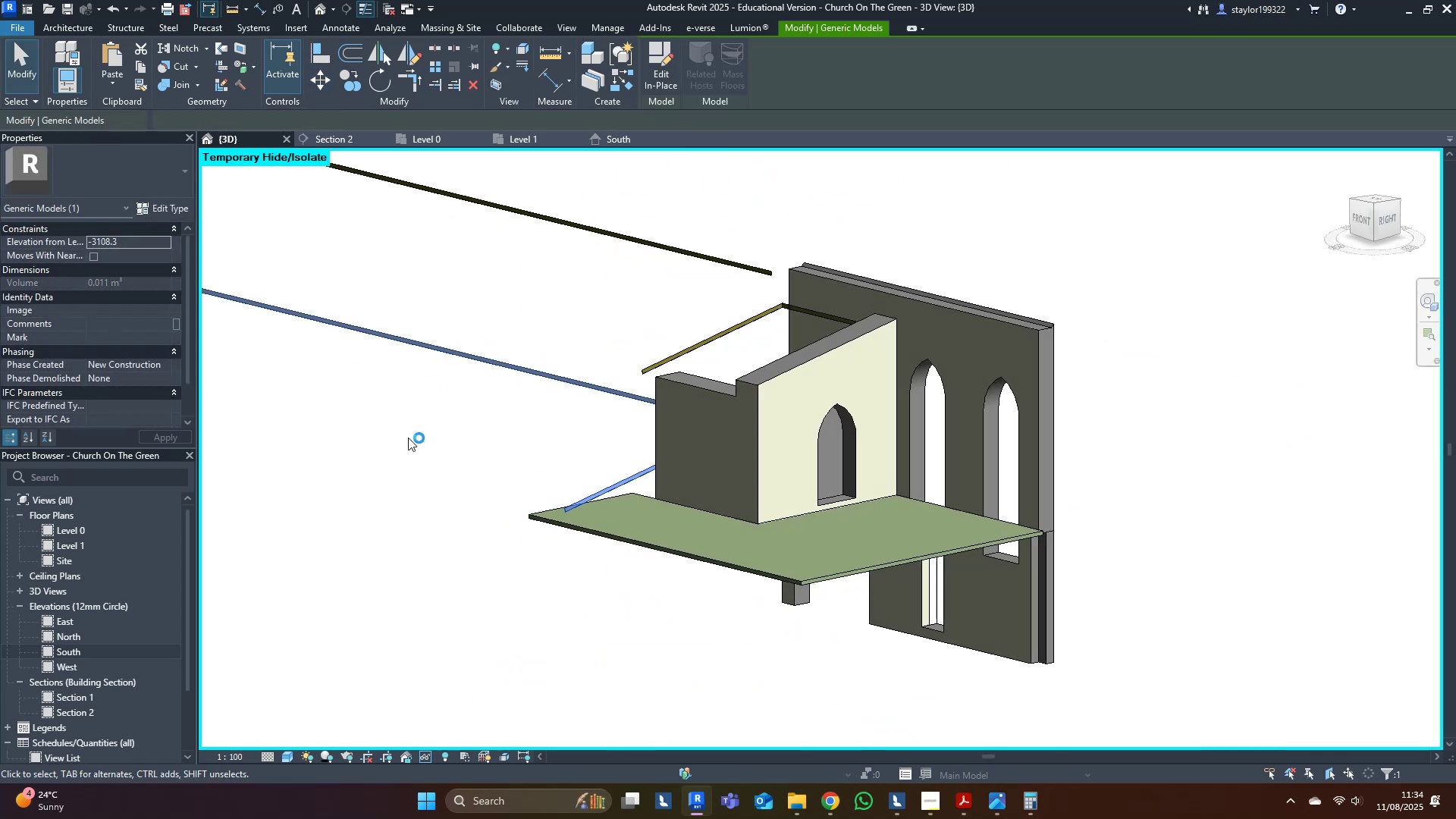 
left_click([516, 441])
 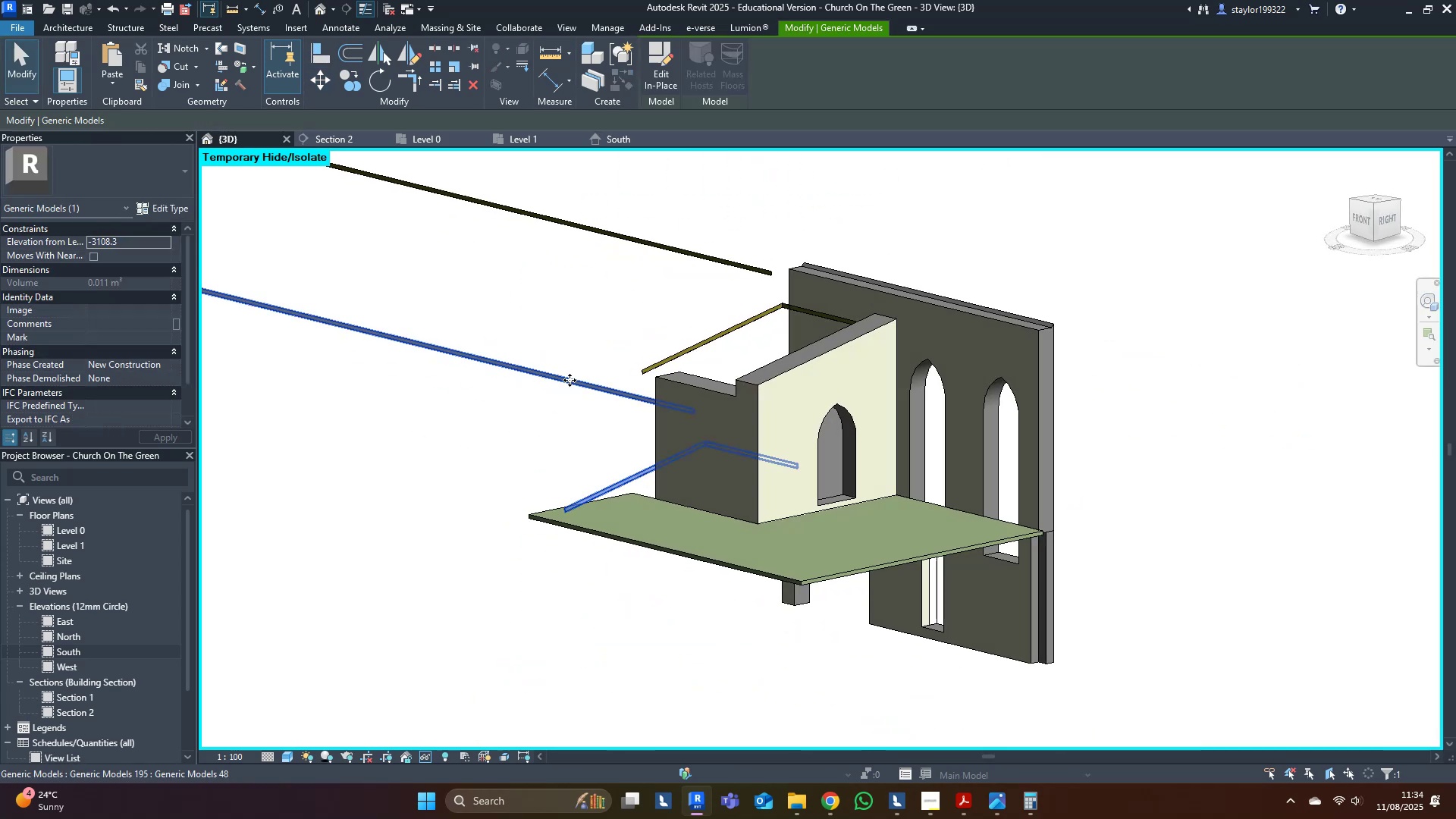 
triple_click([570, 380])
 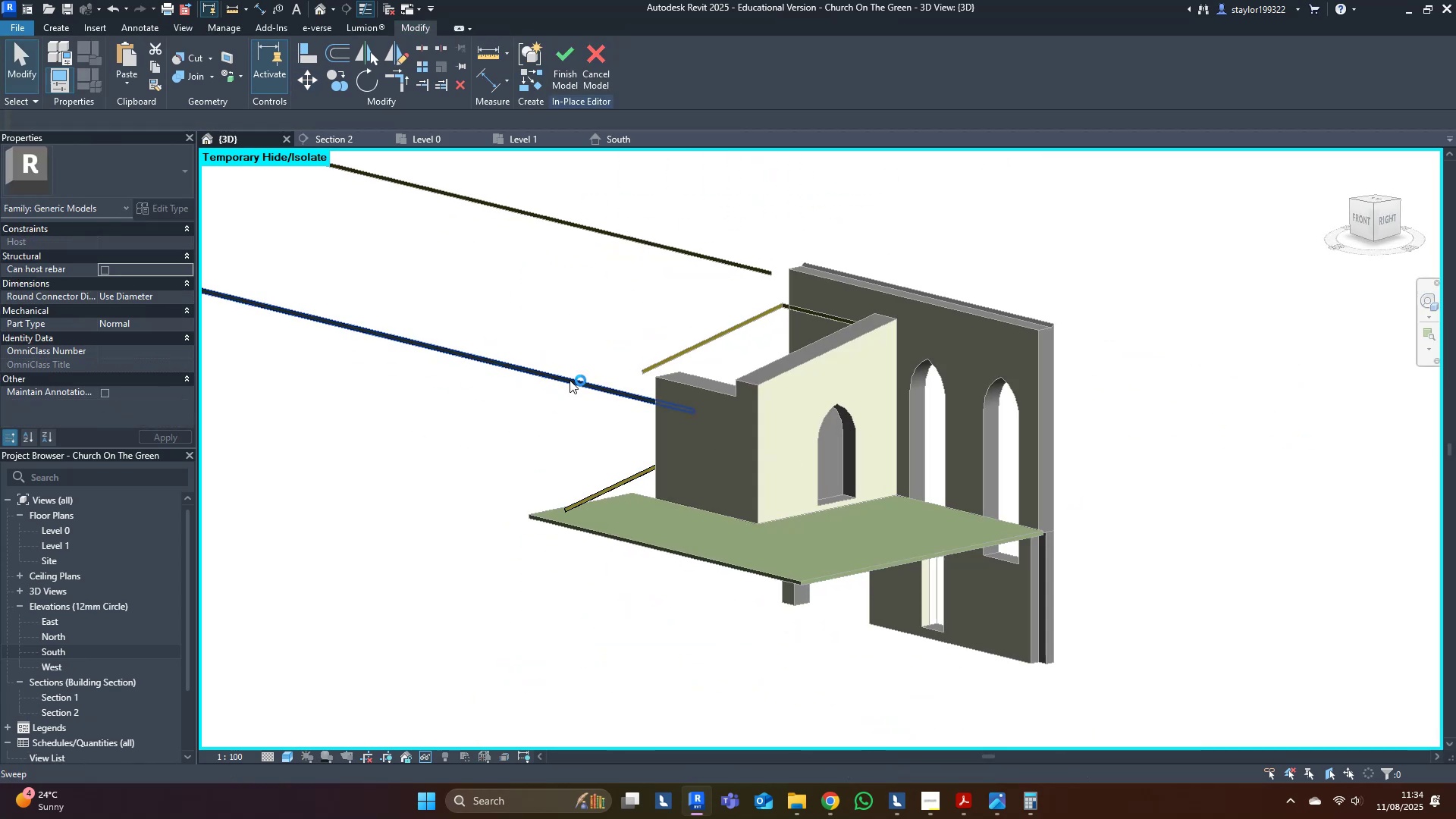 
triple_click([570, 380])
 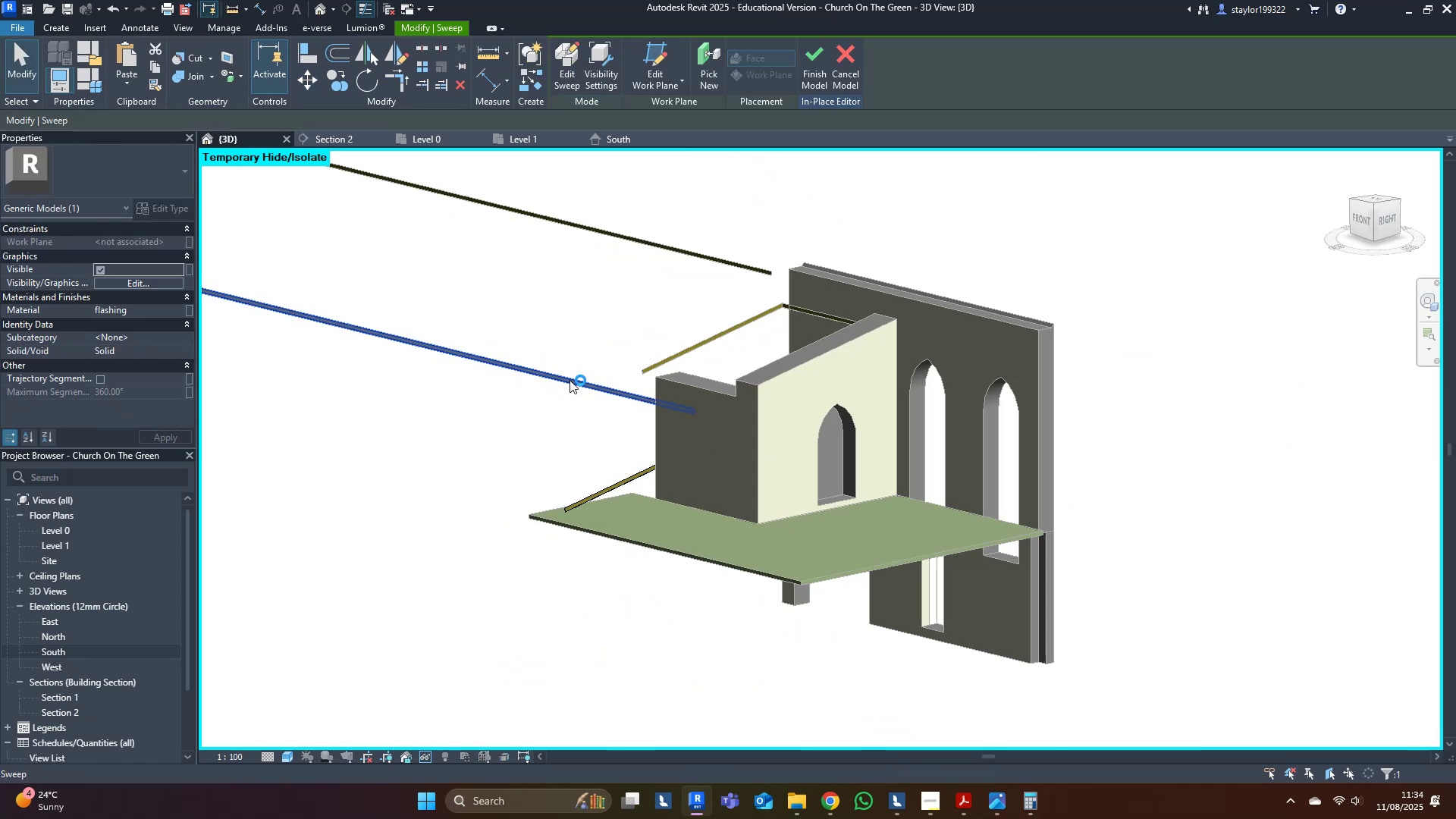 
key(Delete)
 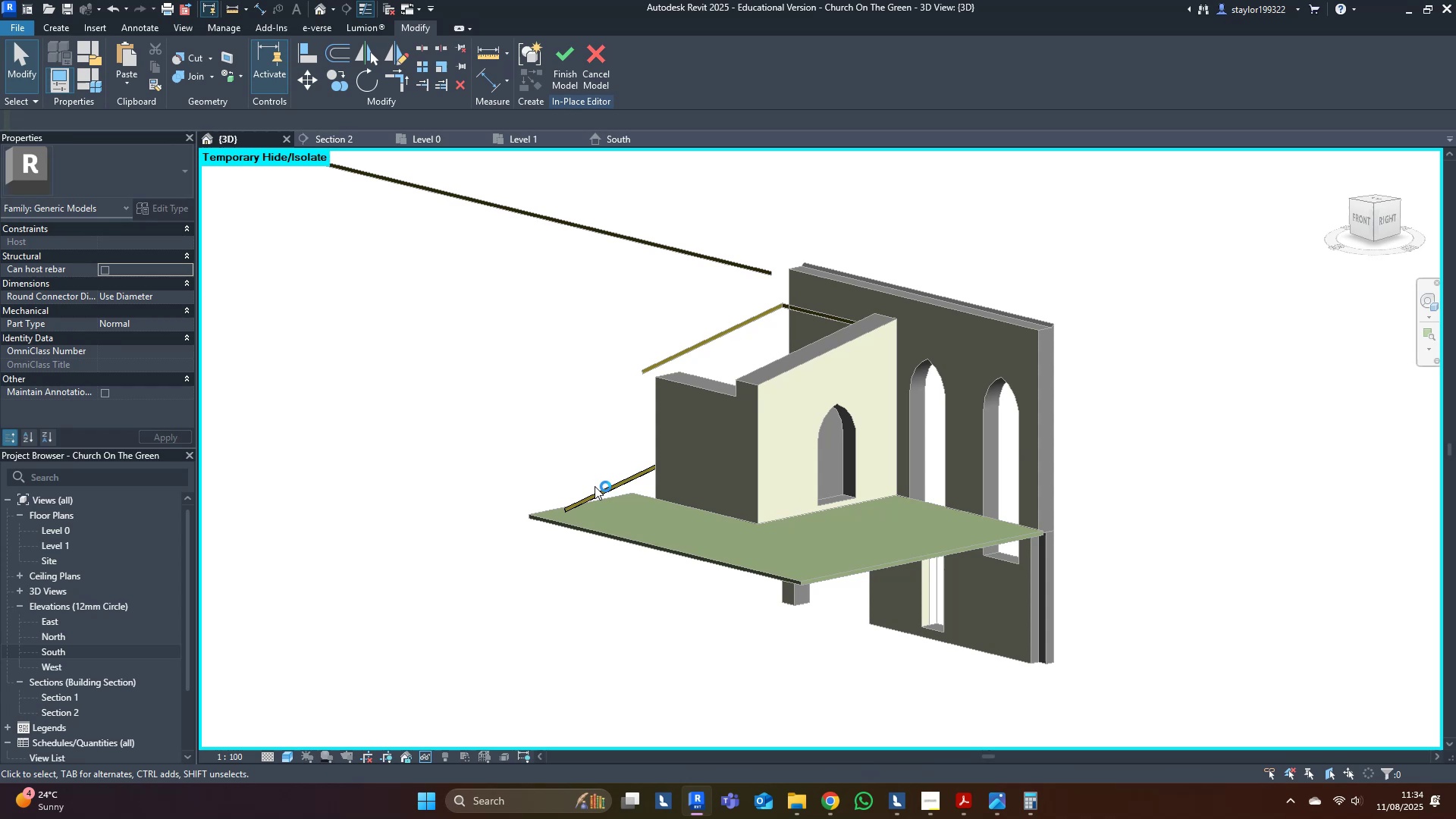 
double_click([595, 486])
 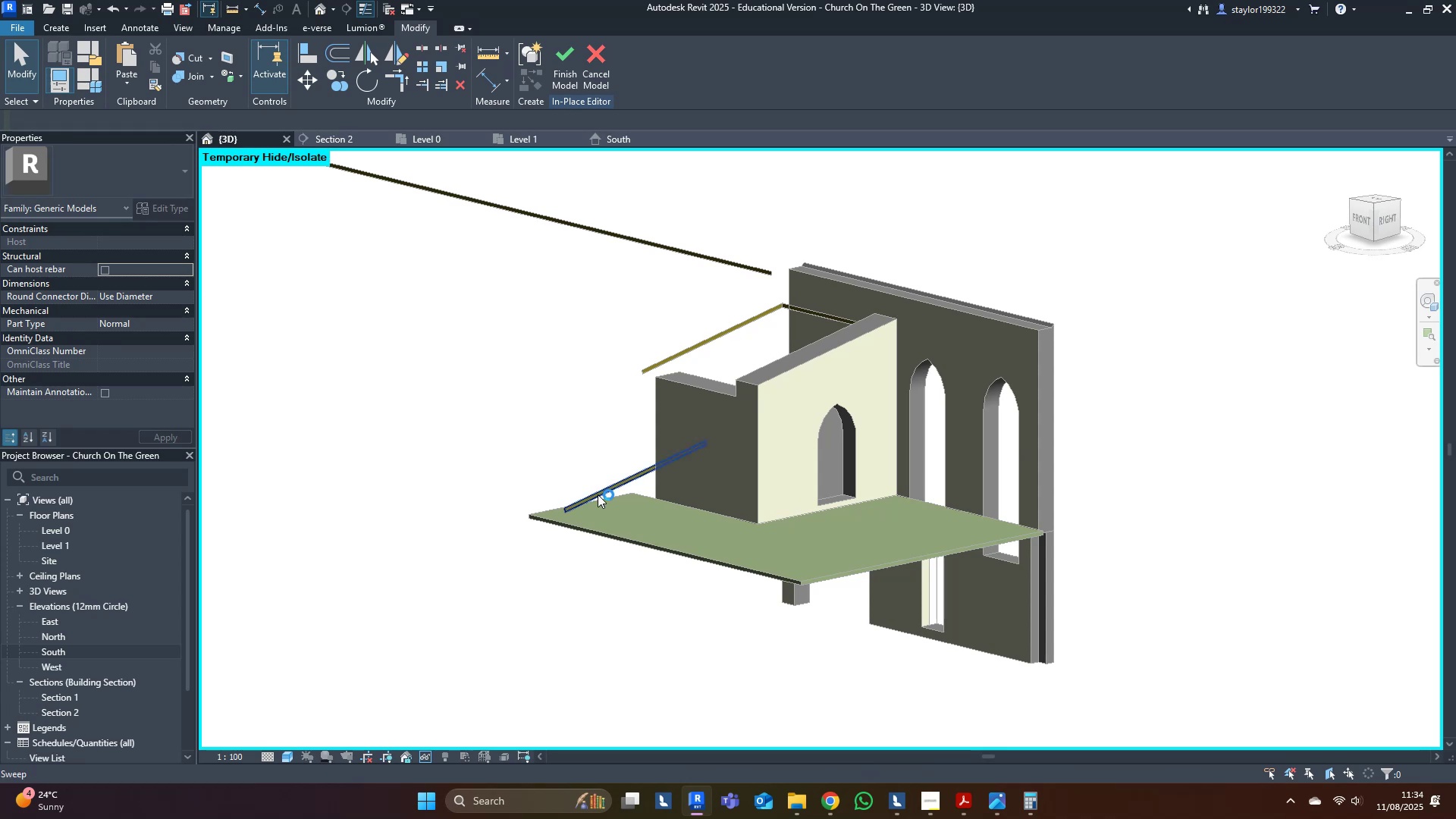 
triple_click([598, 496])
 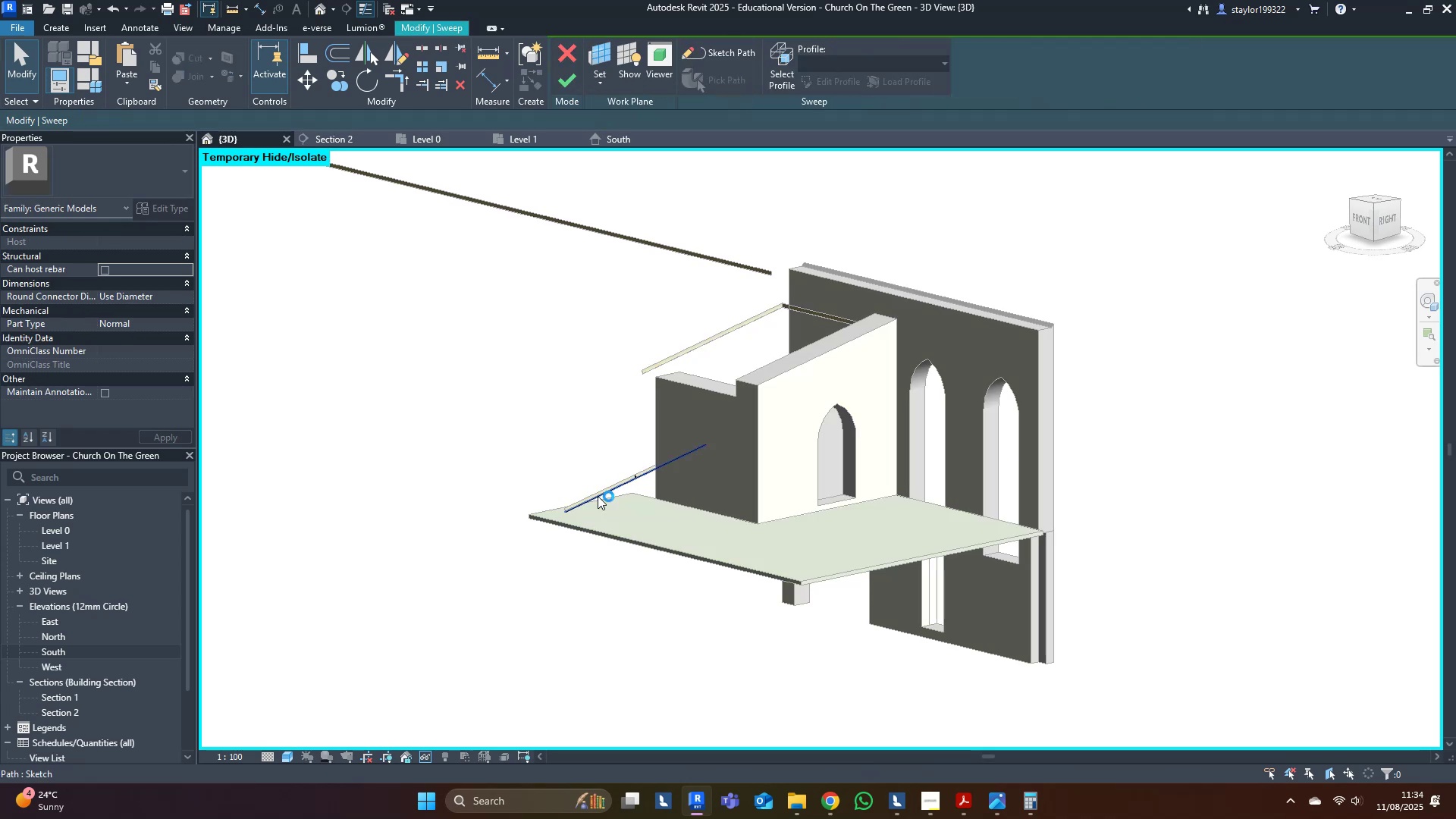 
left_click([598, 496])
 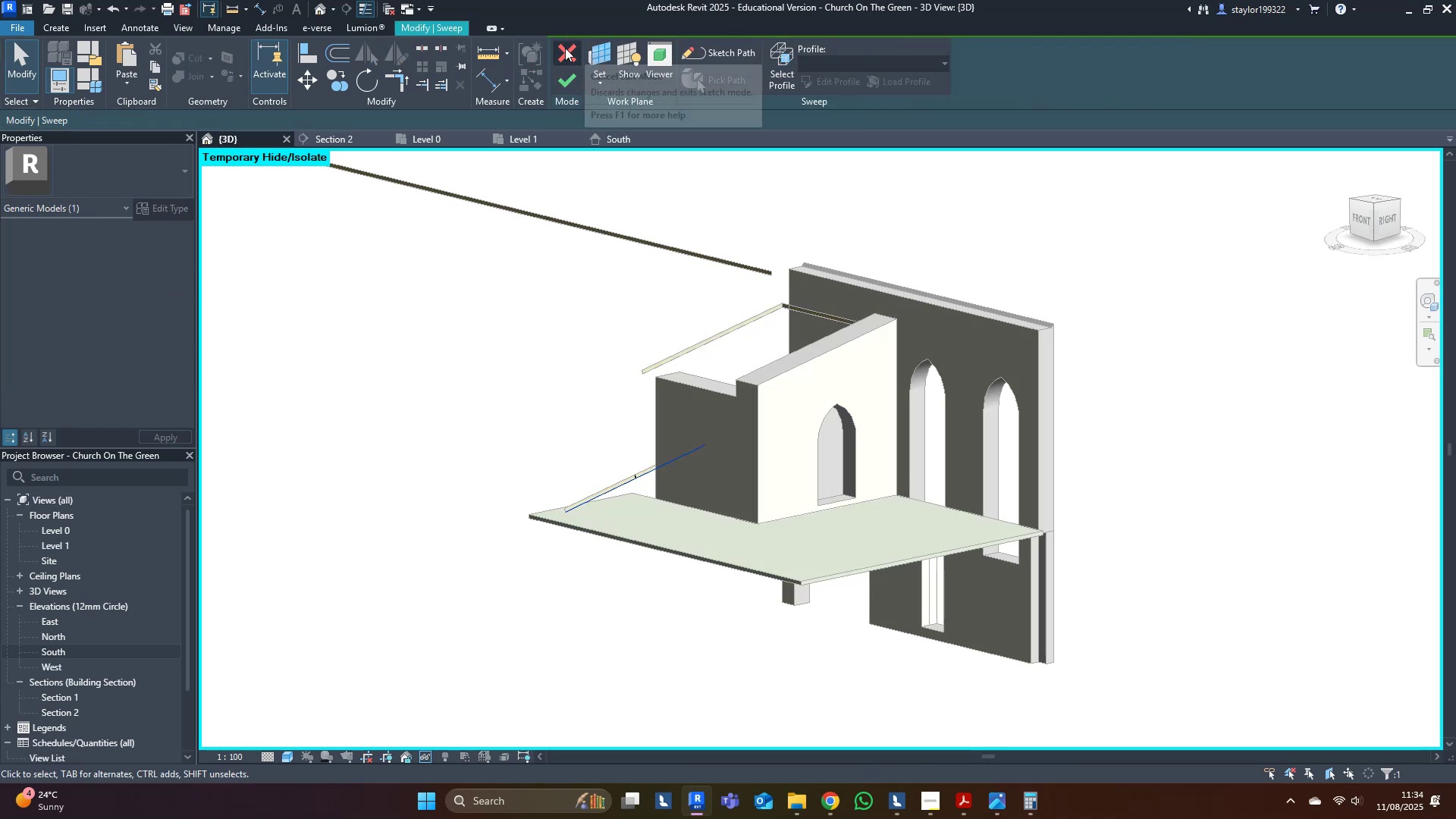 
left_click([563, 46])
 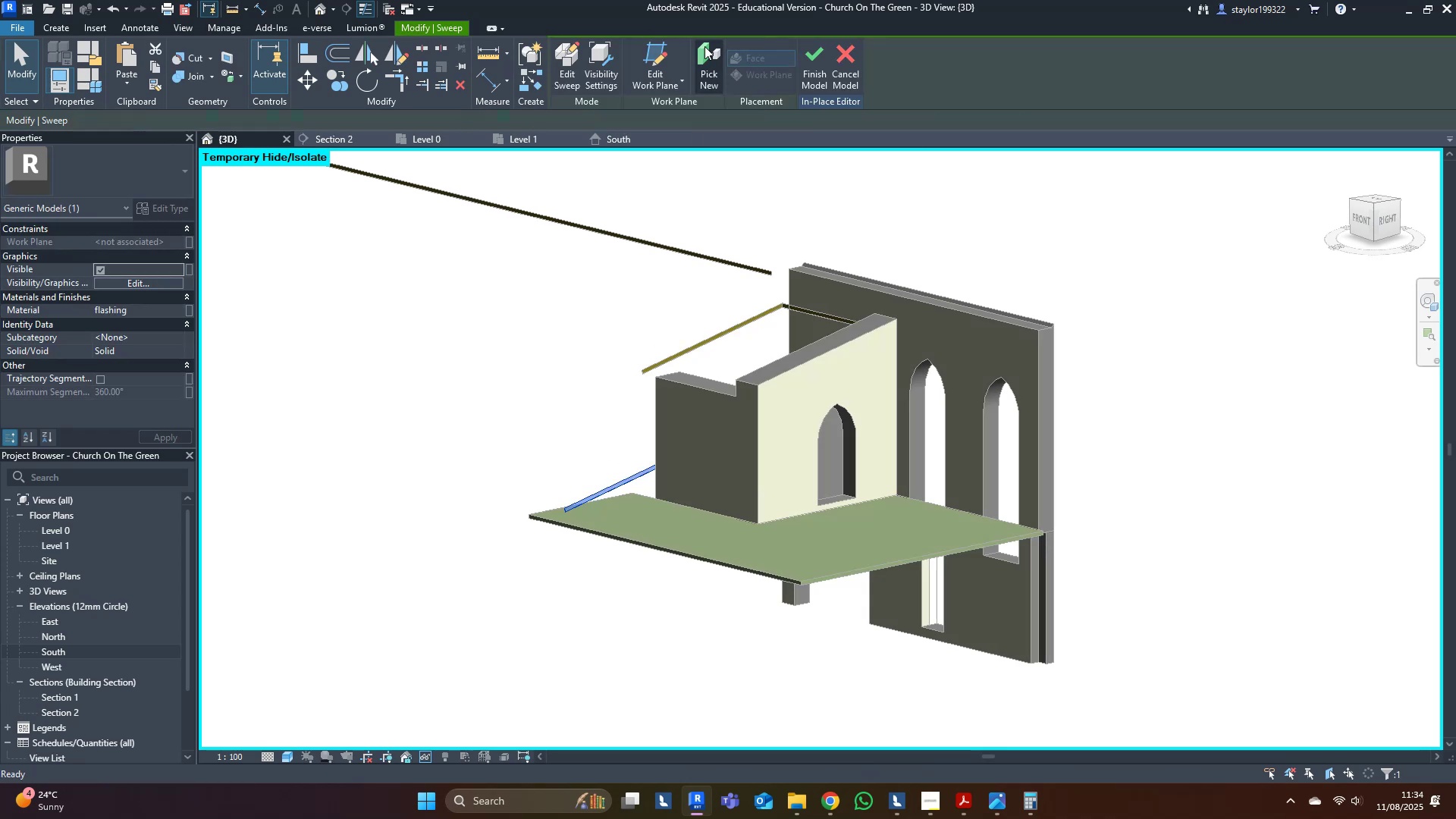 
left_click([704, 48])
 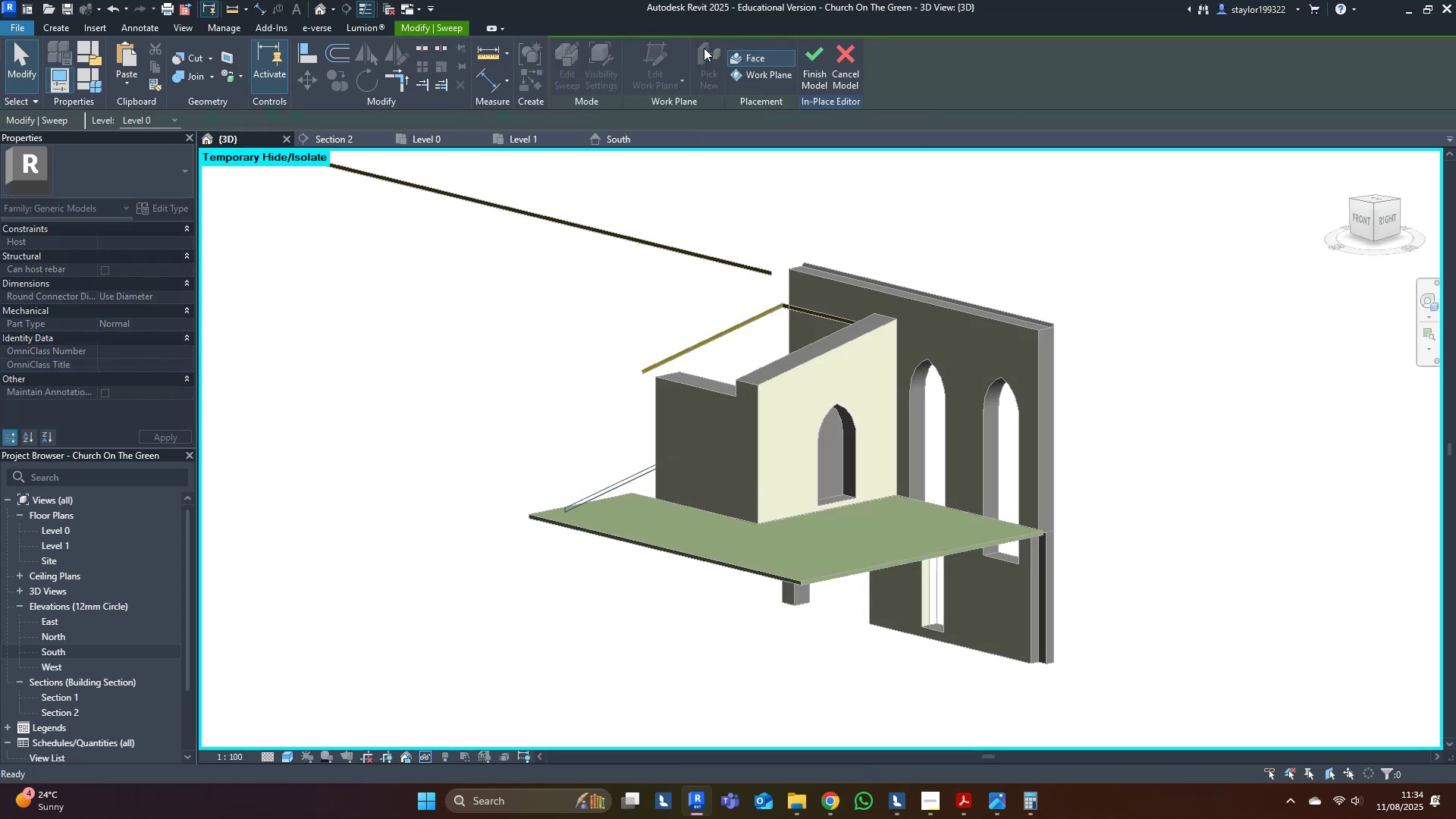 
scroll: coordinate [732, 285], scroll_direction: up, amount: 4.0
 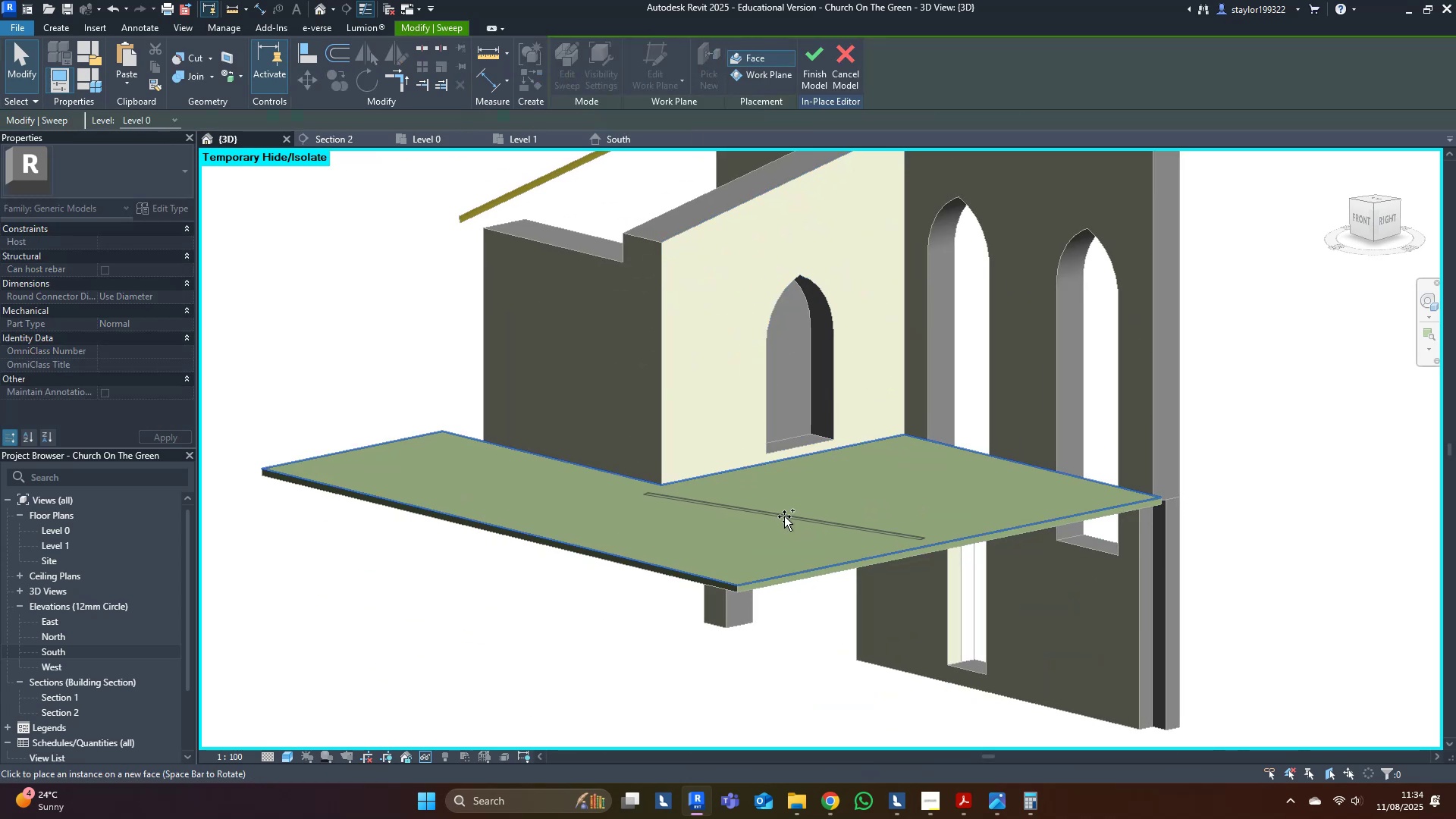 
left_click([784, 516])
 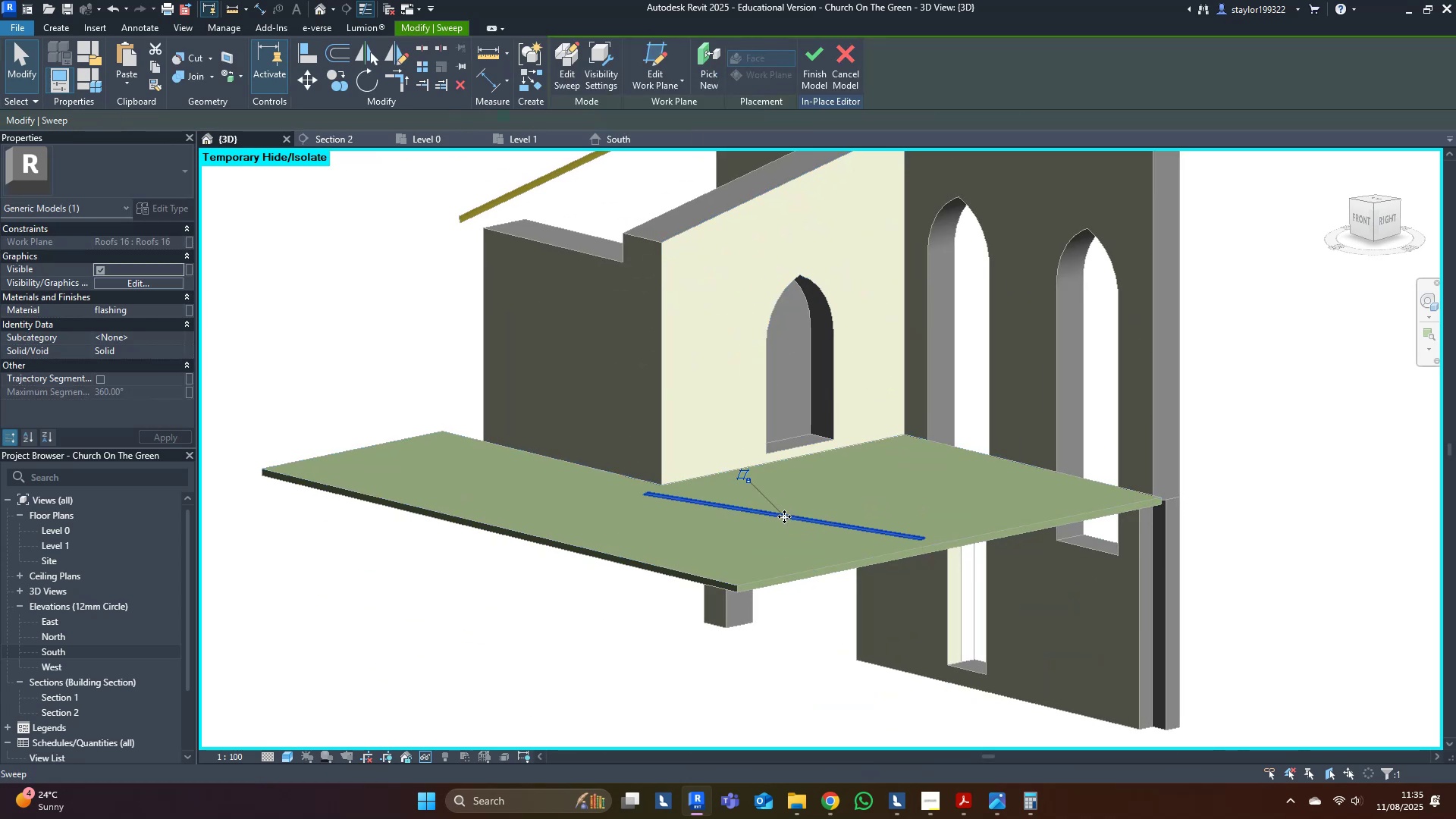 
hold_key(key=ShiftLeft, duration=0.56)
 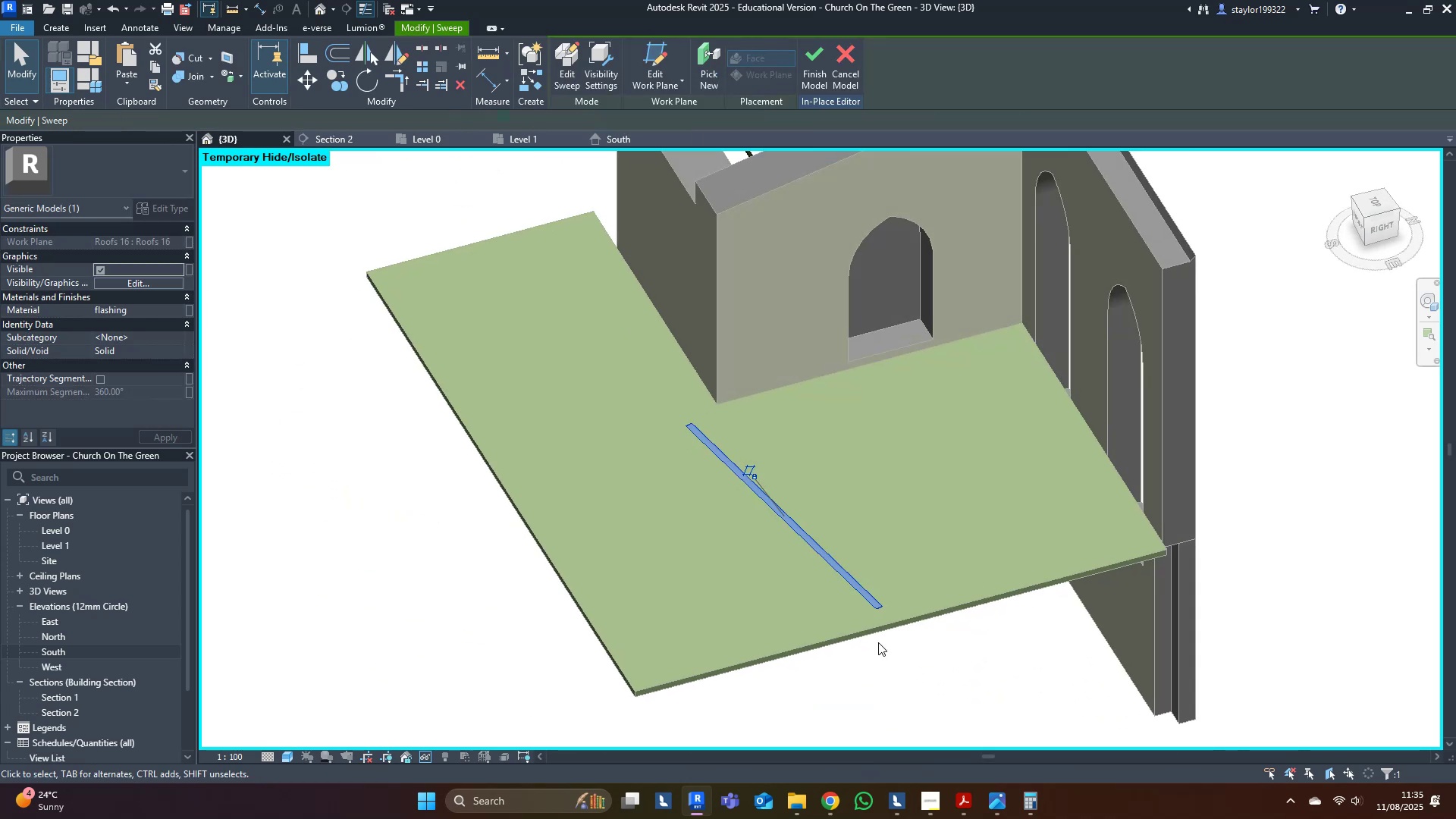 
scroll: coordinate [868, 631], scroll_direction: up, amount: 6.0
 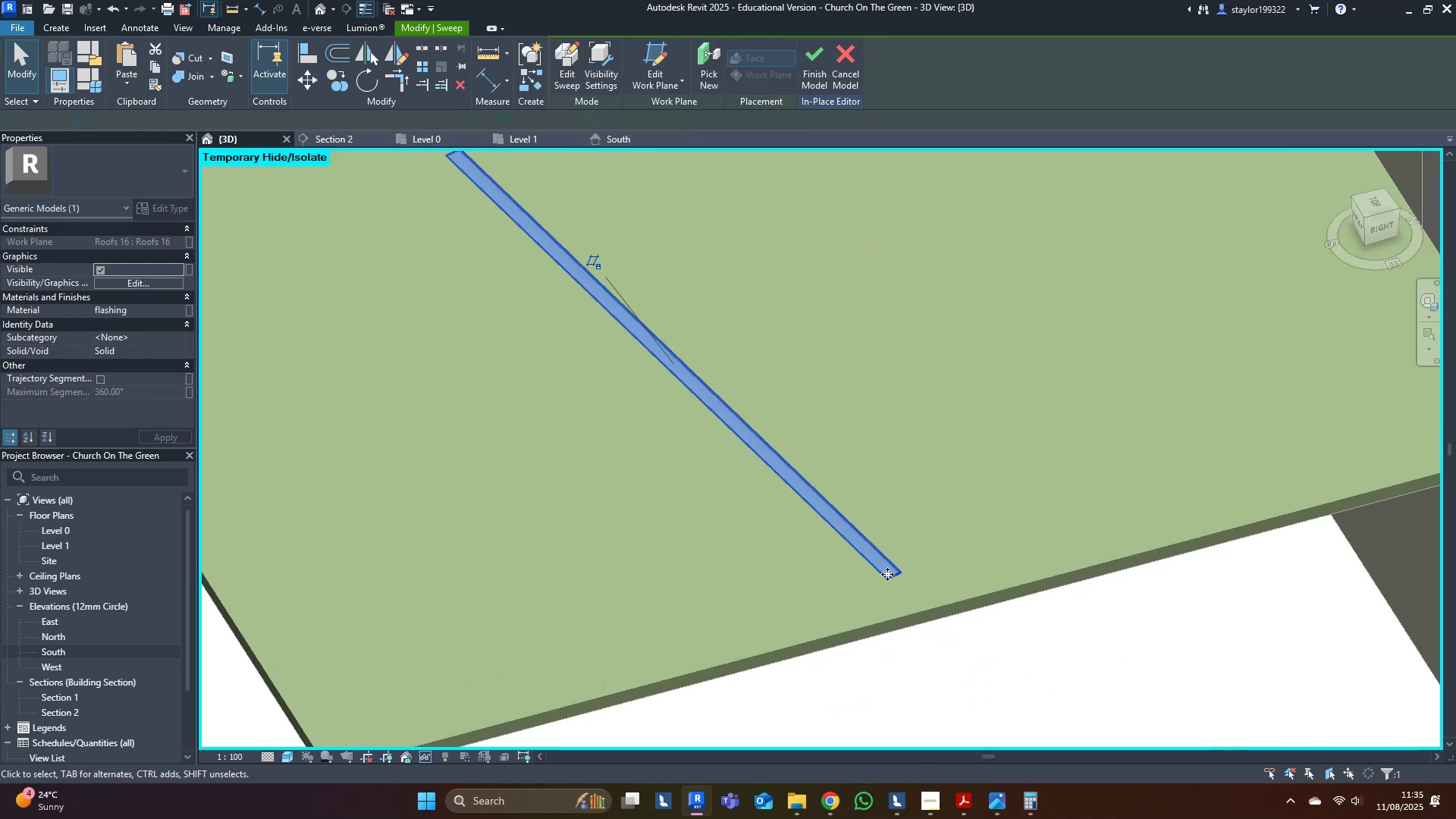 
scroll: coordinate [887, 574], scroll_direction: down, amount: 4.0
 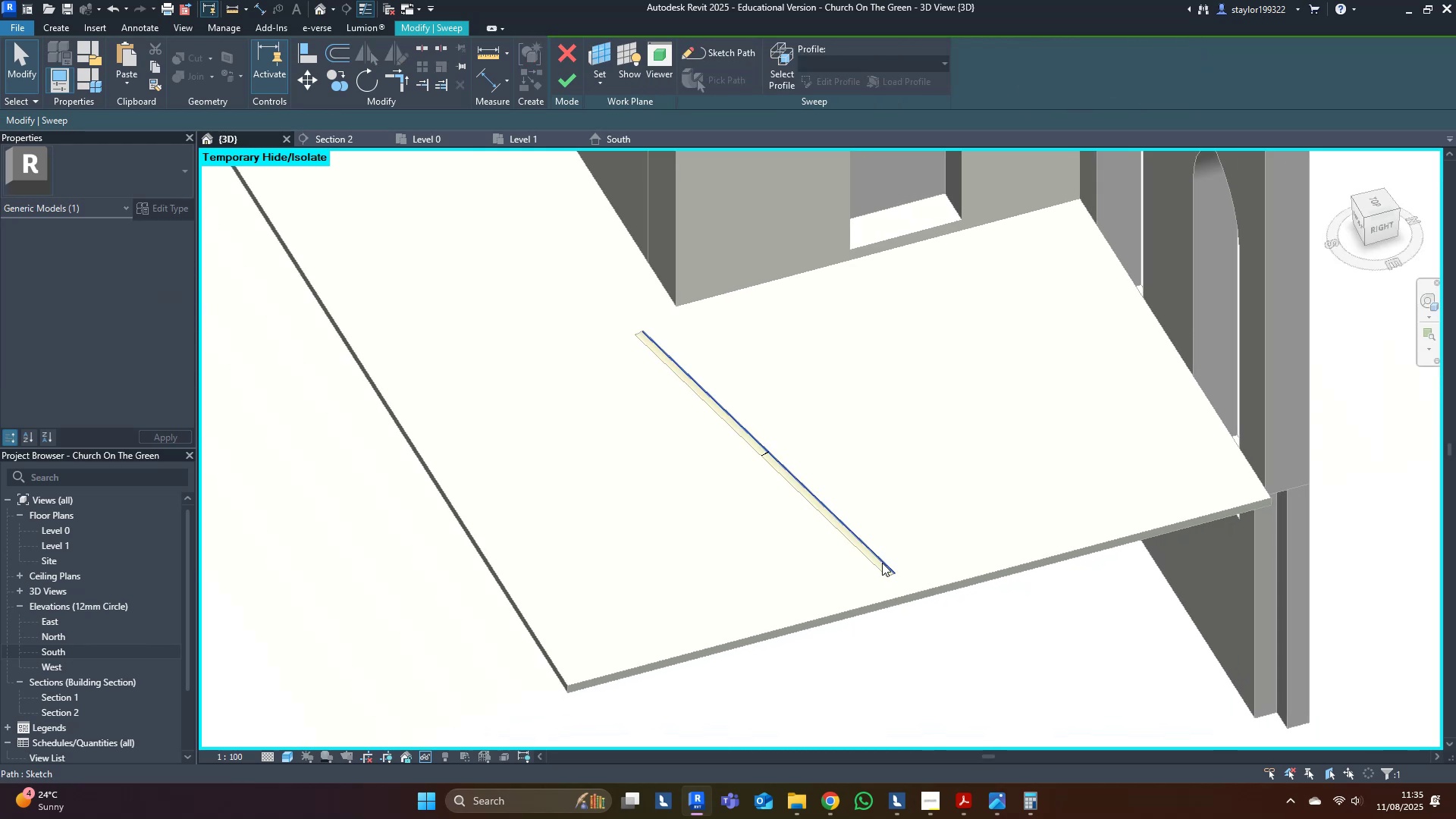 
double_click([882, 563])
 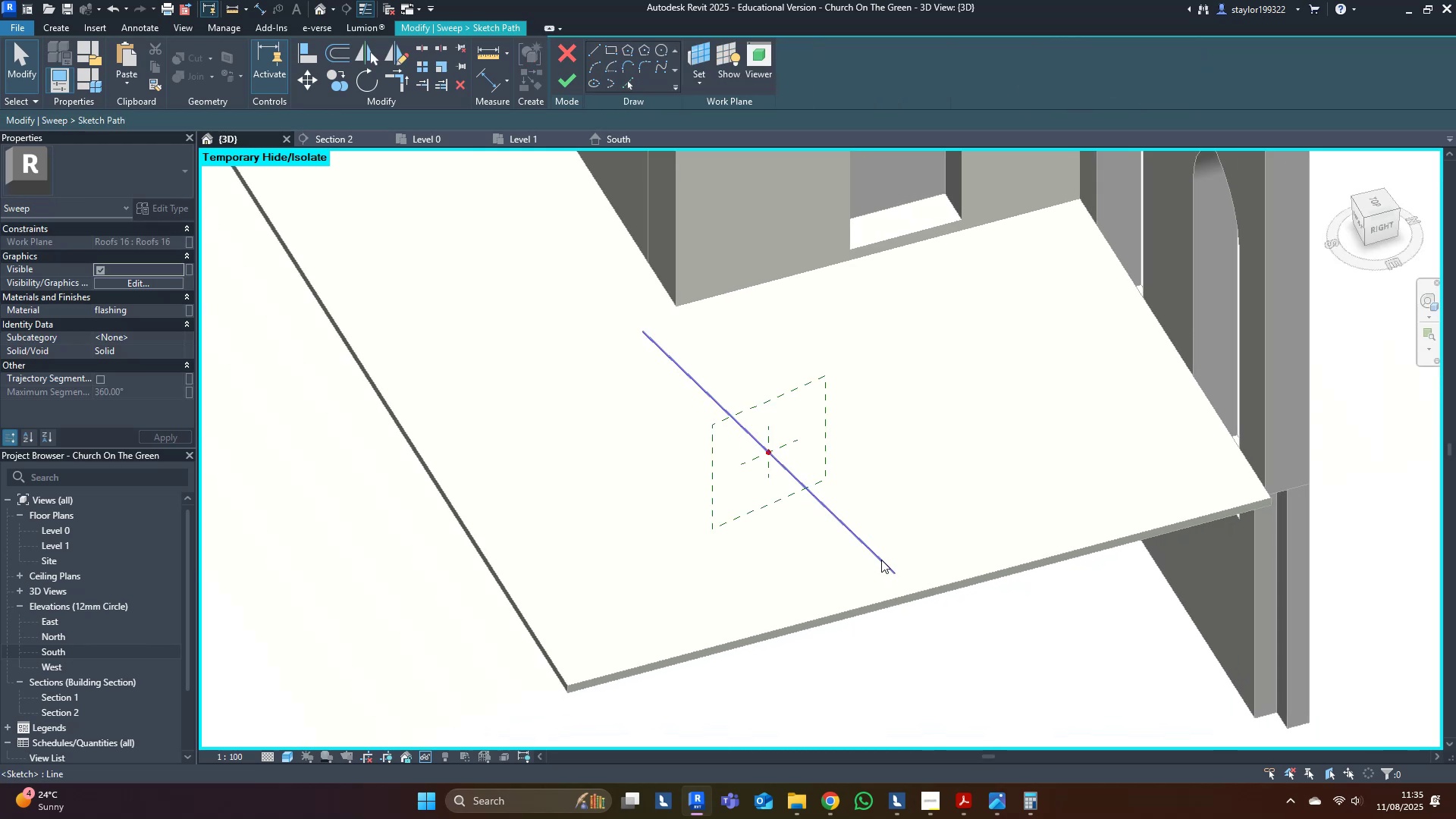 
key(Tab)
 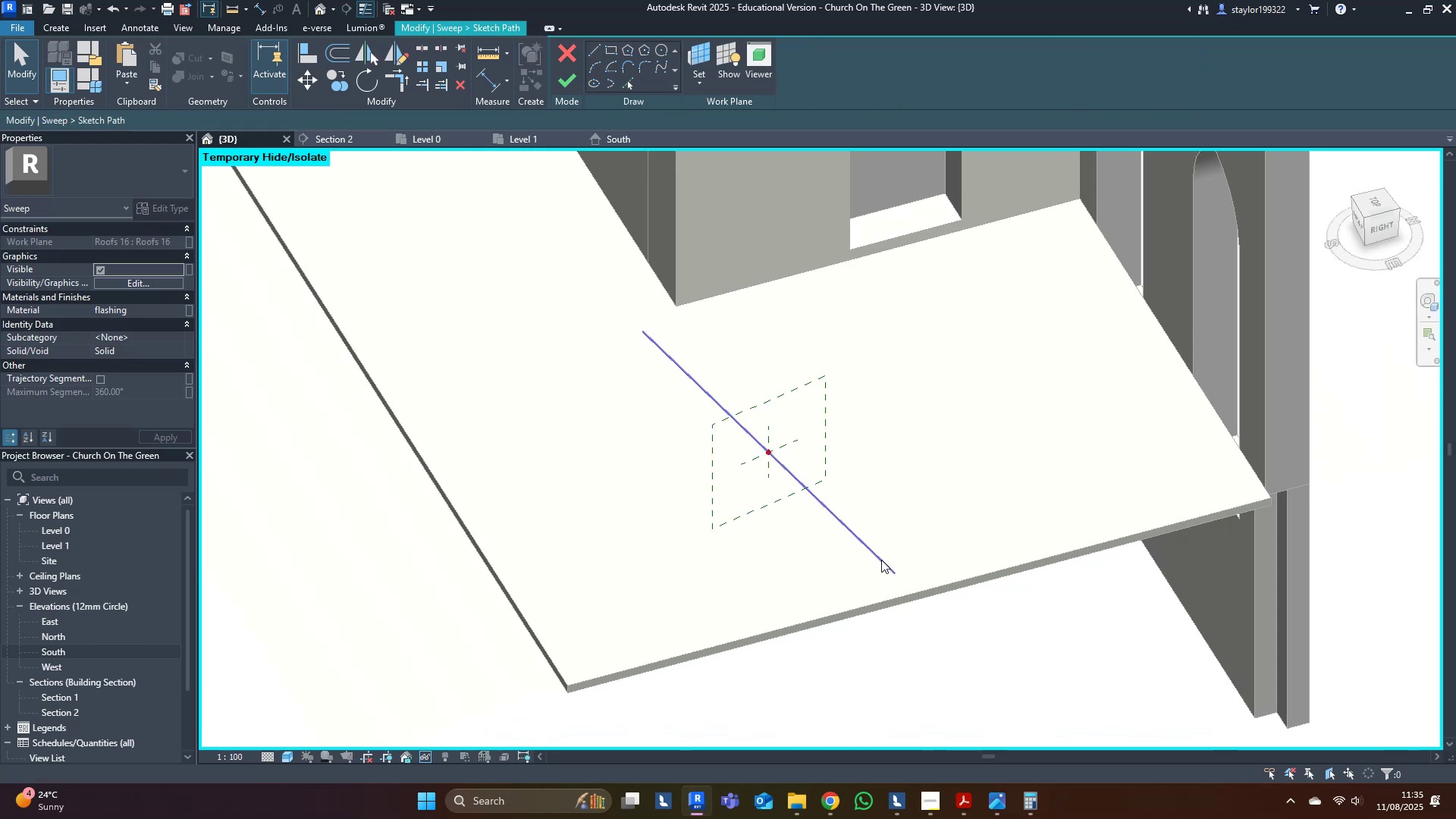 
left_click([881, 560])
 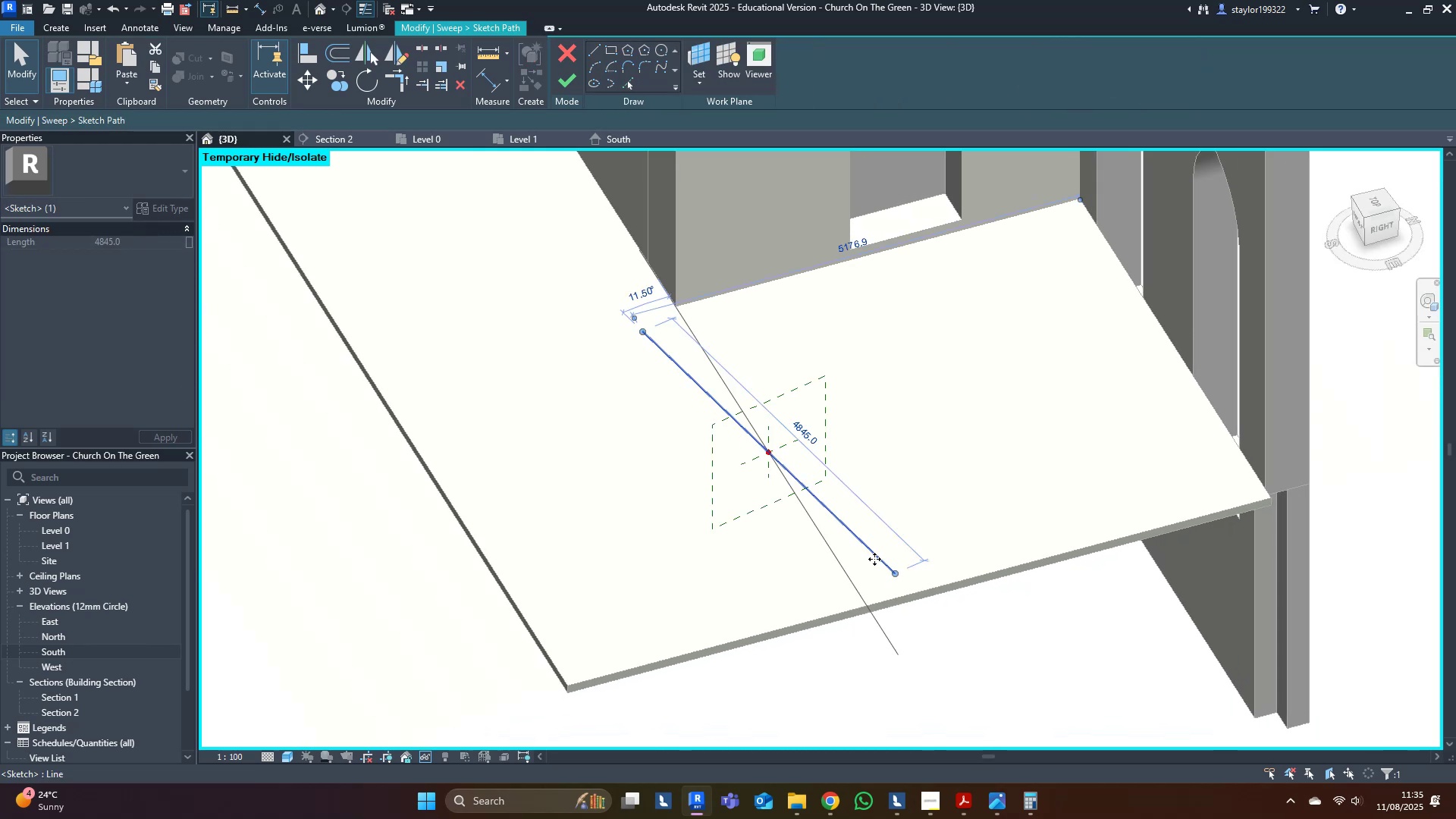 
scroll: coordinate [874, 559], scroll_direction: down, amount: 6.0
 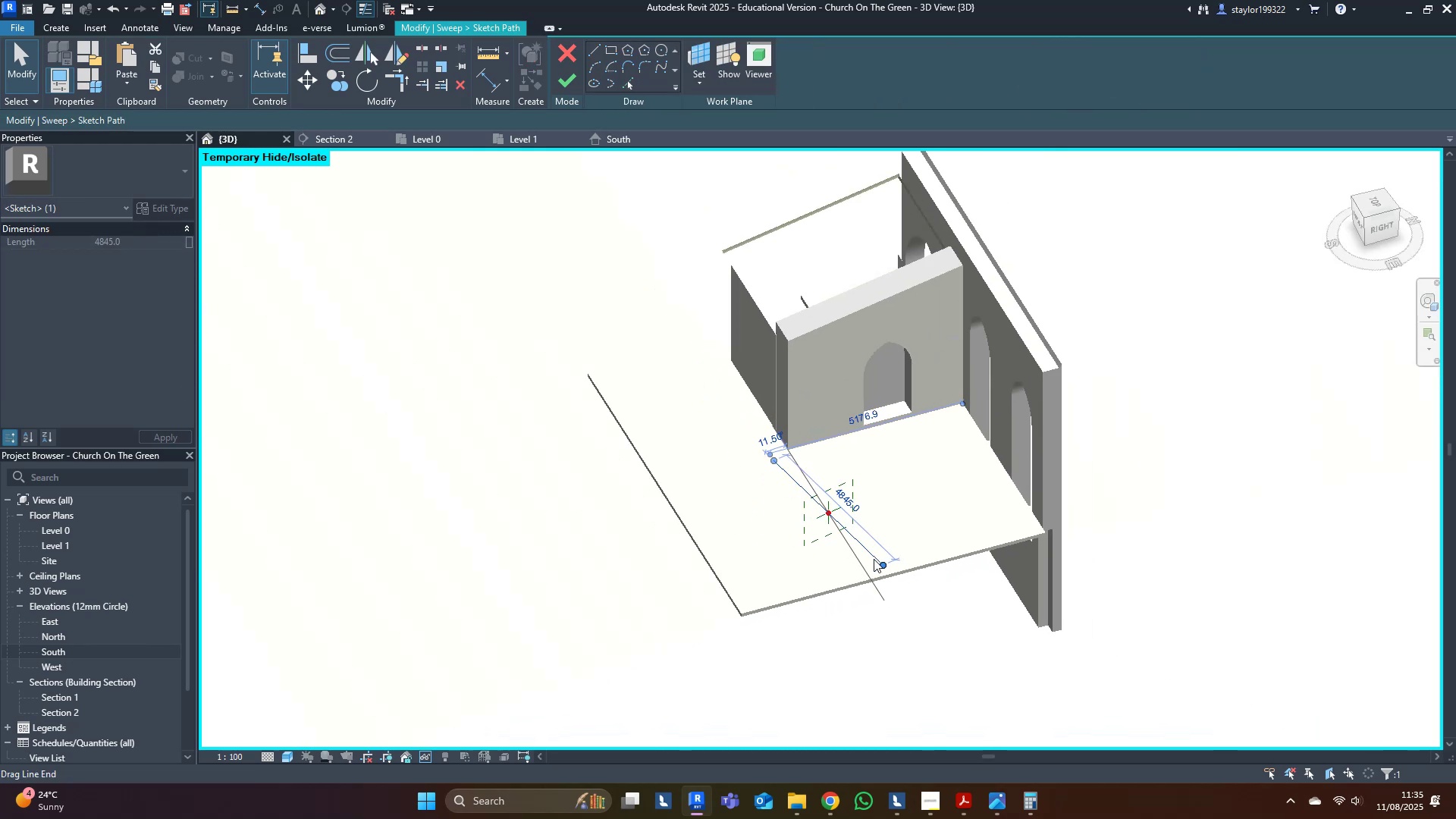 
key(Delete)
 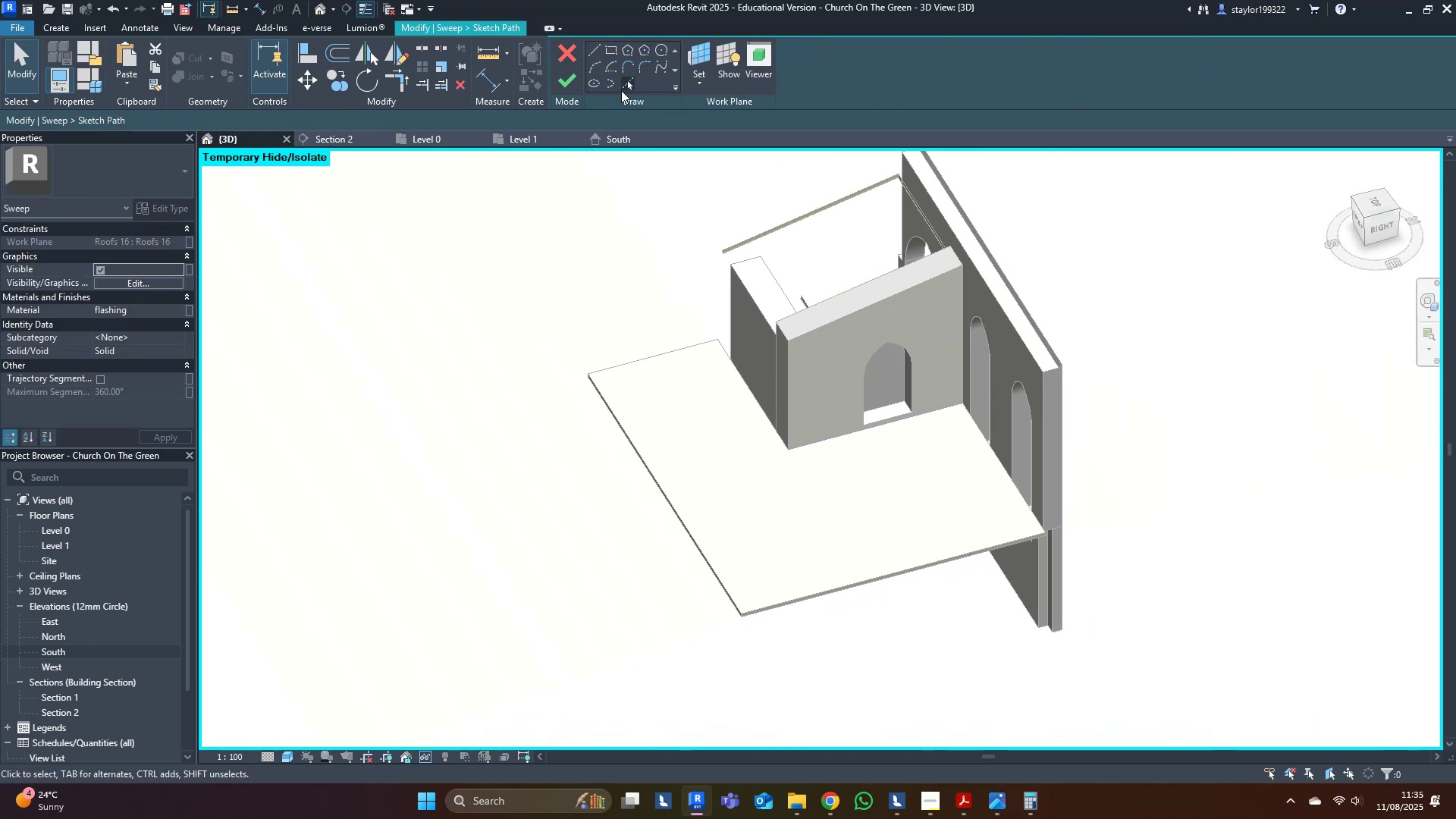 
left_click([630, 79])
 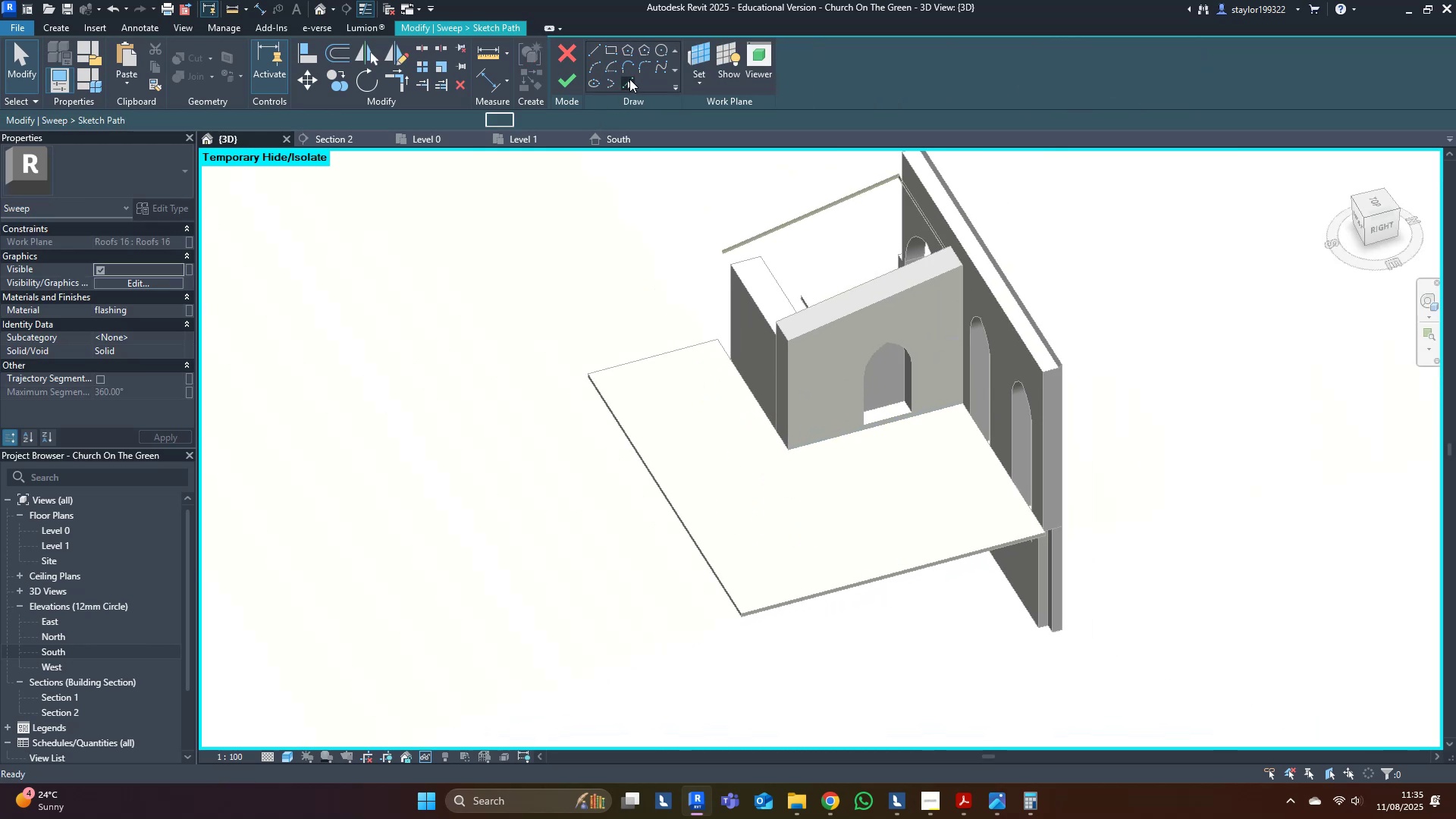 
hold_key(key=ShiftLeft, duration=0.37)
 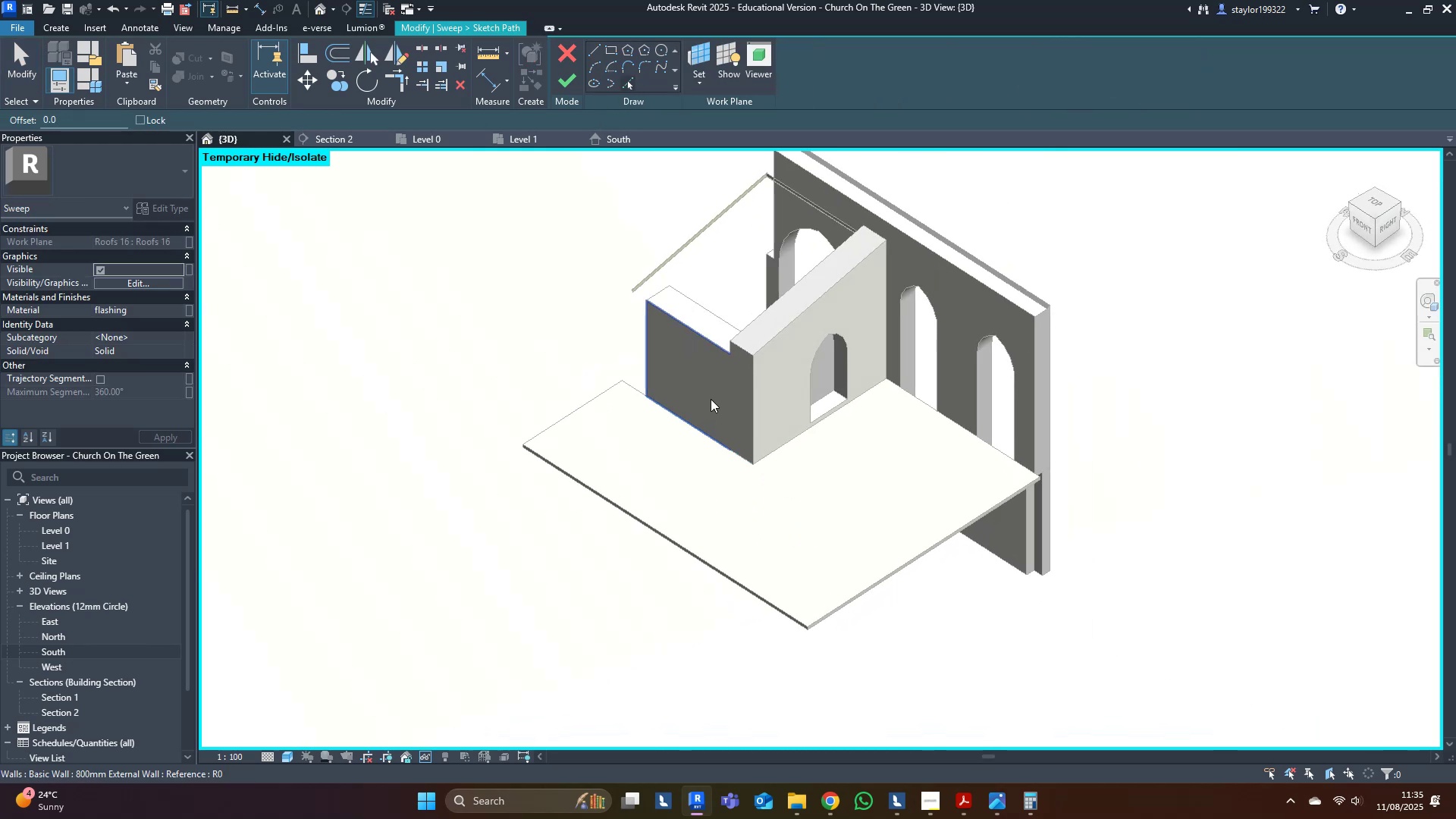 
left_click([711, 399])
 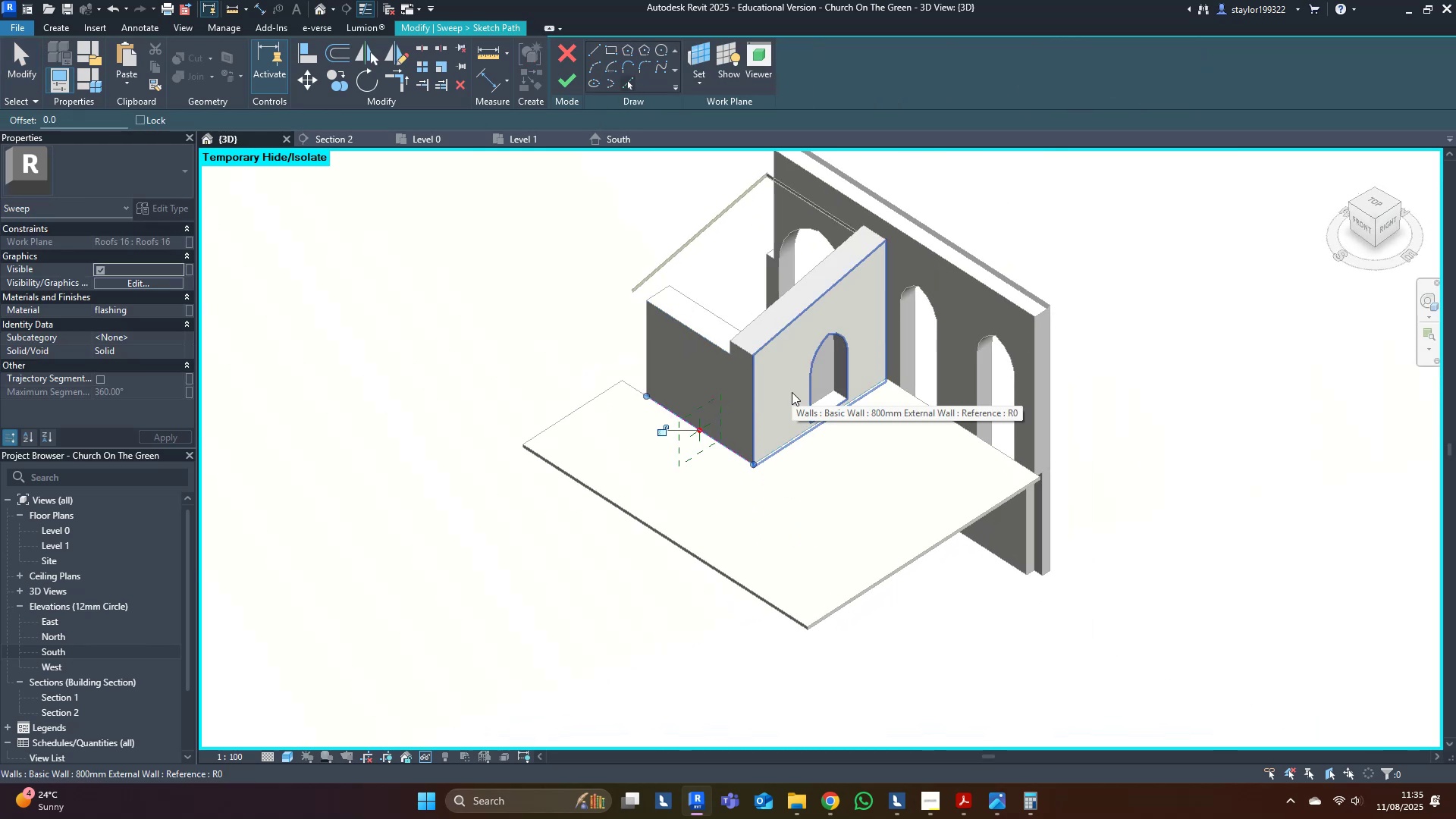 
left_click([792, 392])
 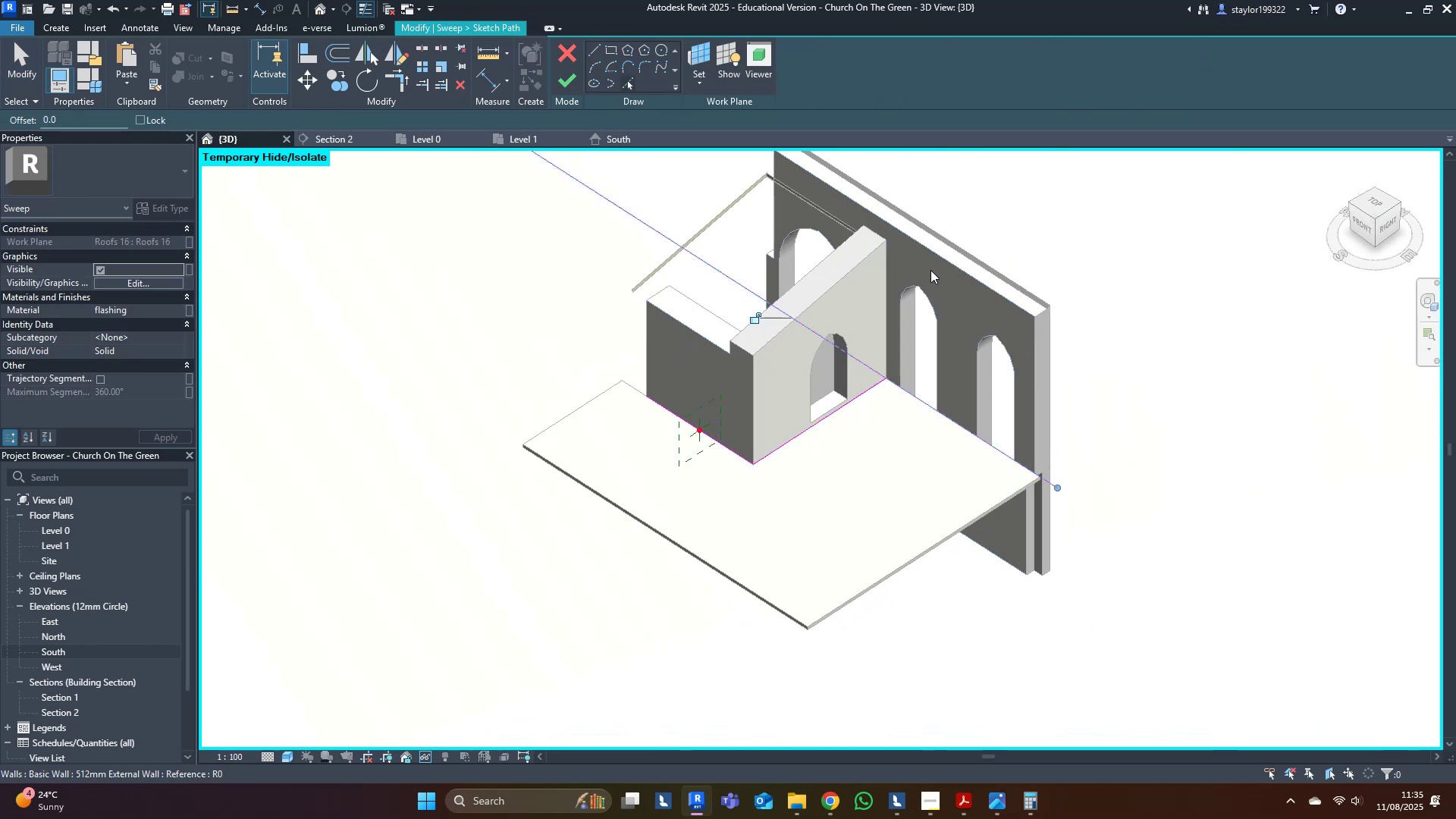 
type(tr)
 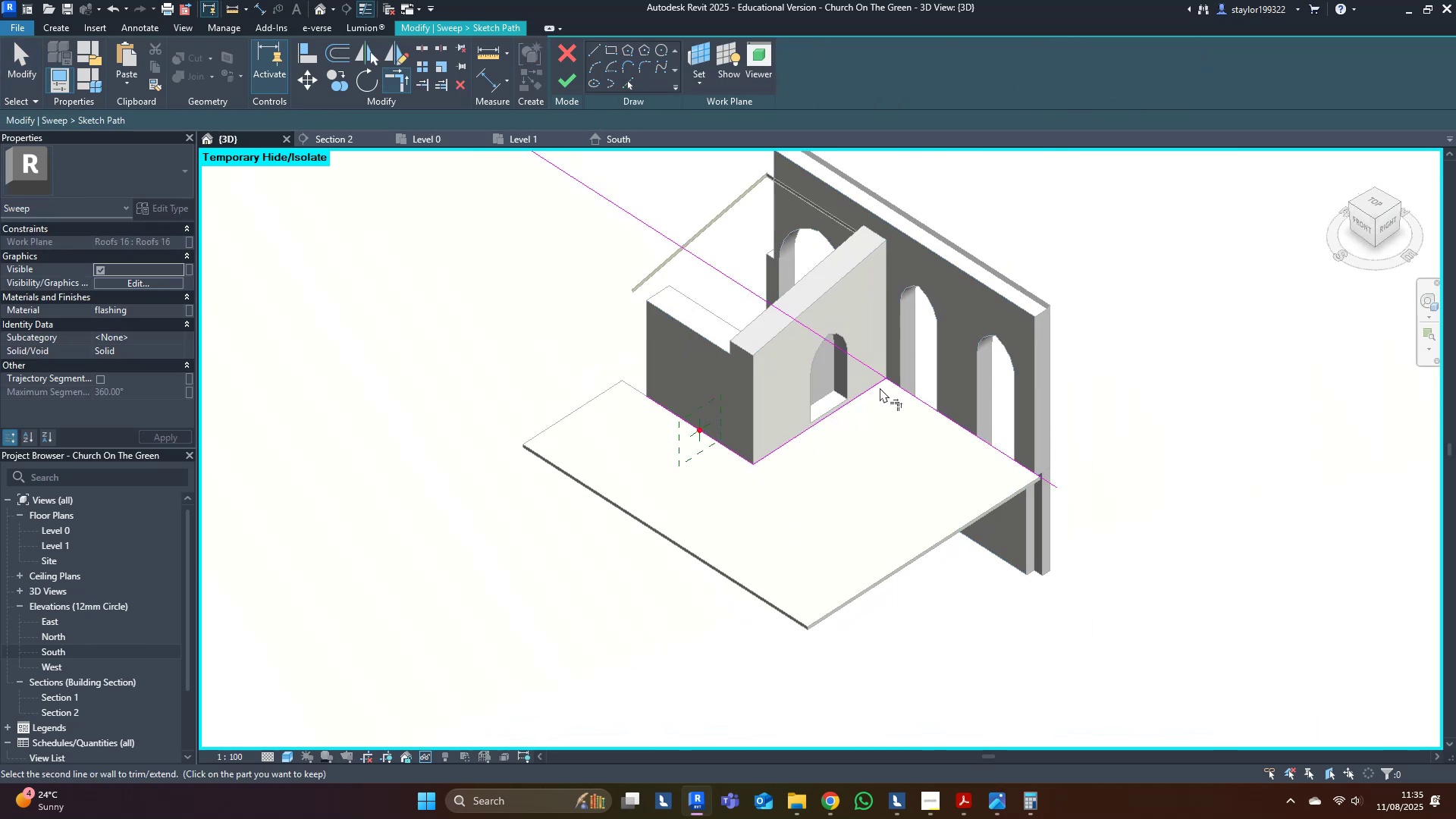 
double_click([902, 384])
 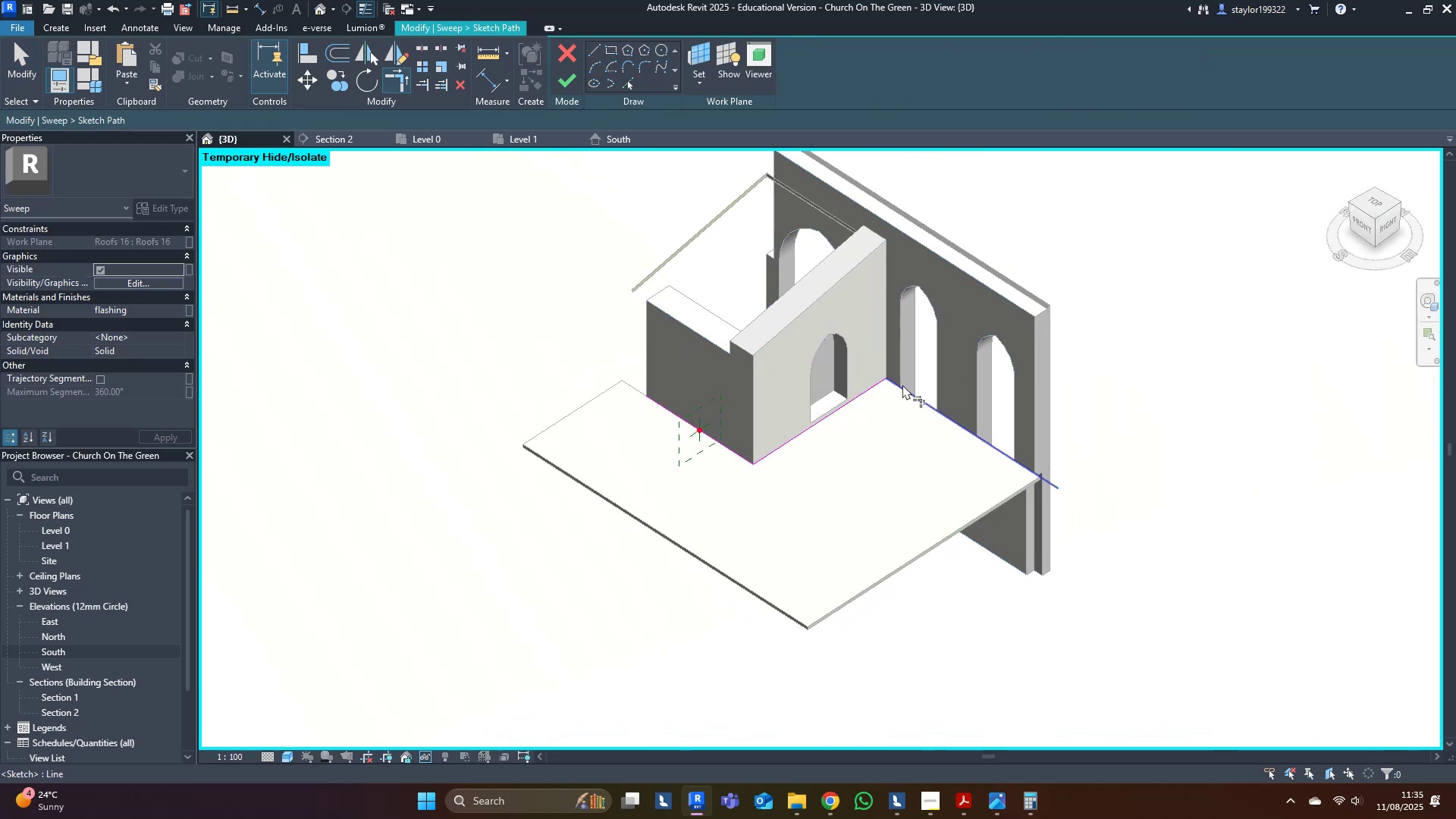 
hold_key(key=M, duration=11.96)
 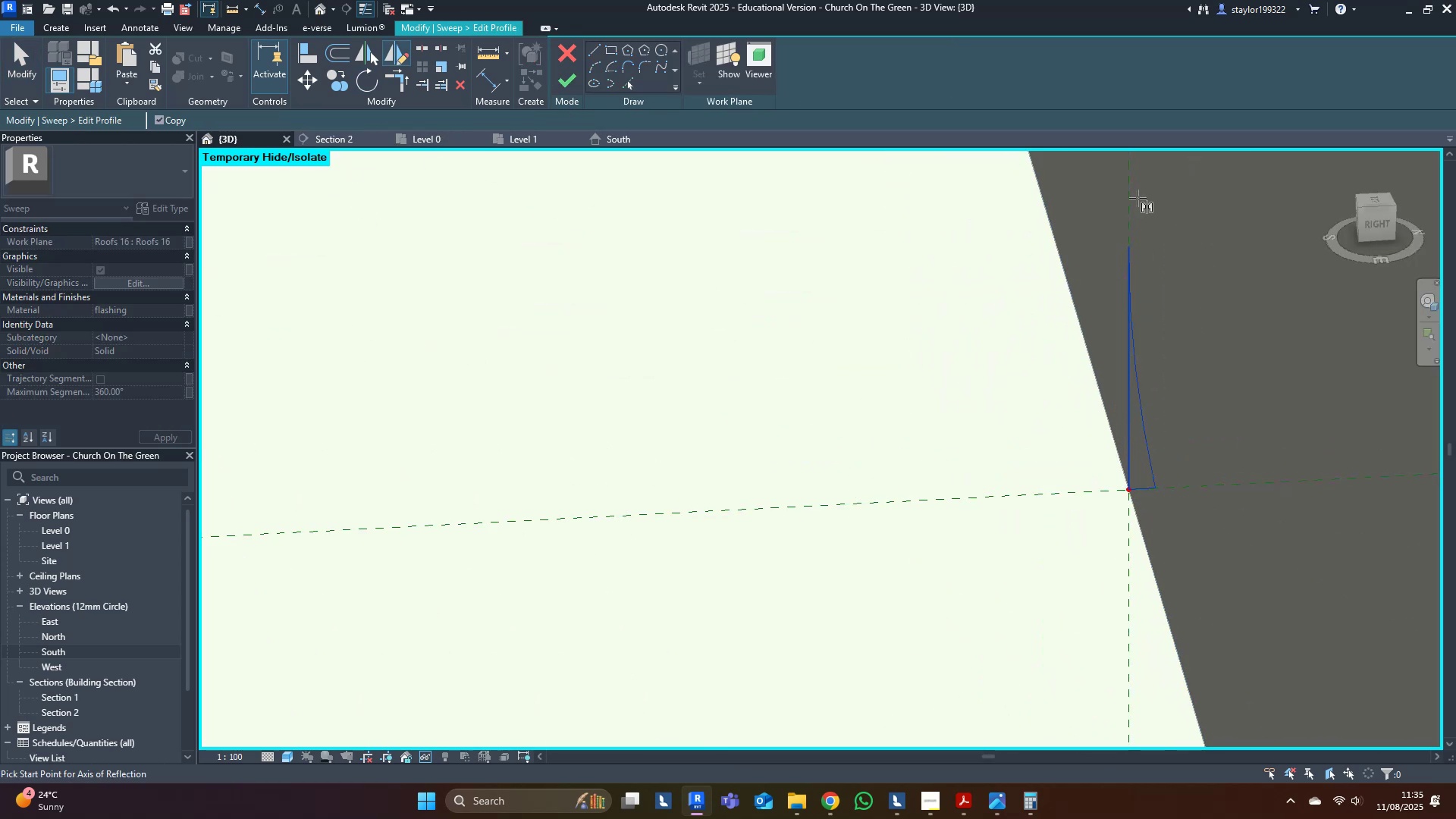 
type(dsd)
 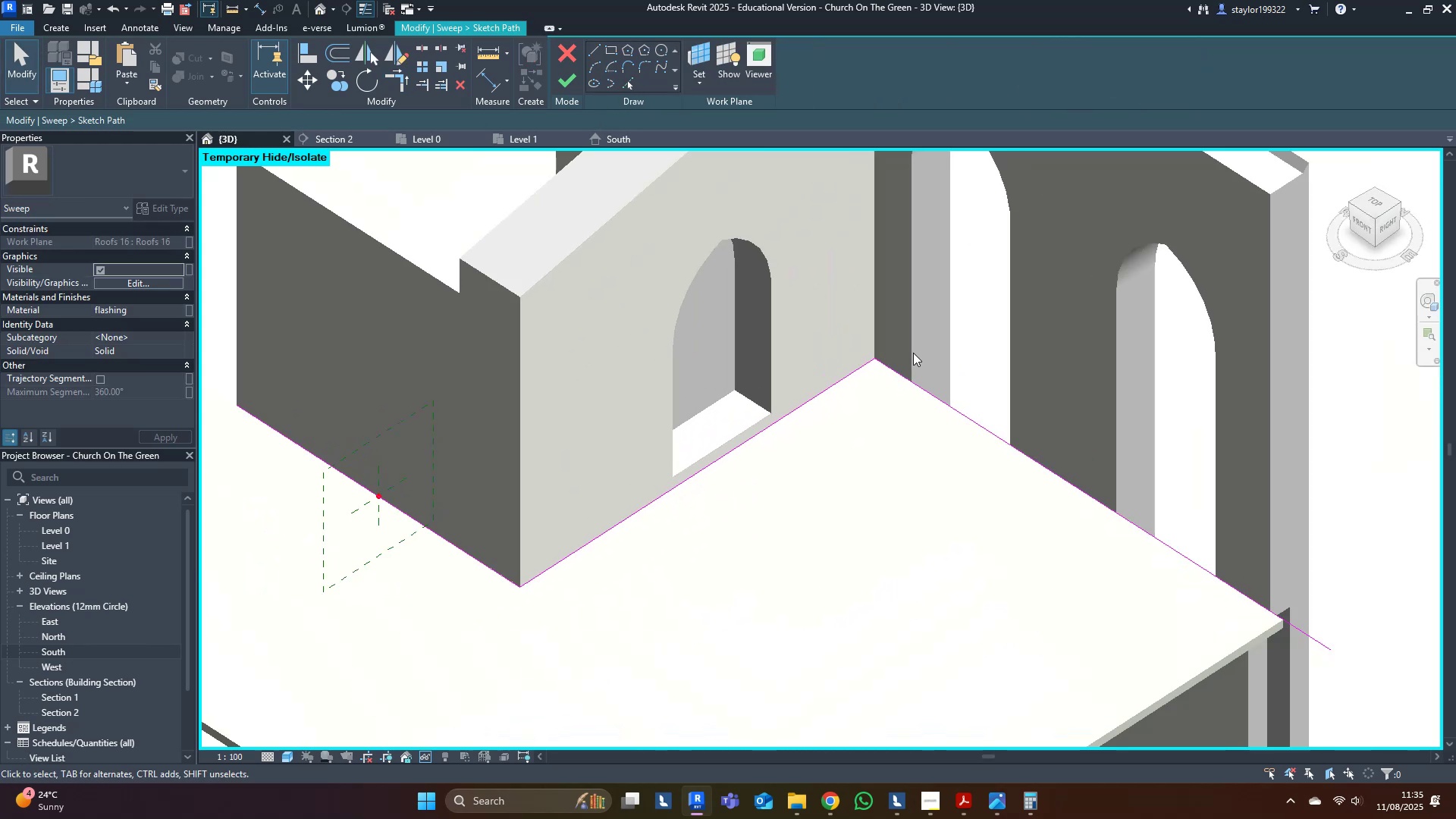 
scroll: coordinate [897, 370], scroll_direction: up, amount: 8.0
 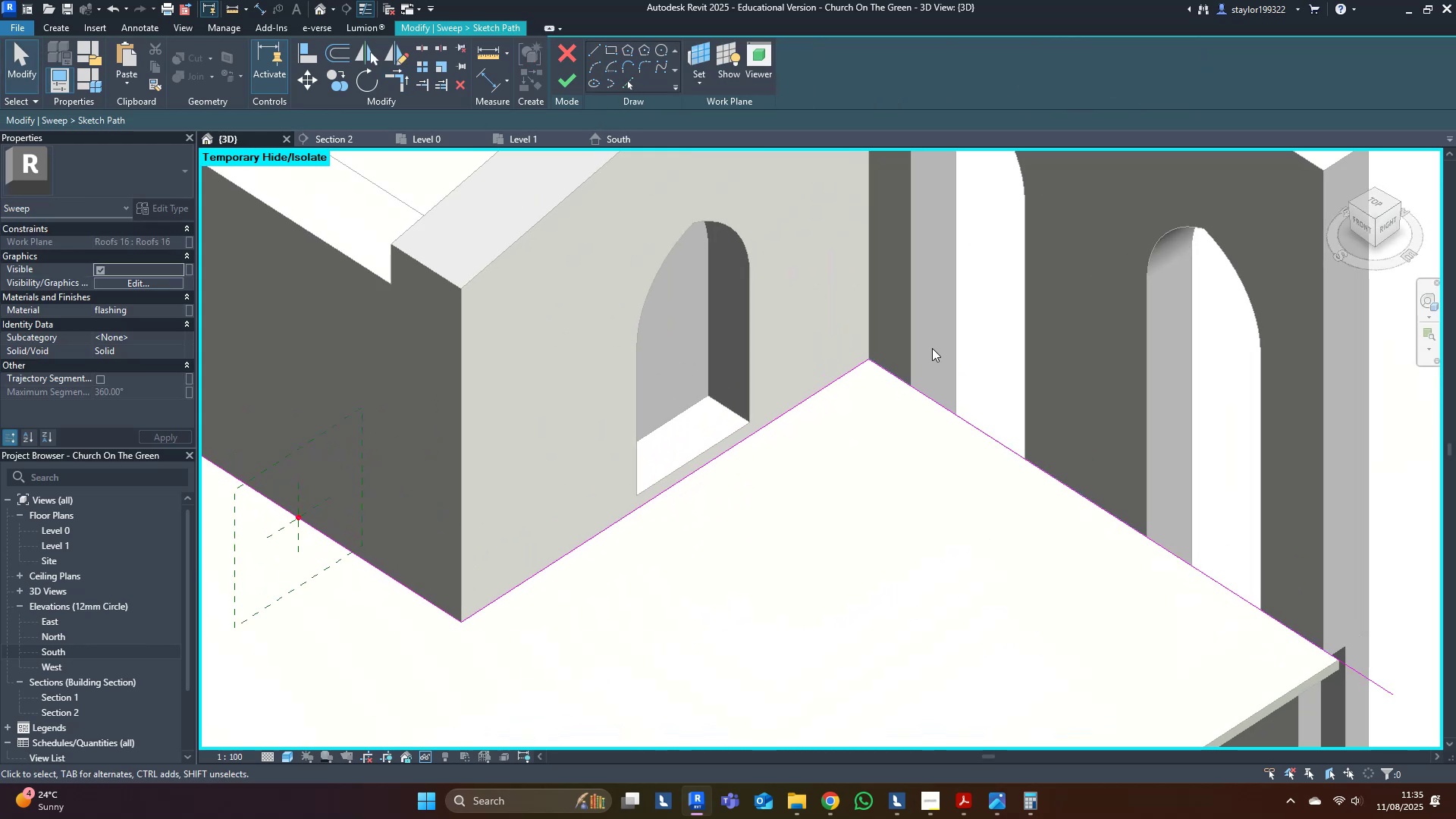 
scroll: coordinate [913, 353], scroll_direction: down, amount: 2.0
 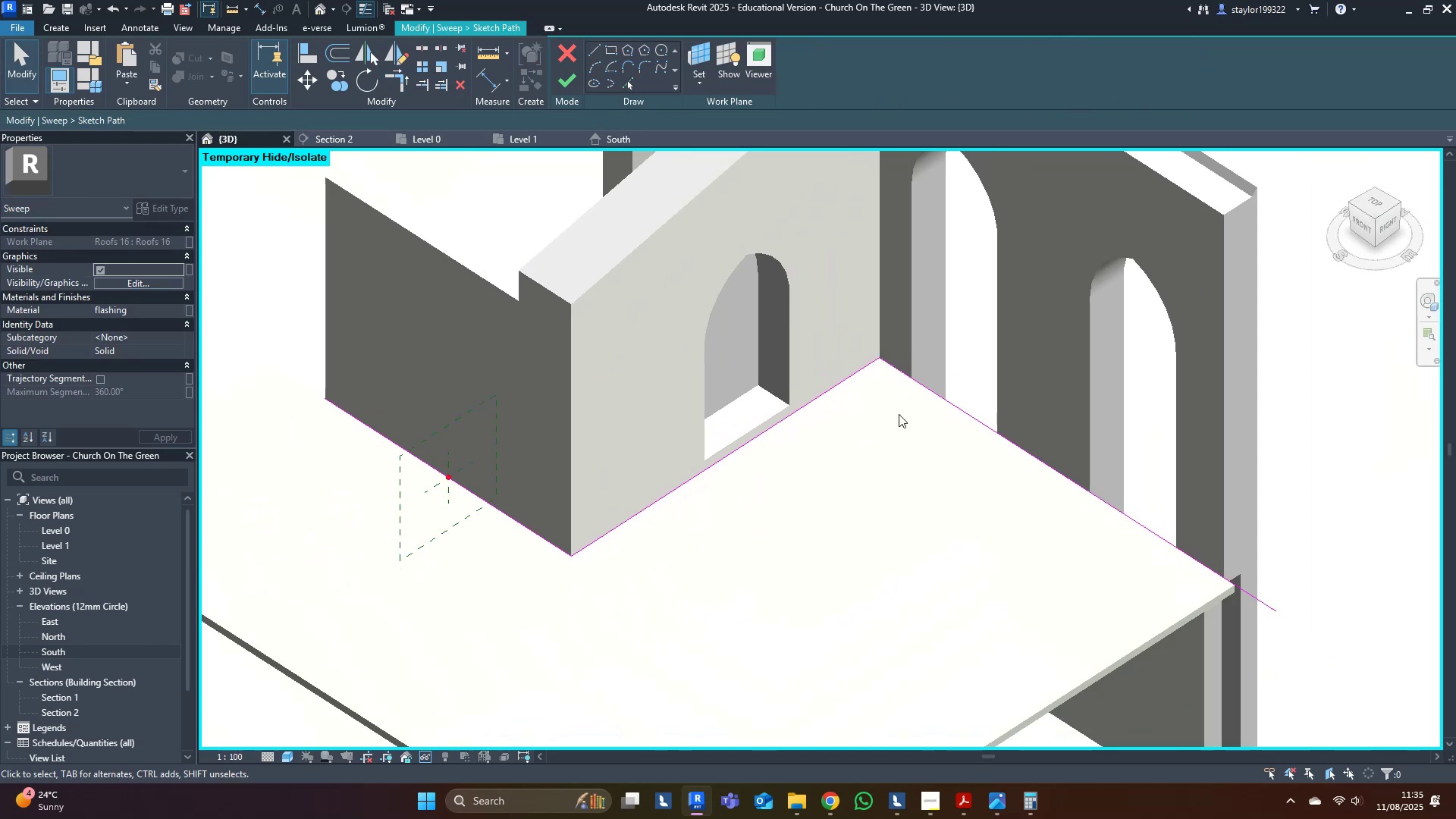 
left_click([831, 560])
 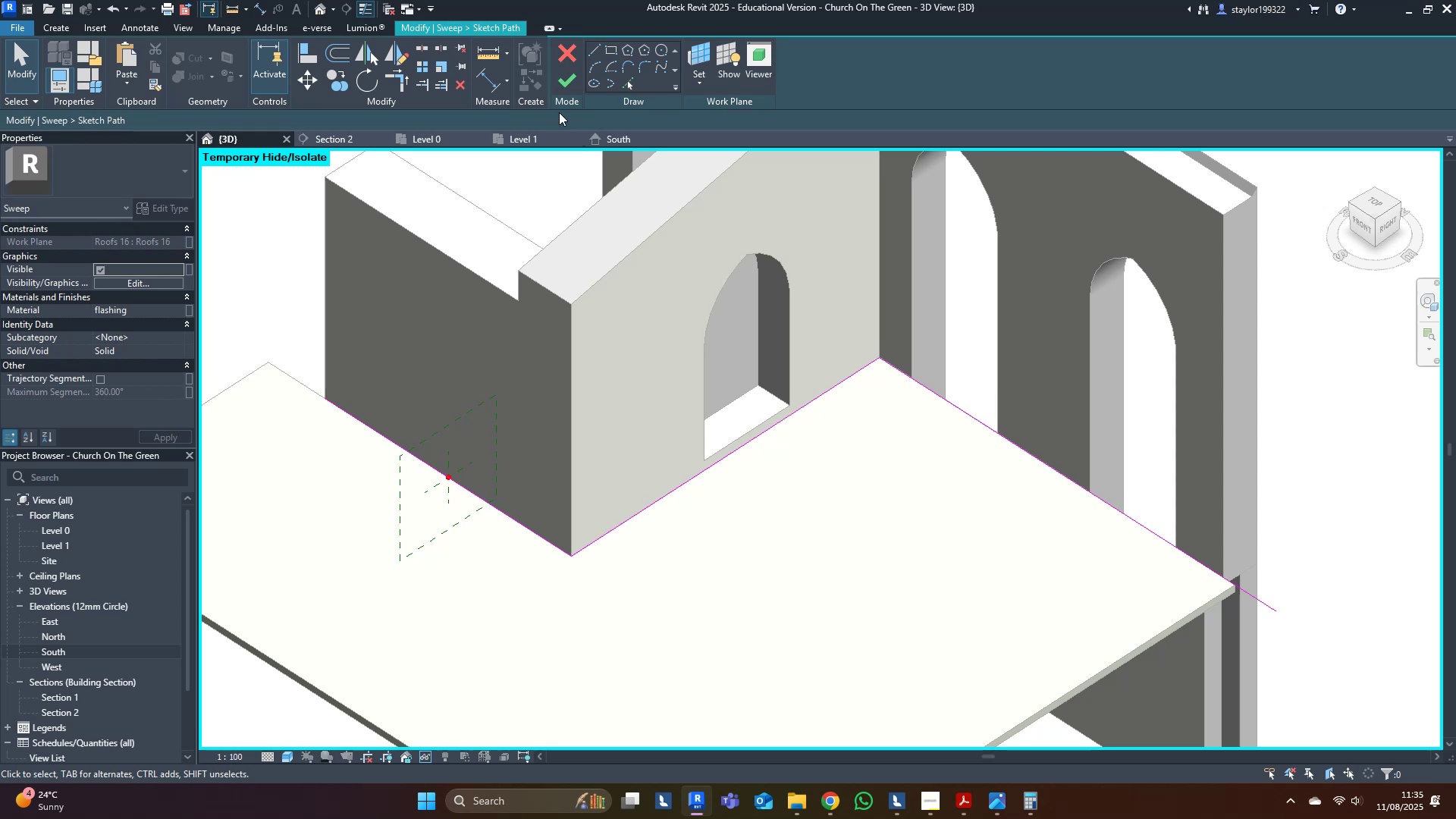 
left_click([568, 80])
 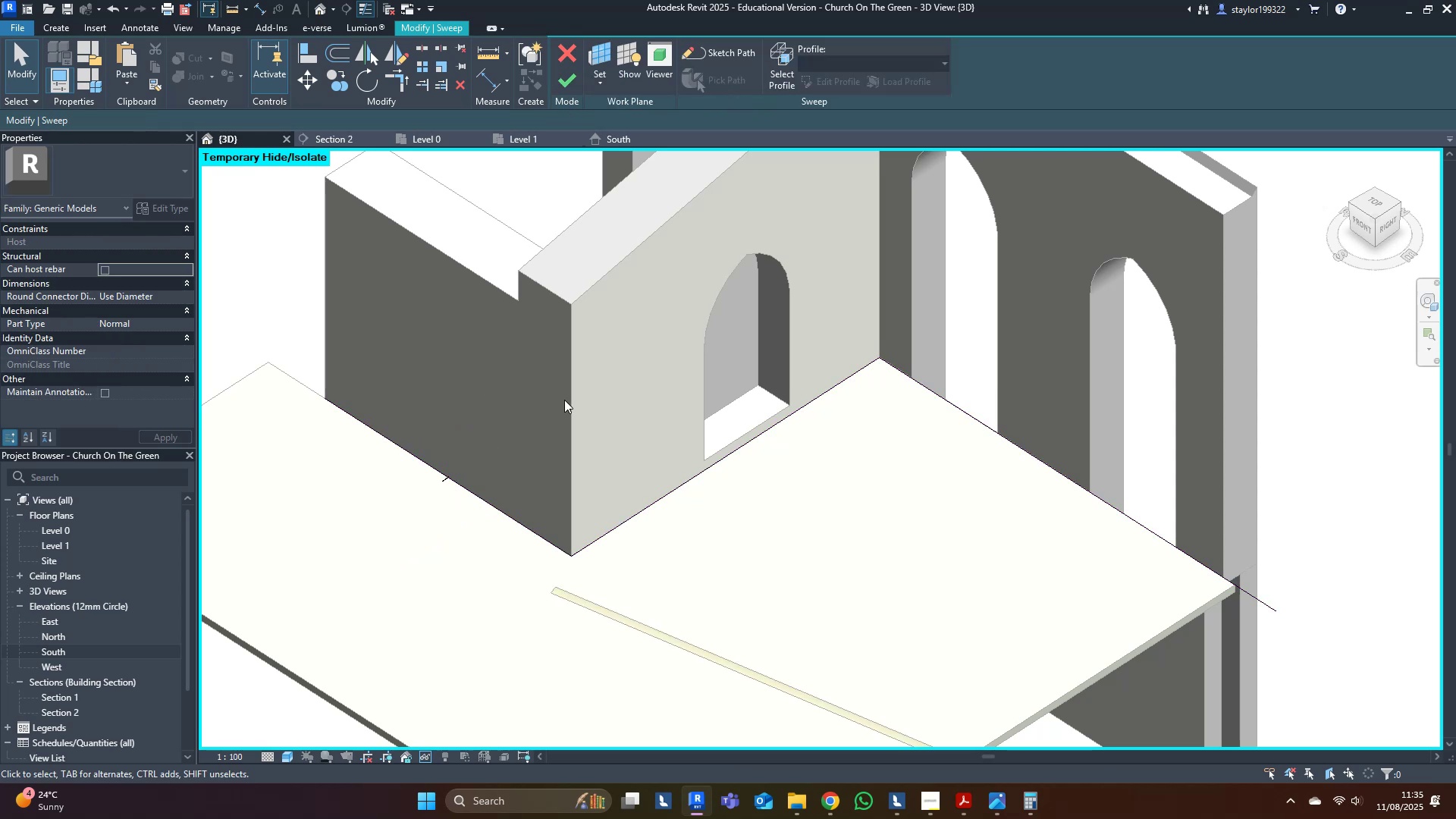 
key(Shift+ShiftLeft)
 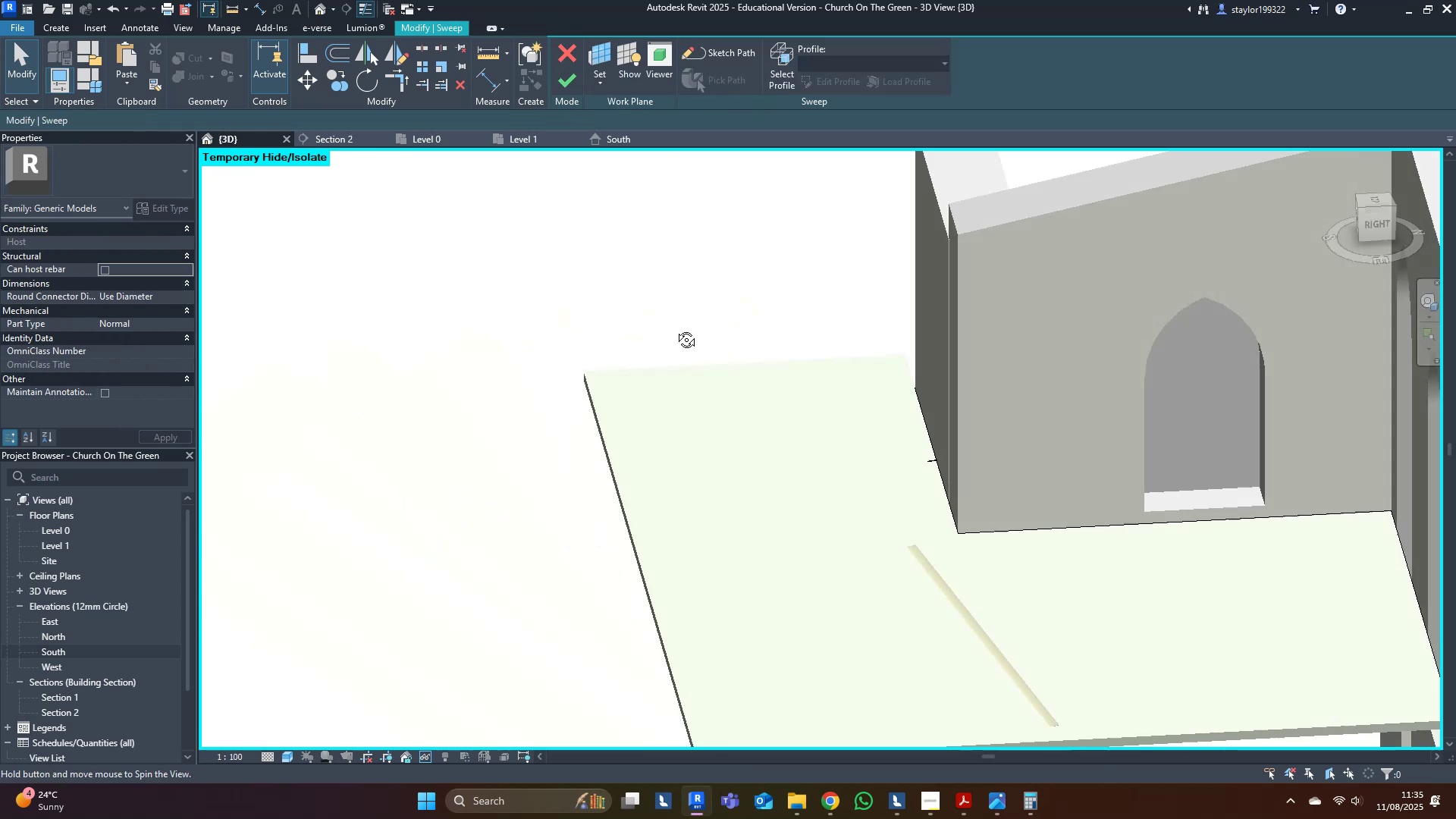 
scroll: coordinate [966, 474], scroll_direction: up, amount: 12.0
 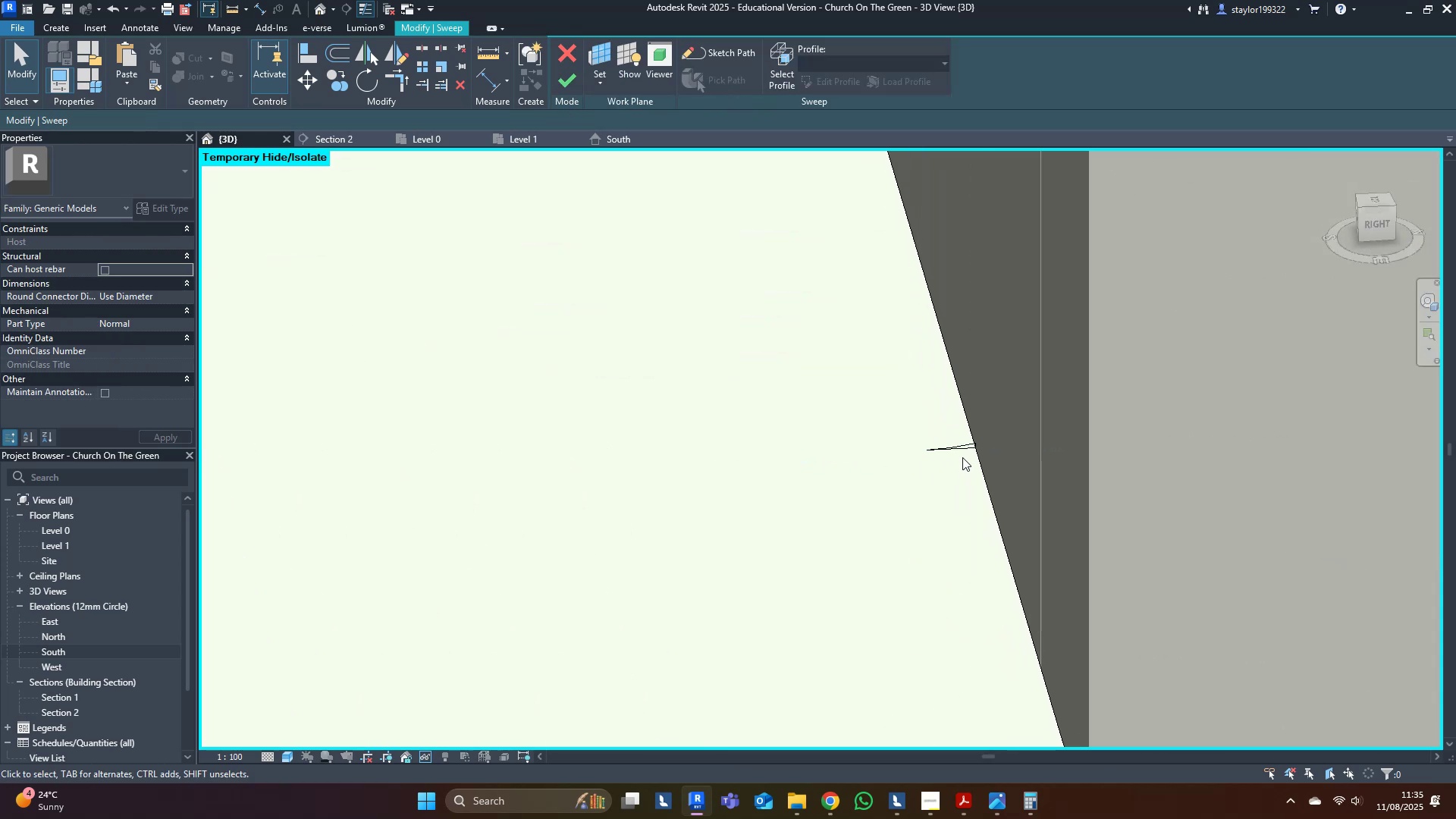 
left_click([959, 454])
 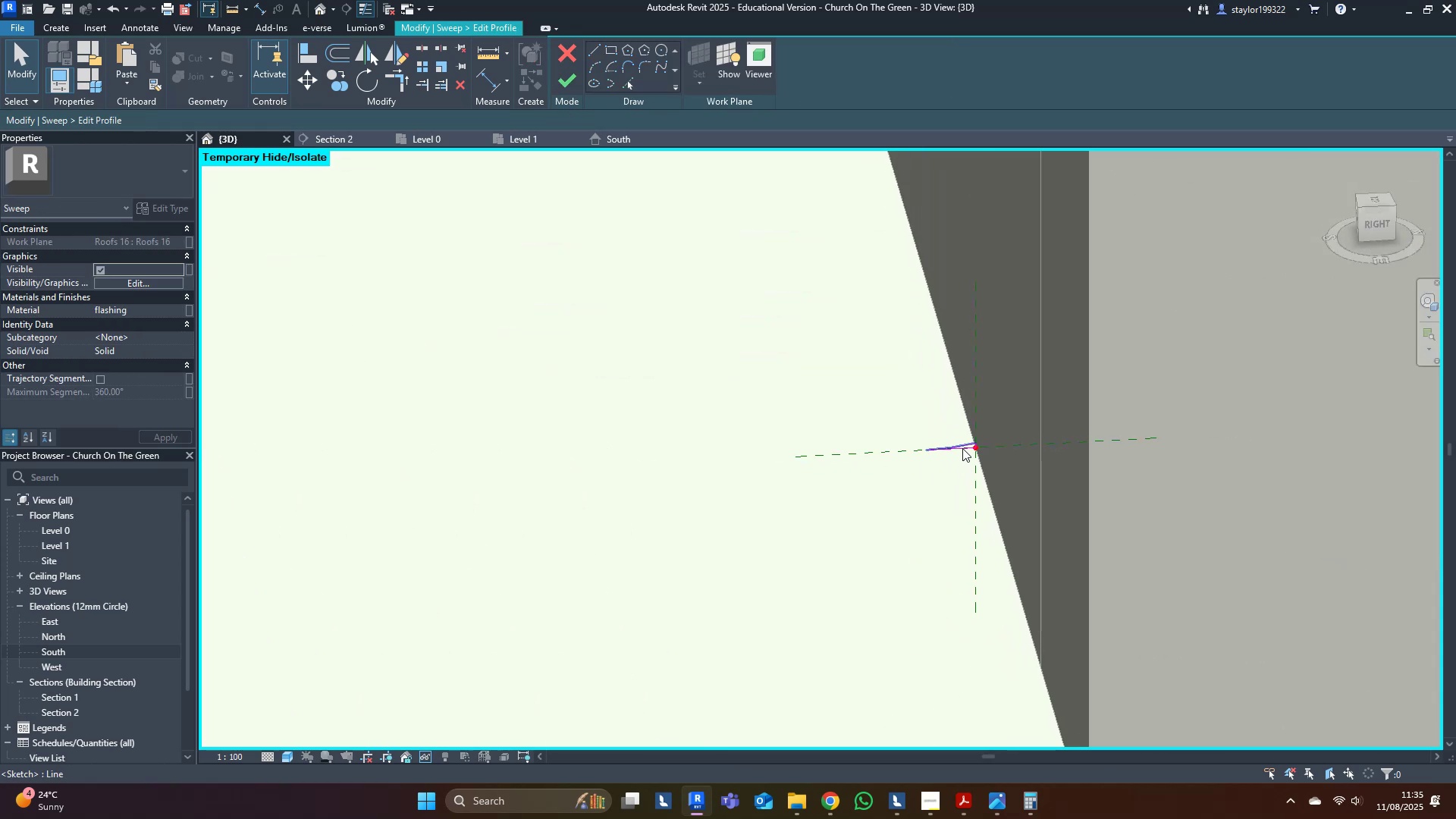 
key(Tab)
 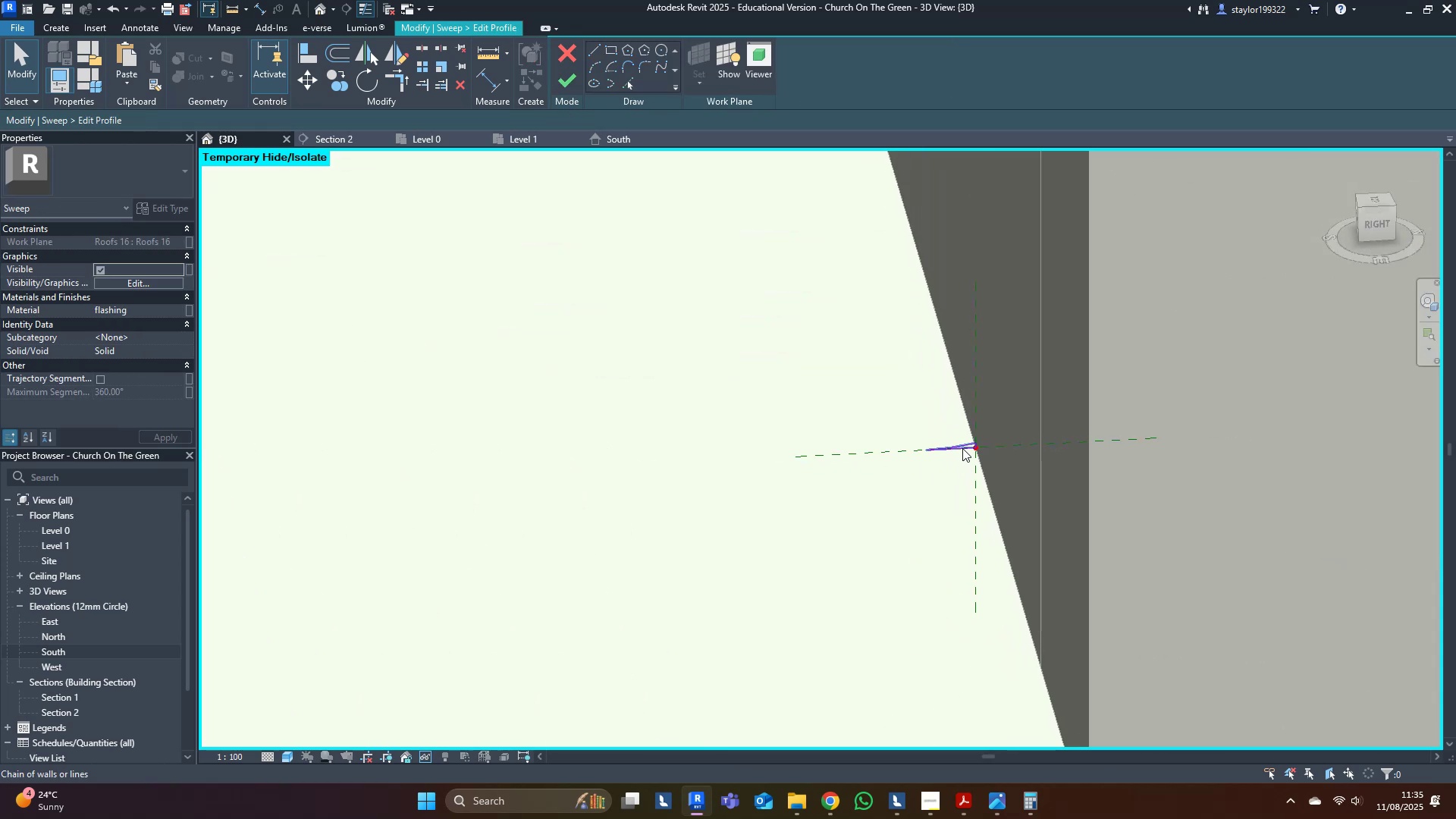 
left_click([962, 448])
 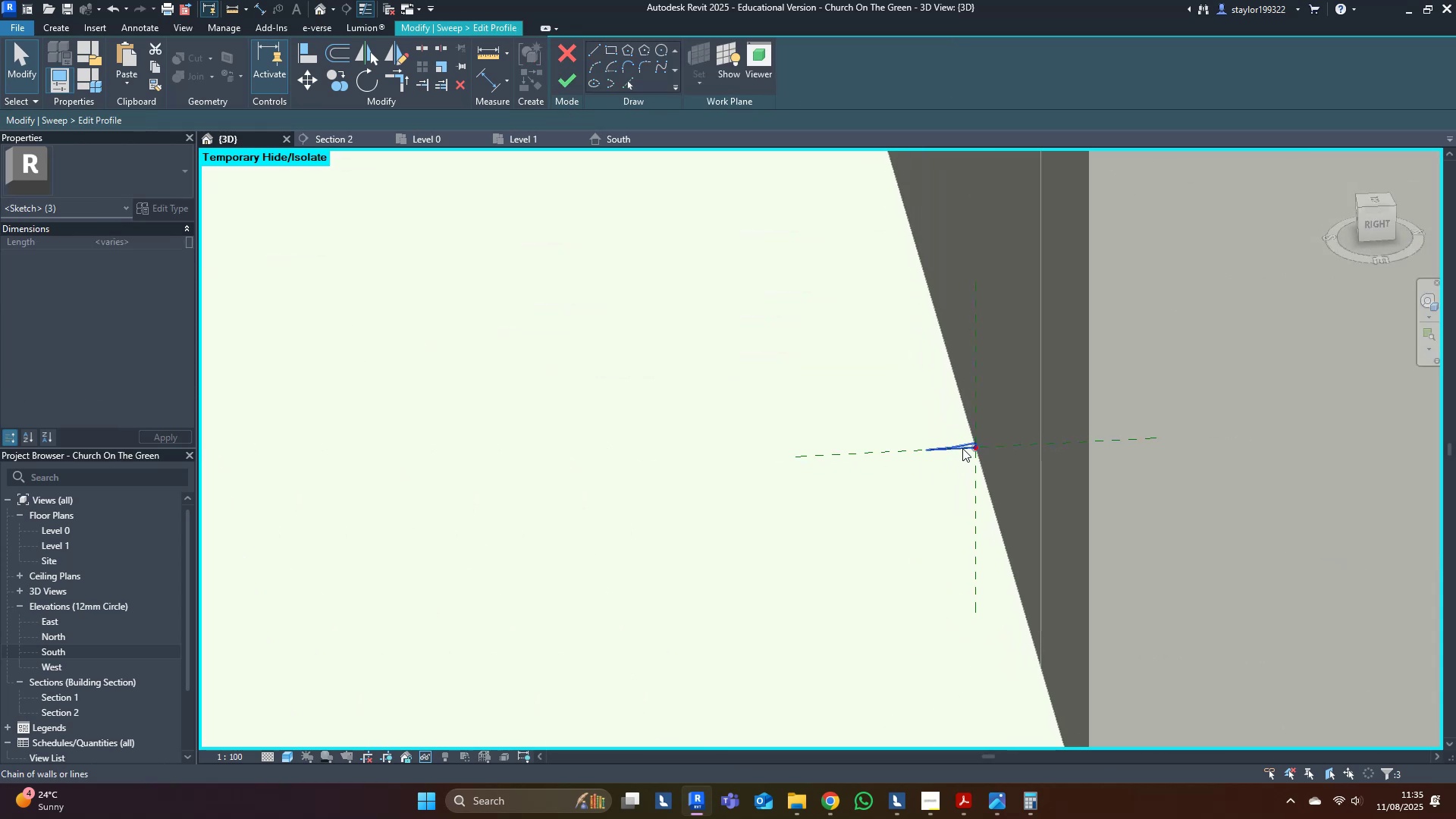 
scroll: coordinate [962, 448], scroll_direction: up, amount: 6.0
 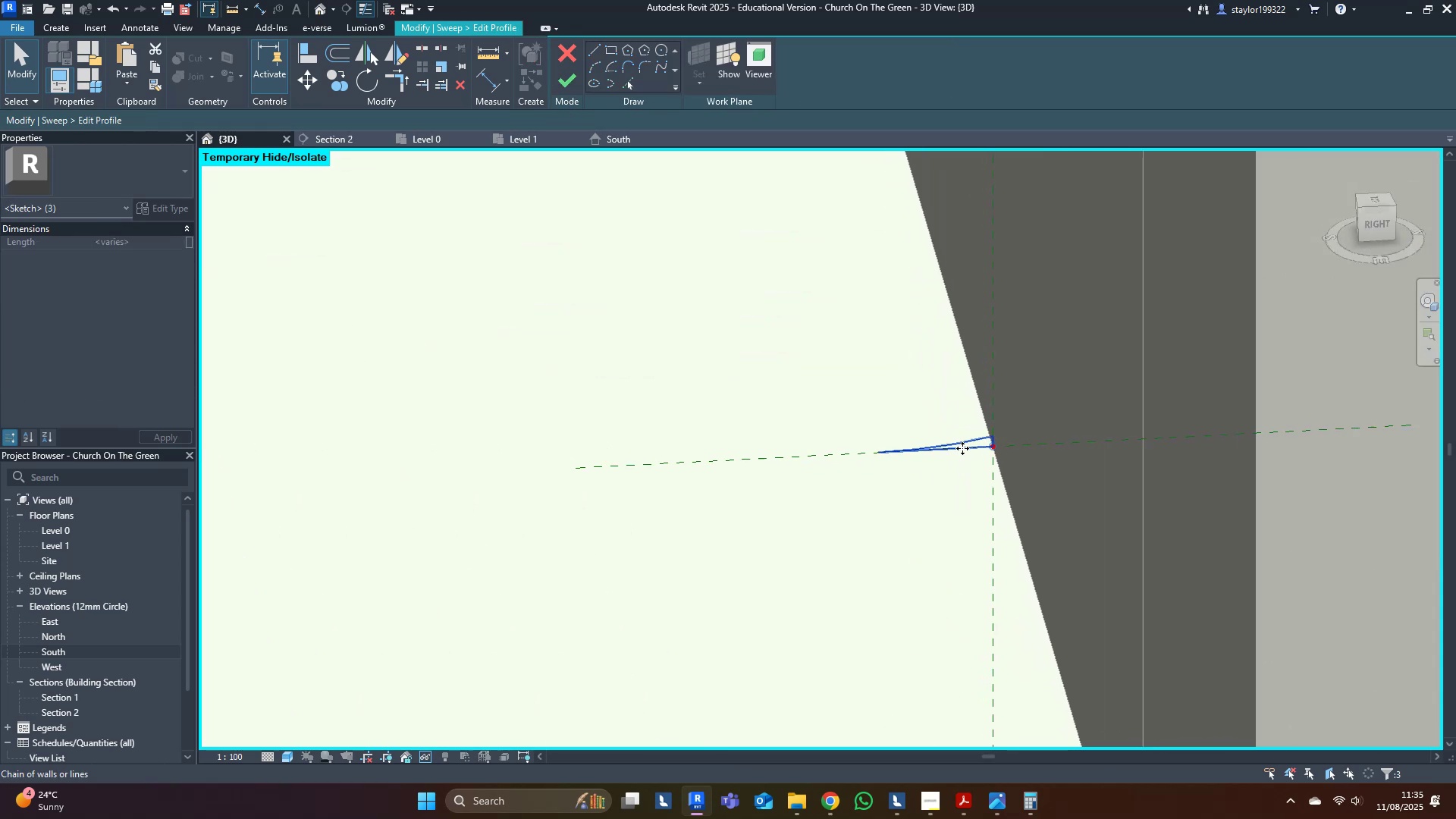 
type(ro)
 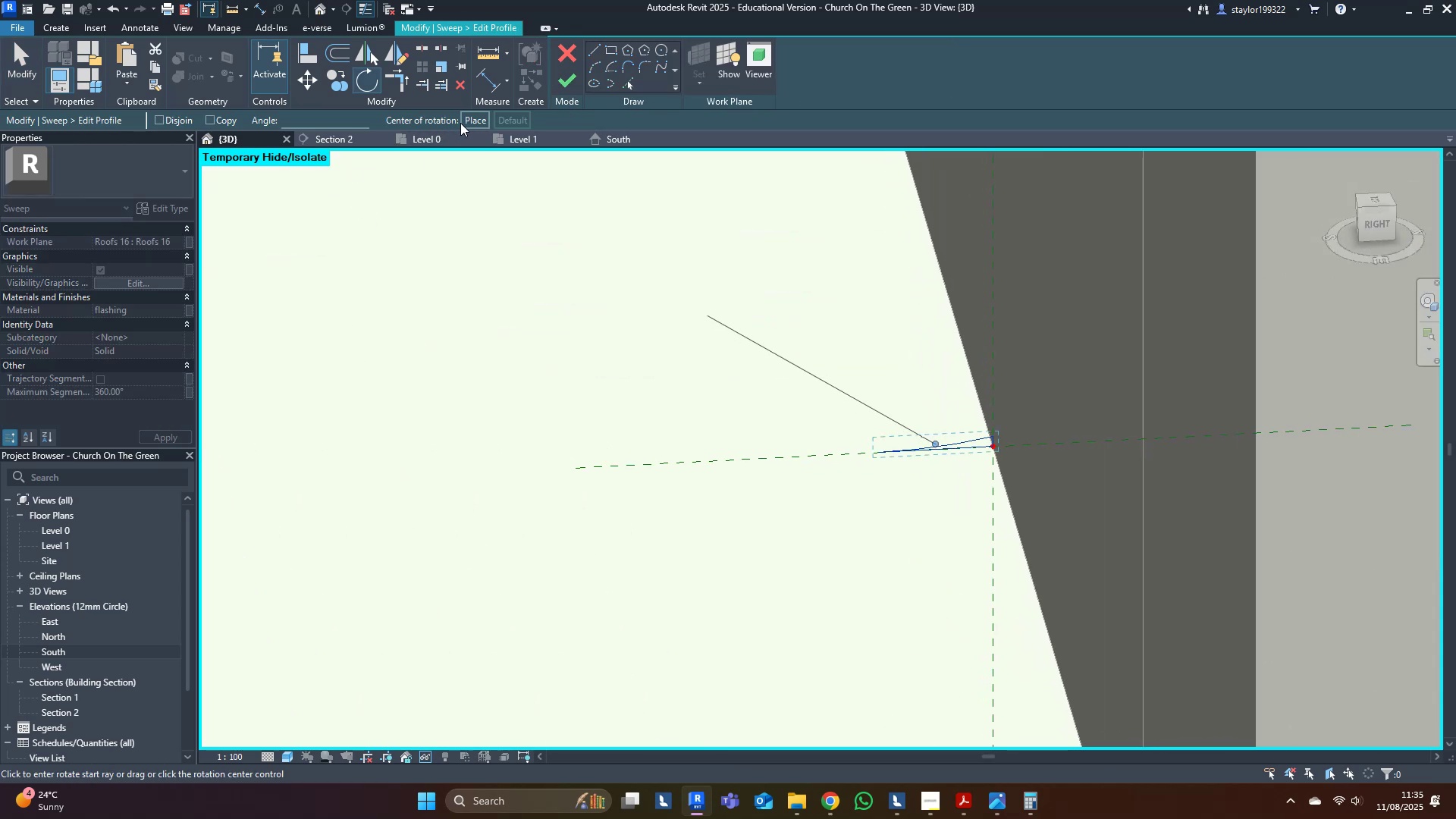 
scroll: coordinate [1040, 460], scroll_direction: up, amount: 6.0
 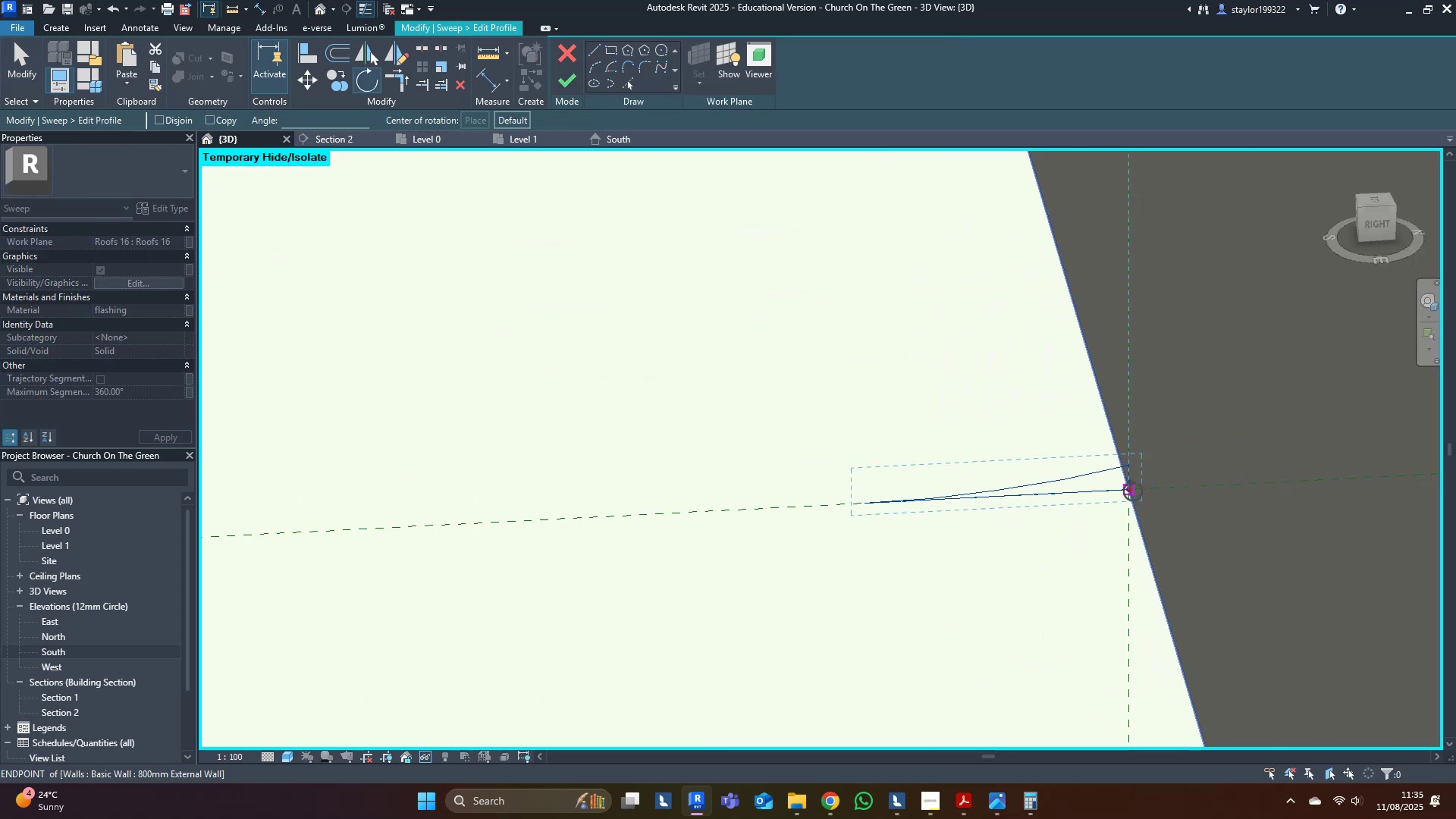 
left_click([1132, 490])
 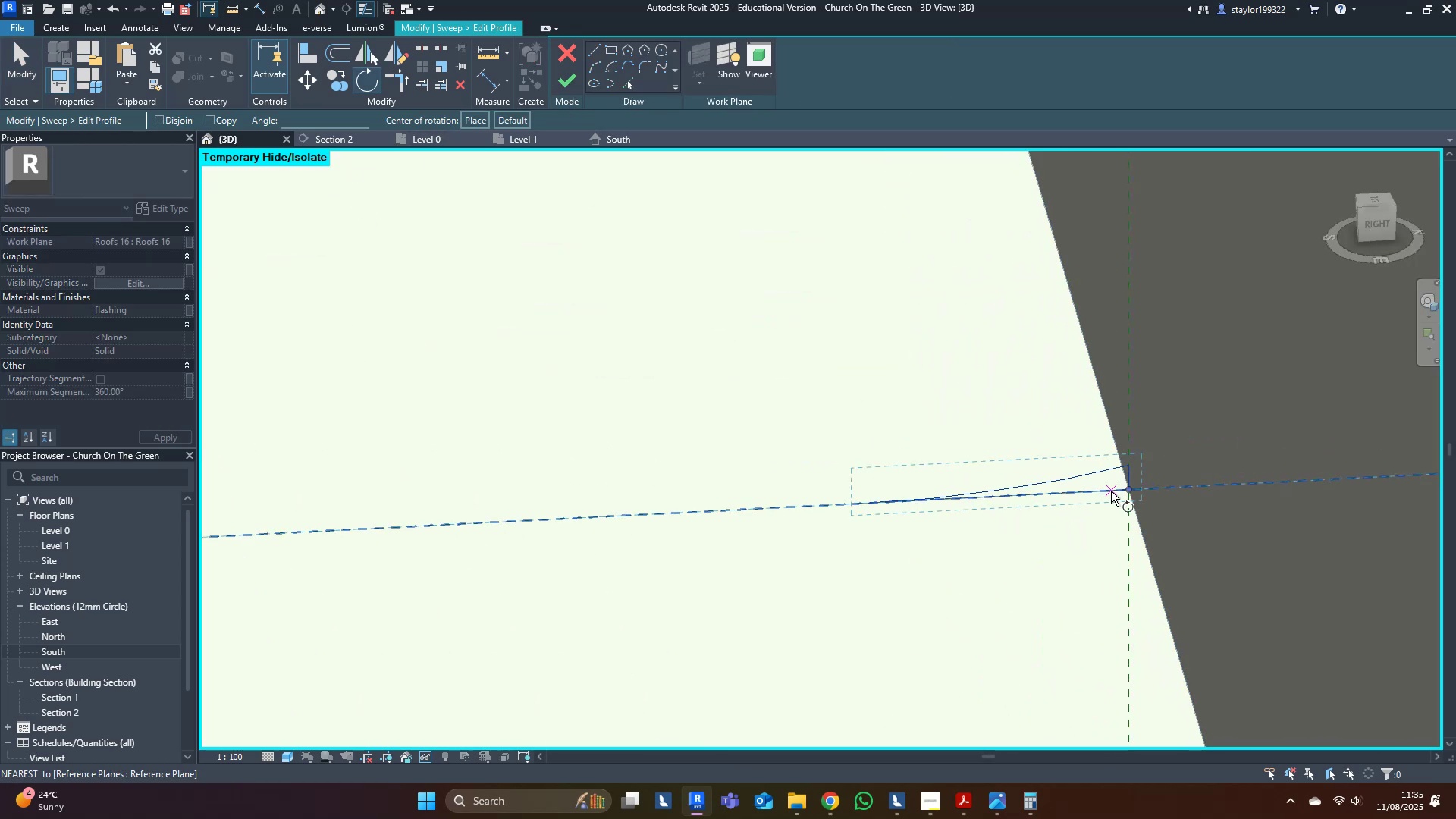 
left_click([1111, 491])
 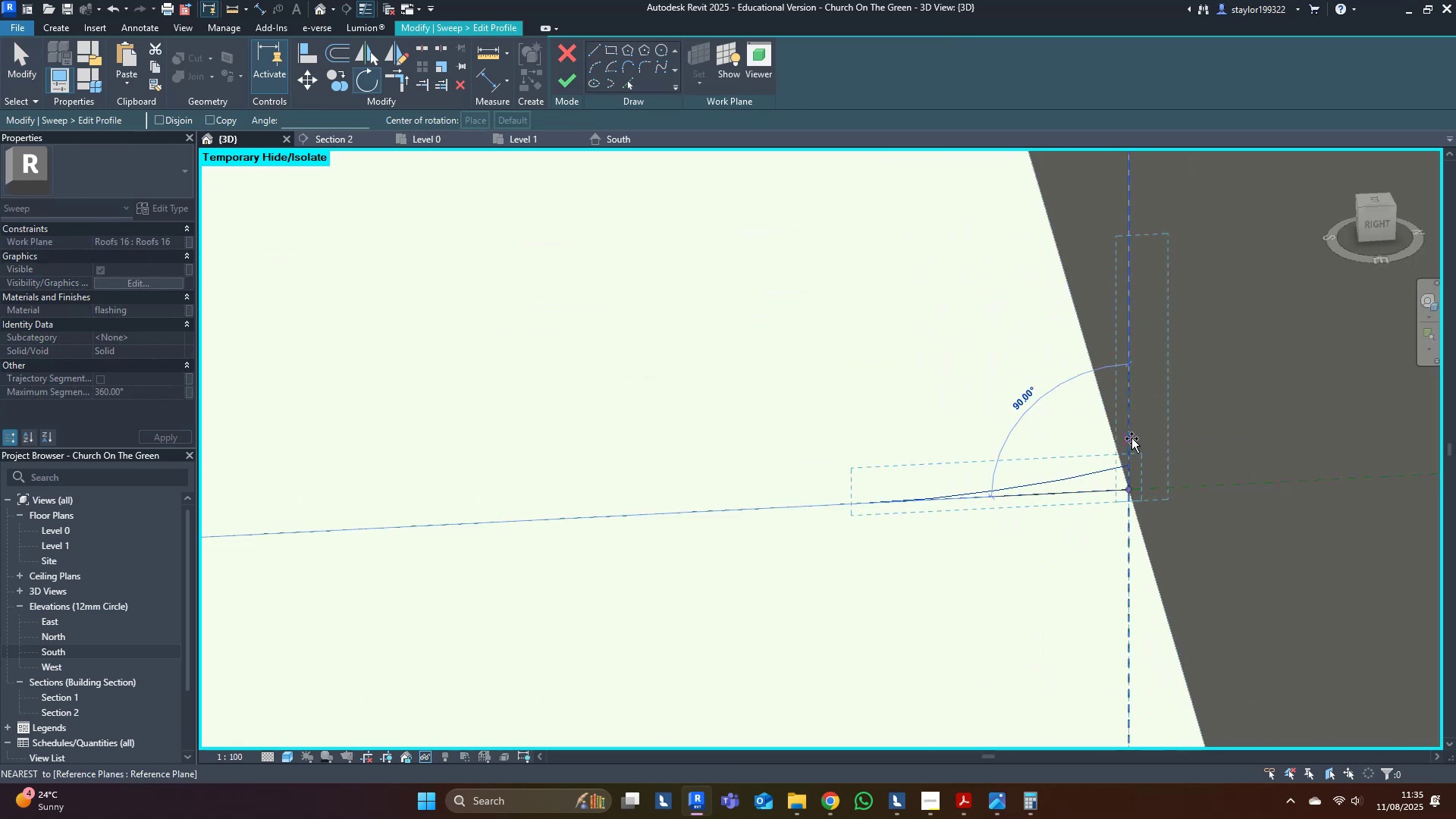 
left_click([1131, 438])
 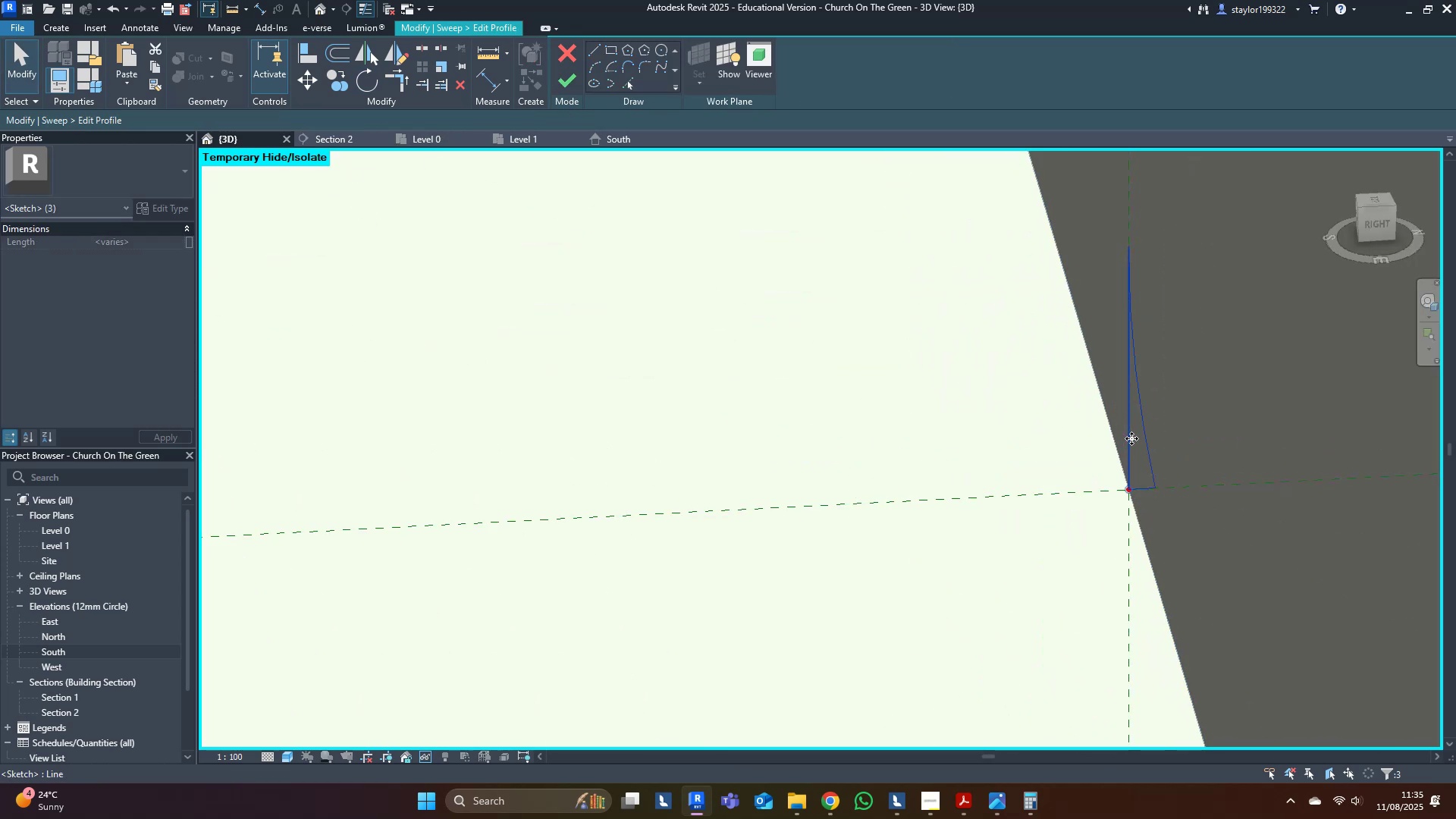 
key(D)
 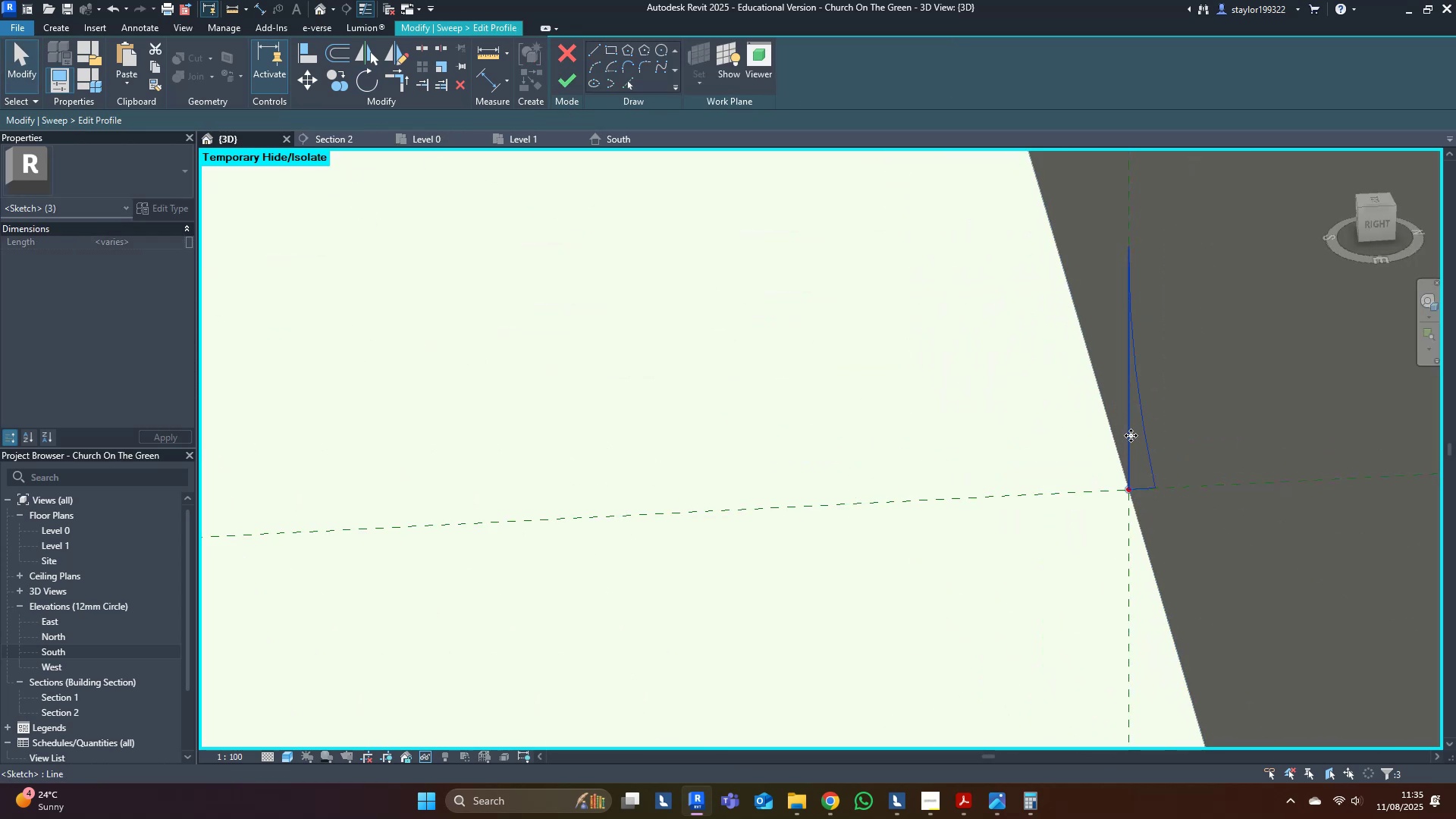 
left_click([1133, 190])
 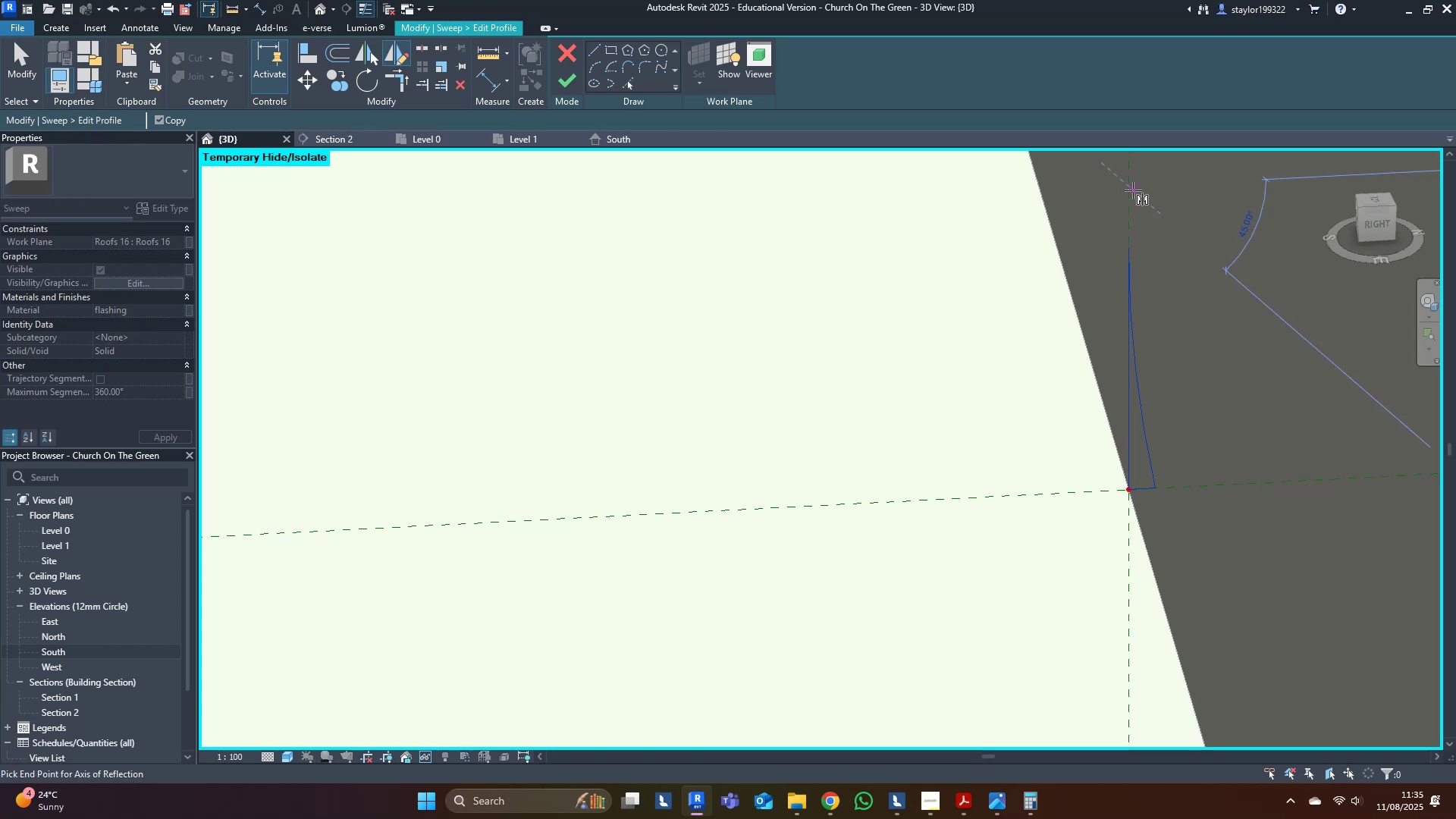 
hold_key(key=ControlLeft, duration=1.06)
 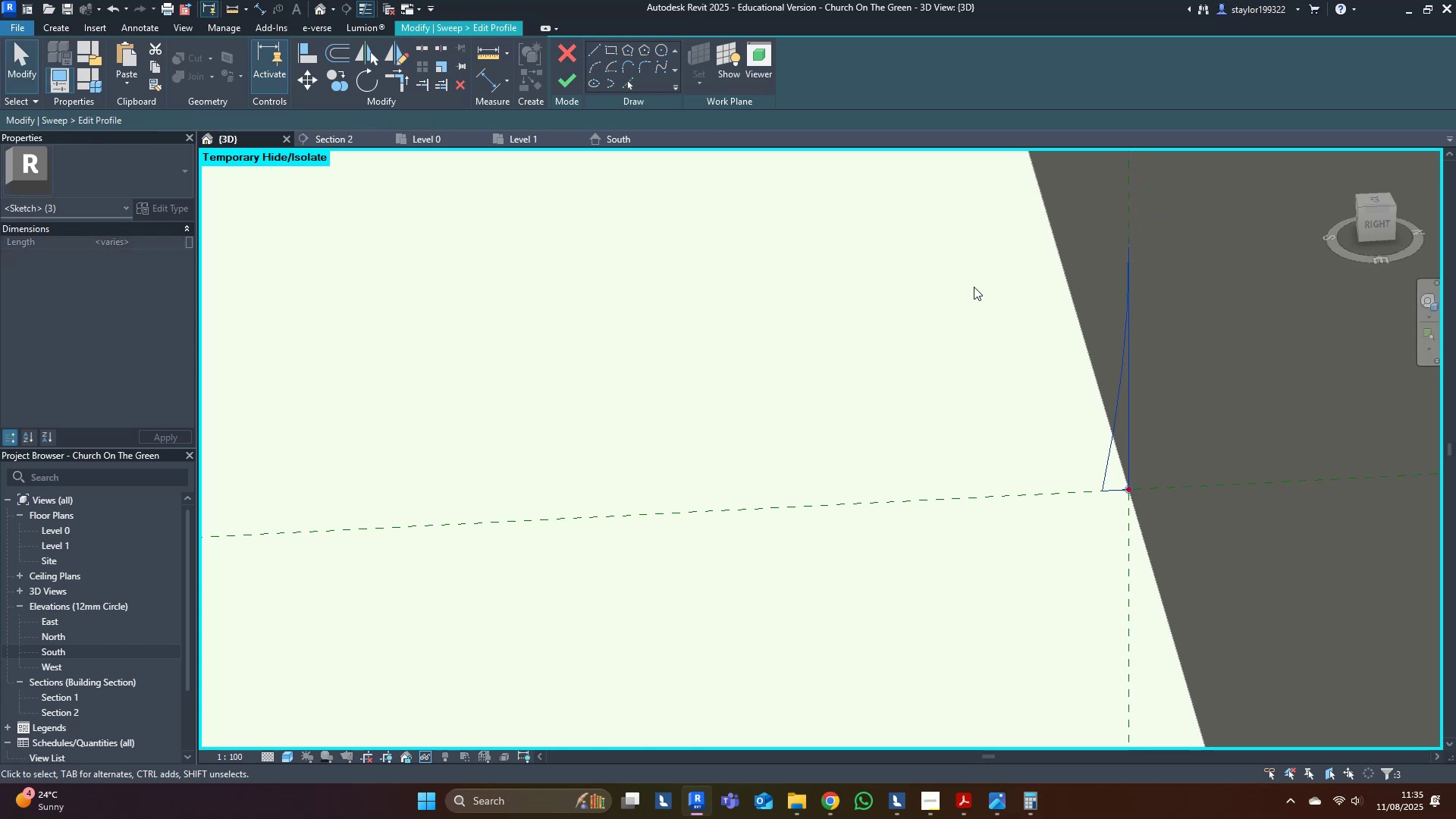 
double_click([846, 297])
 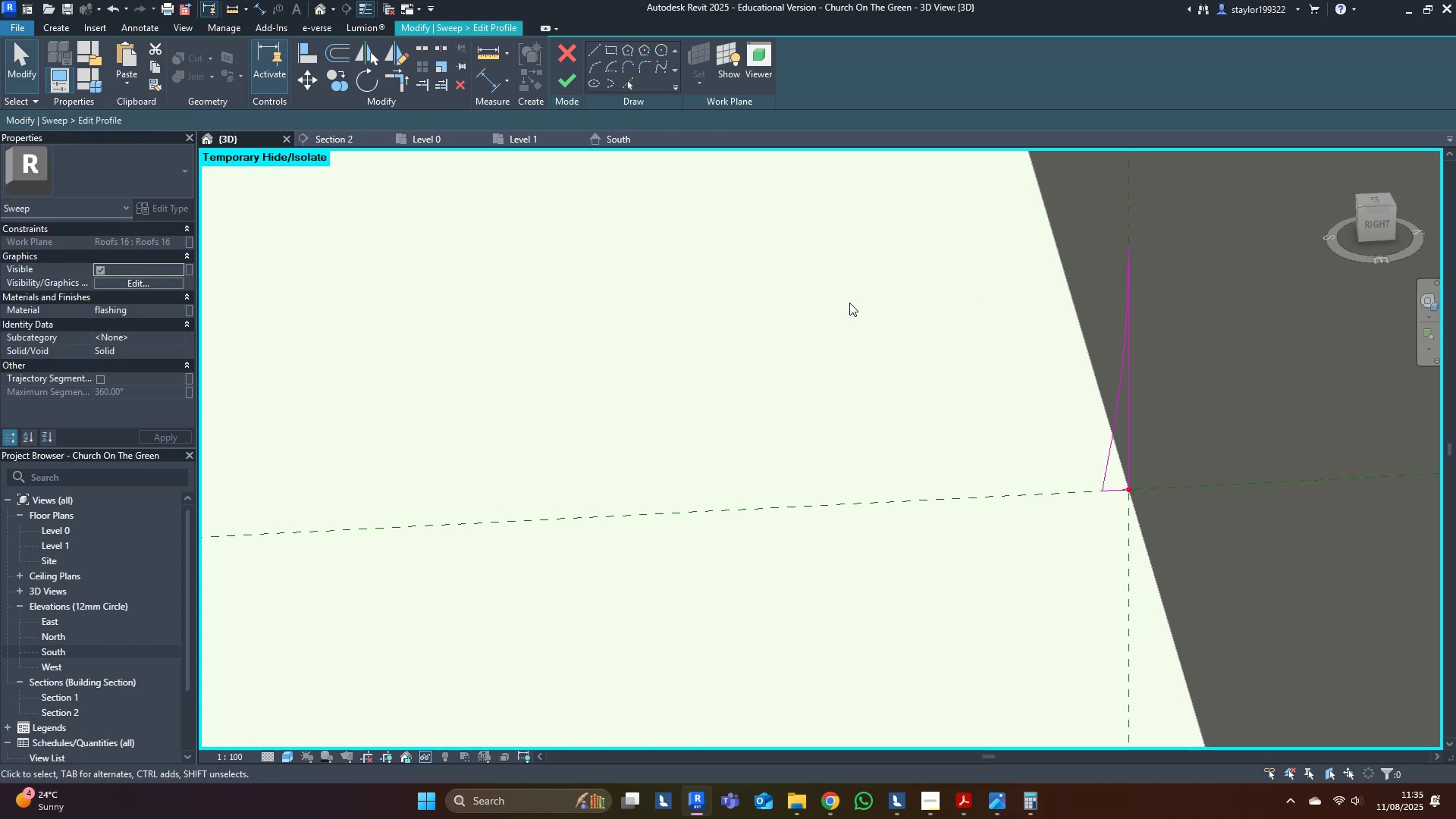 
middle_click([850, 303])
 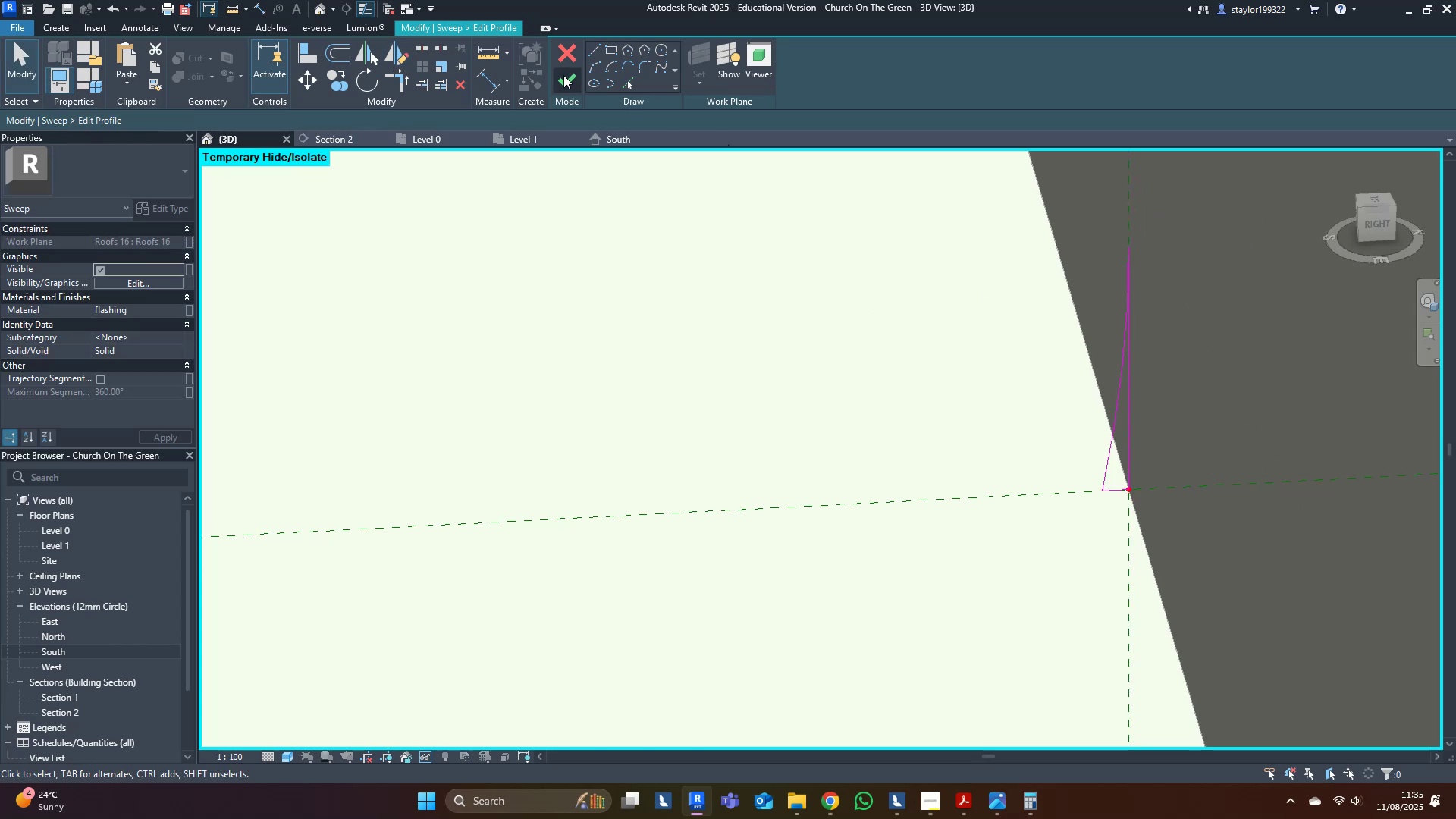 
left_click([563, 75])
 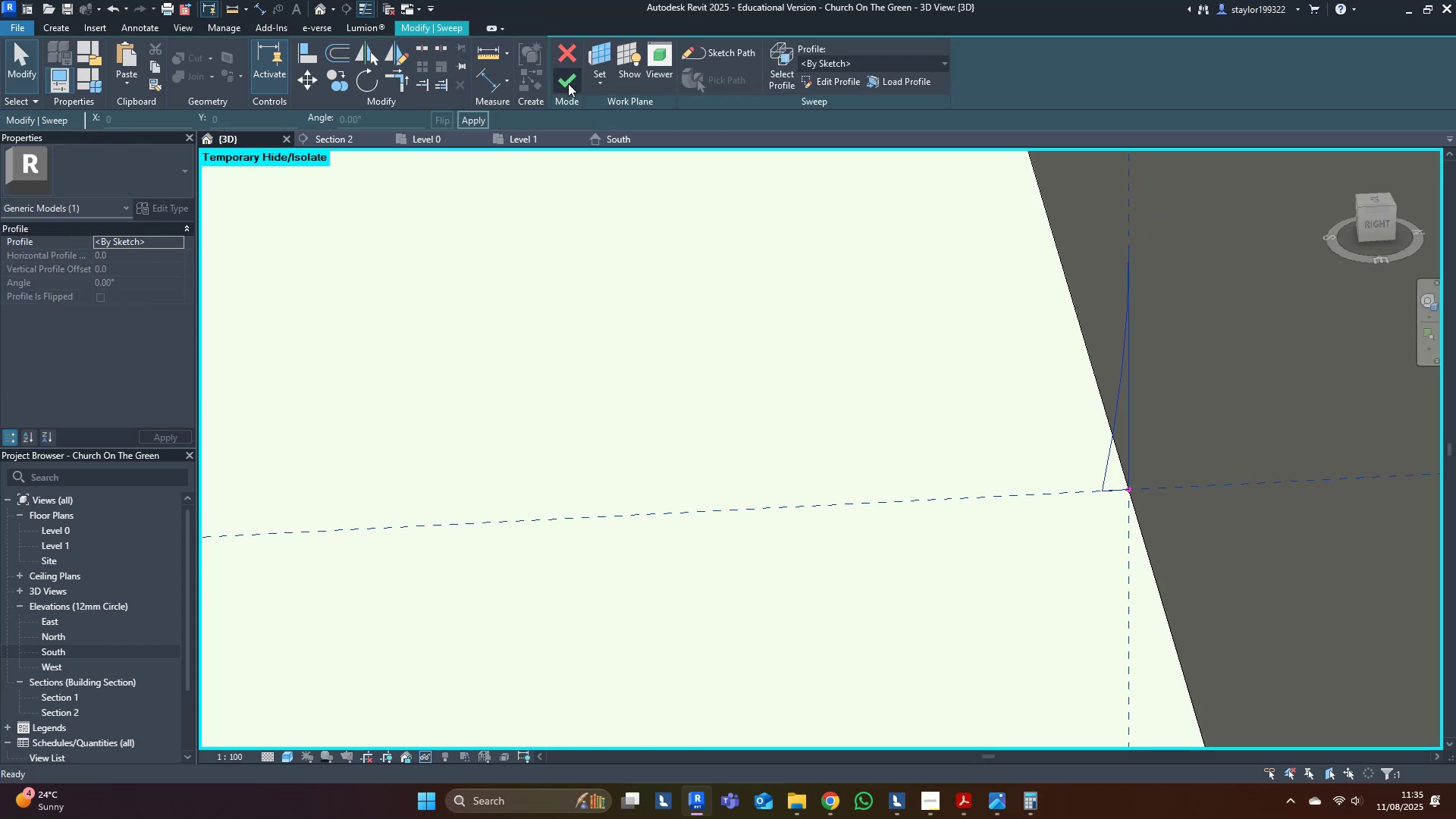 
left_click([568, 83])
 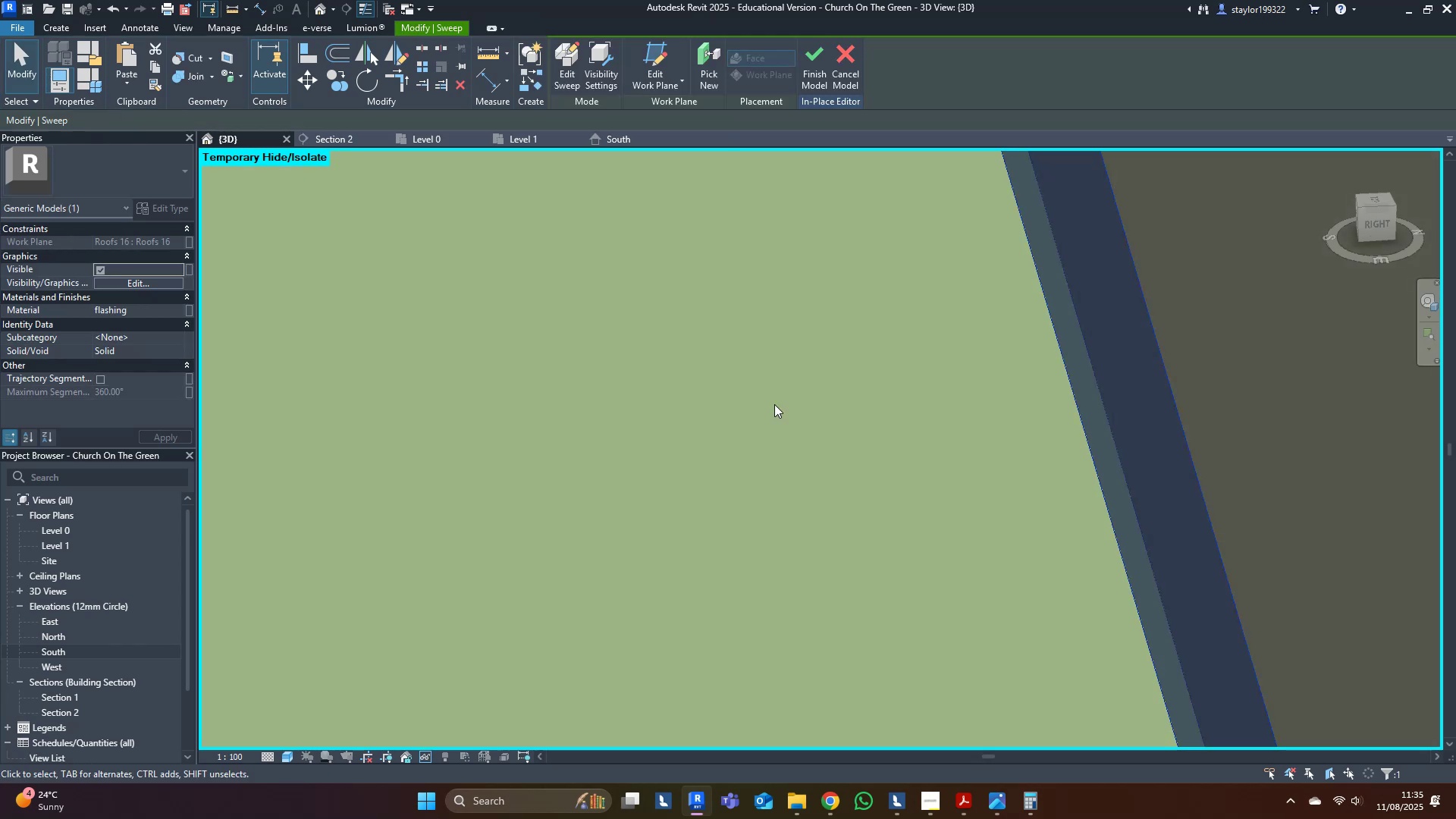 
middle_click([790, 427])
 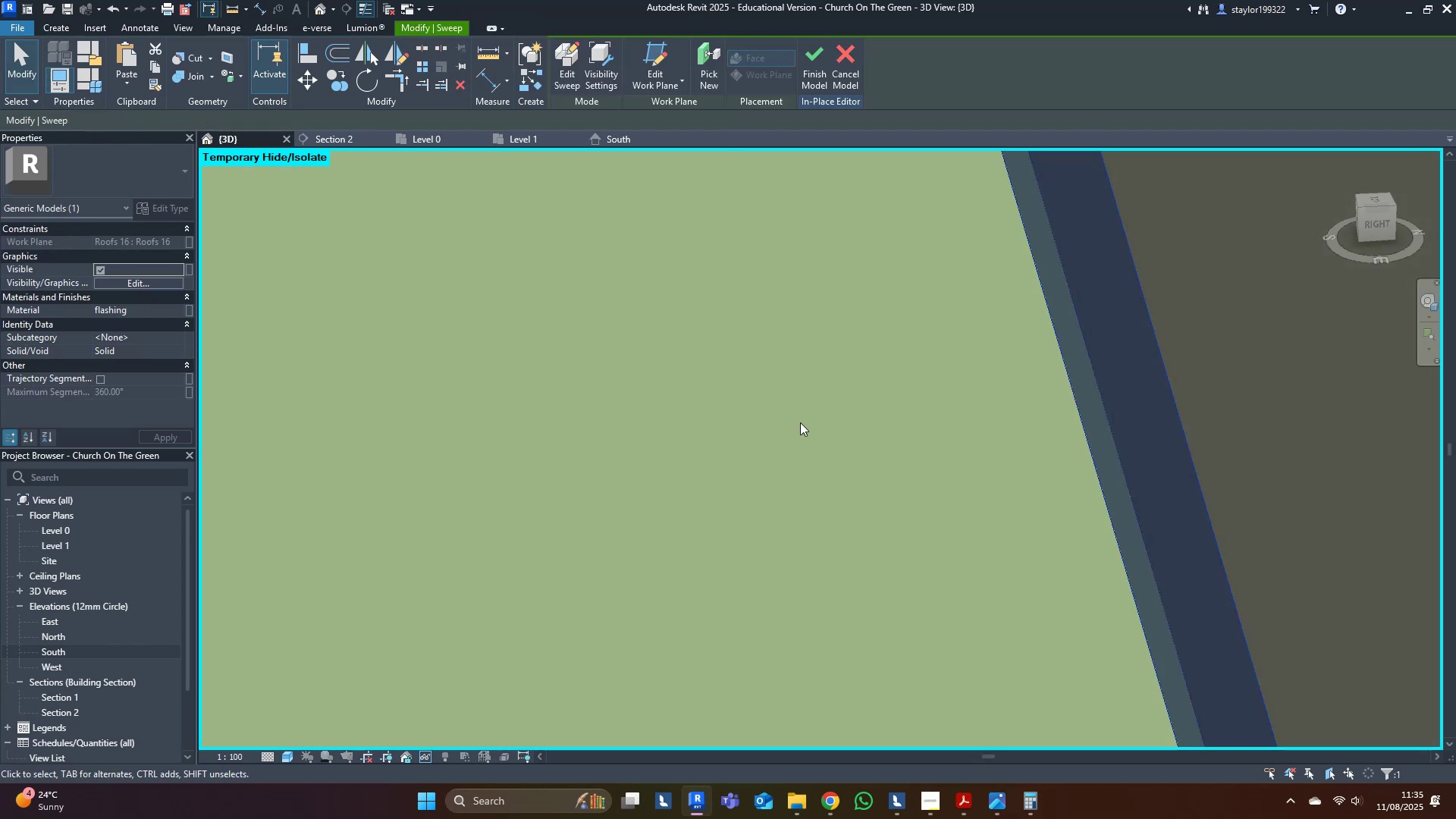 
scroll: coordinate [821, 420], scroll_direction: down, amount: 24.0
 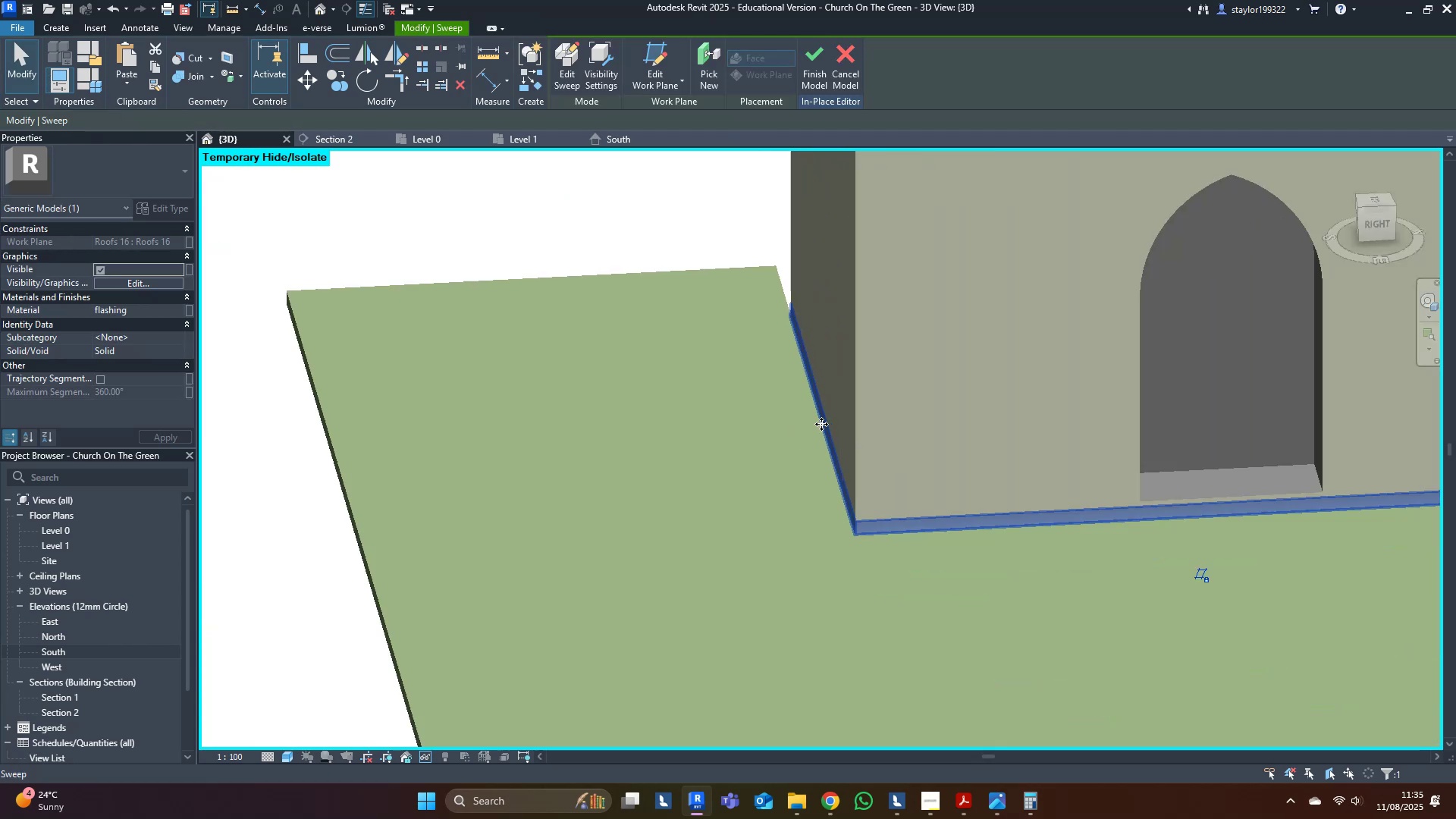 
hold_key(key=ShiftLeft, duration=0.56)
 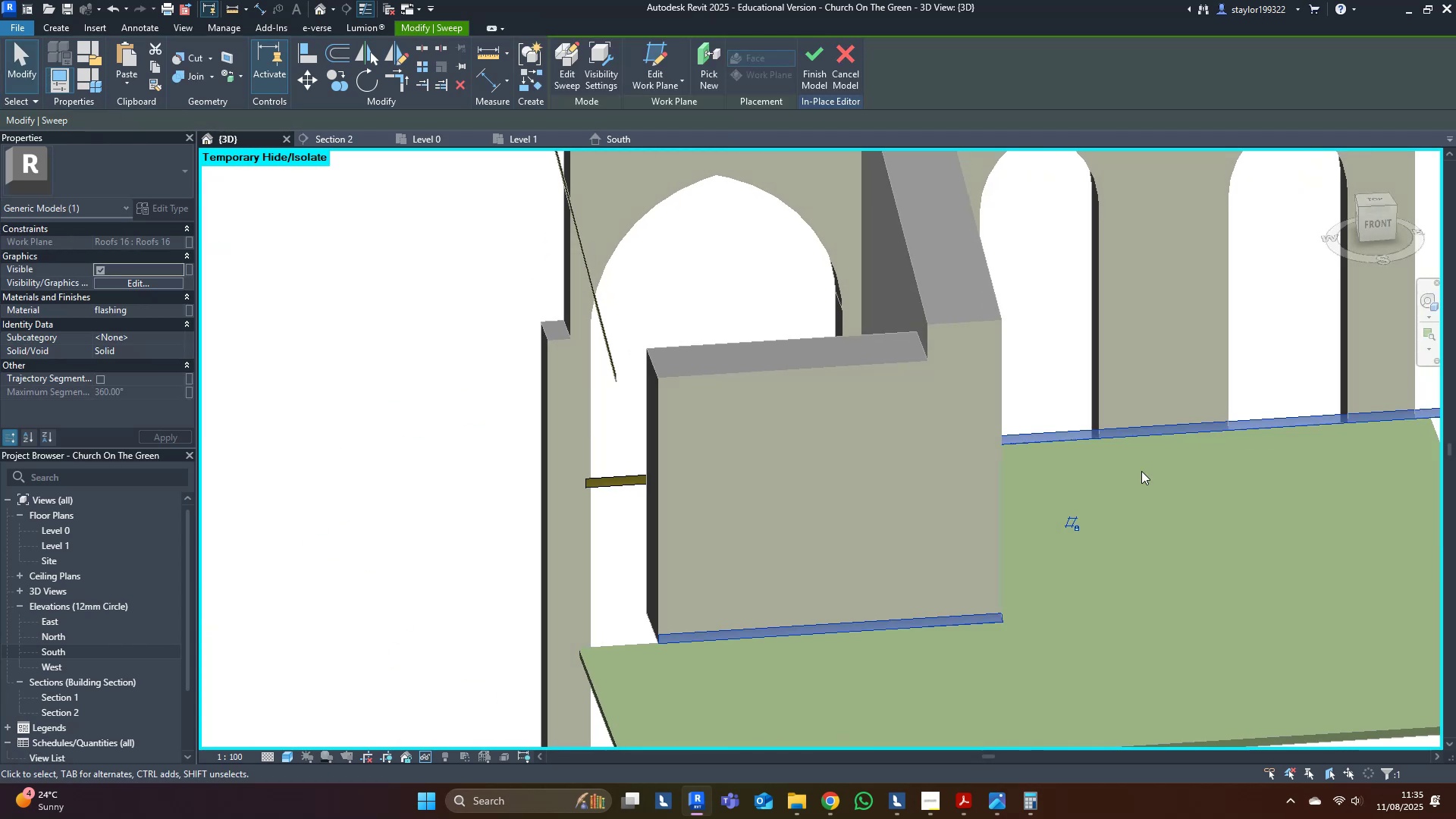 
hold_key(key=ShiftLeft, duration=0.56)
 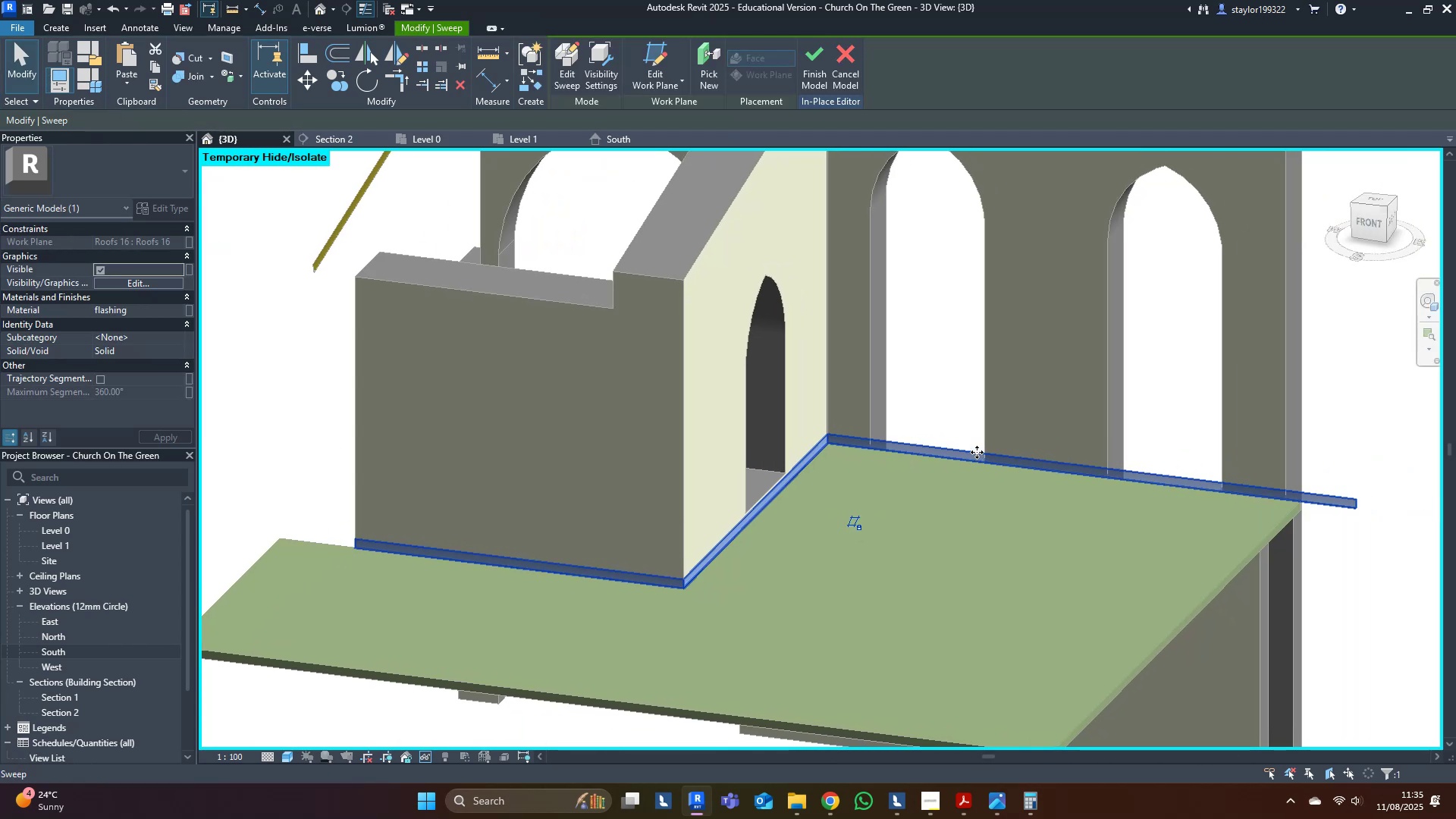 
hold_key(key=ShiftLeft, duration=0.45)
 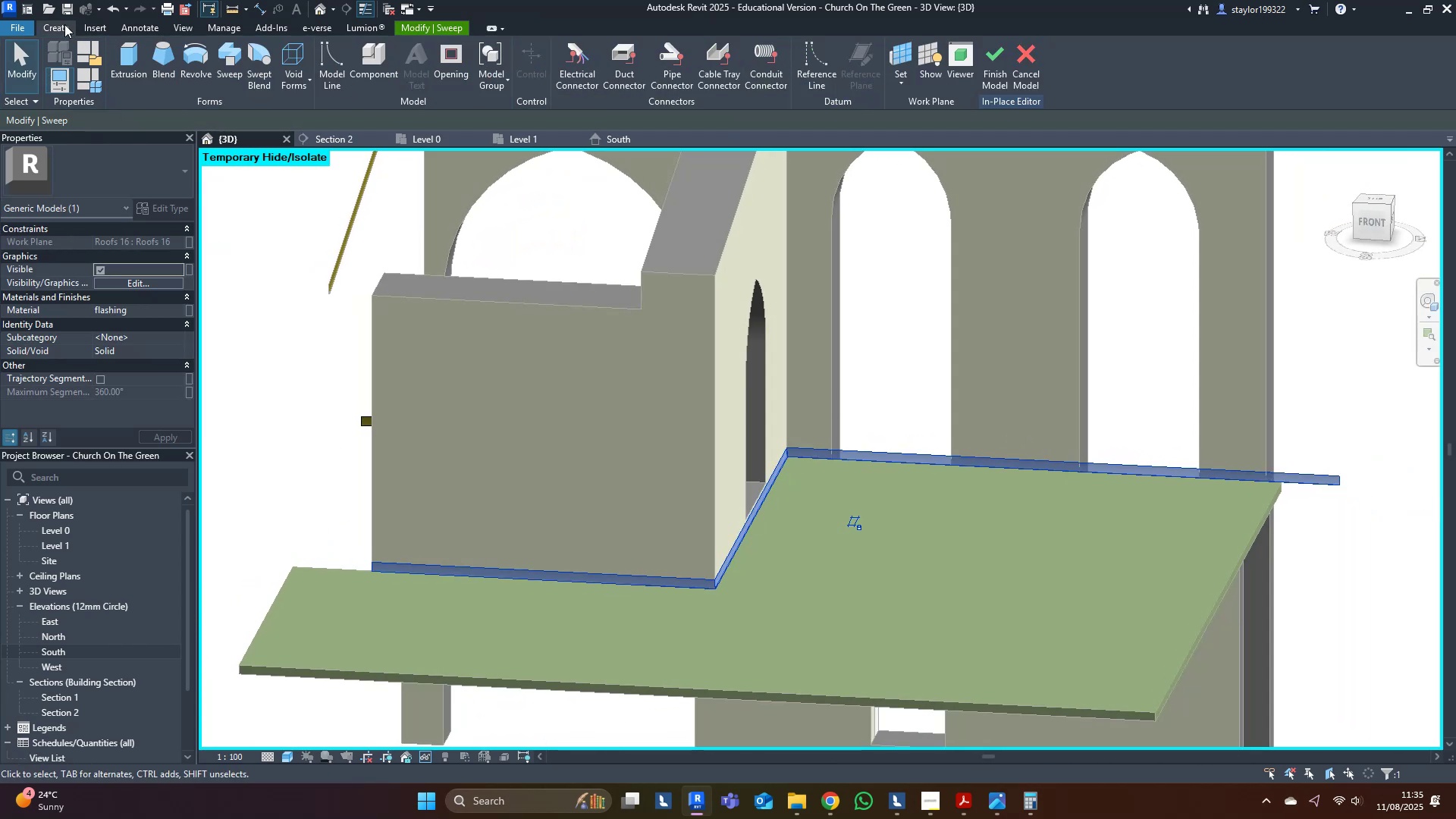 
double_click([321, 62])
 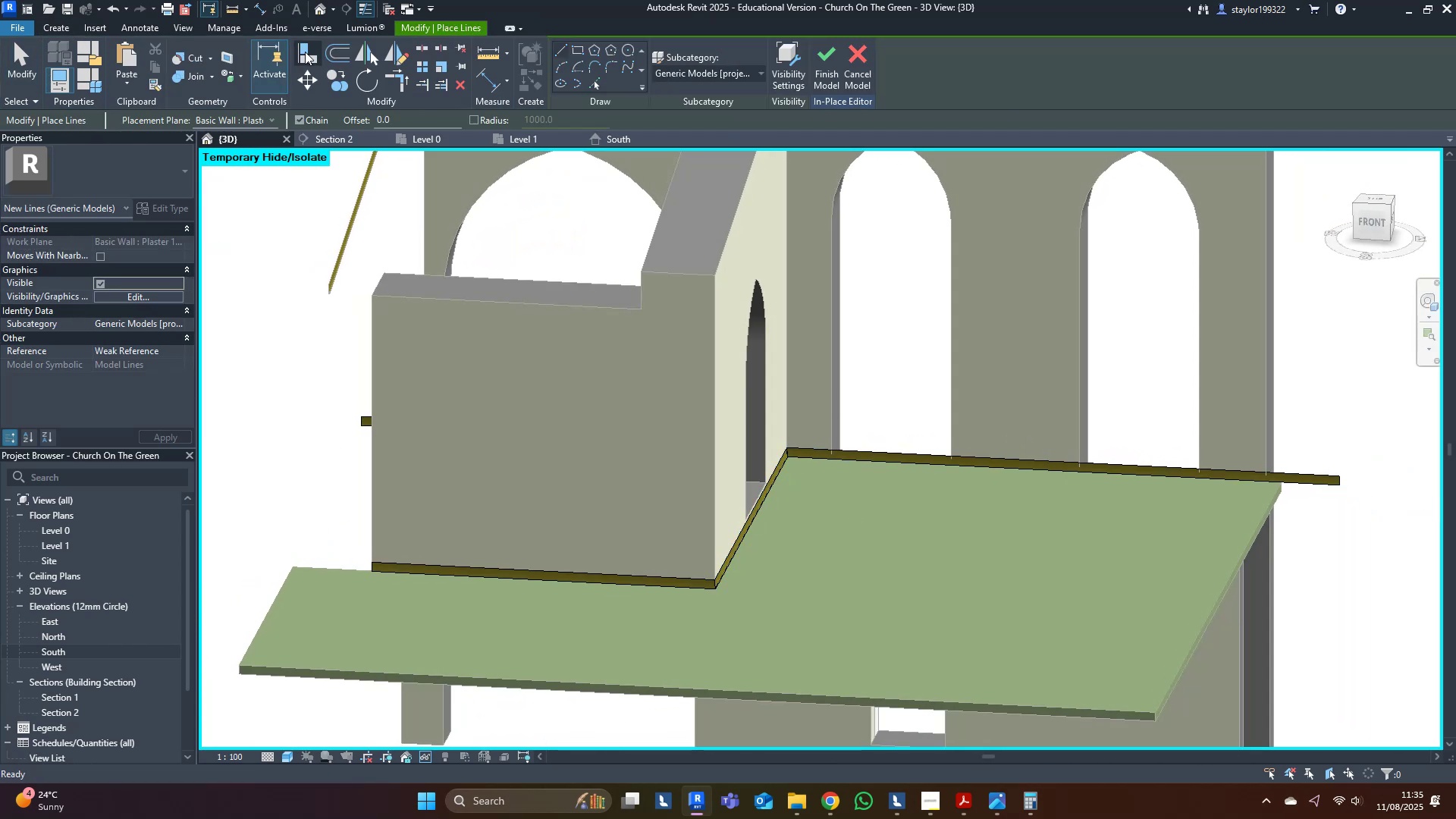 
triple_click([305, 52])
 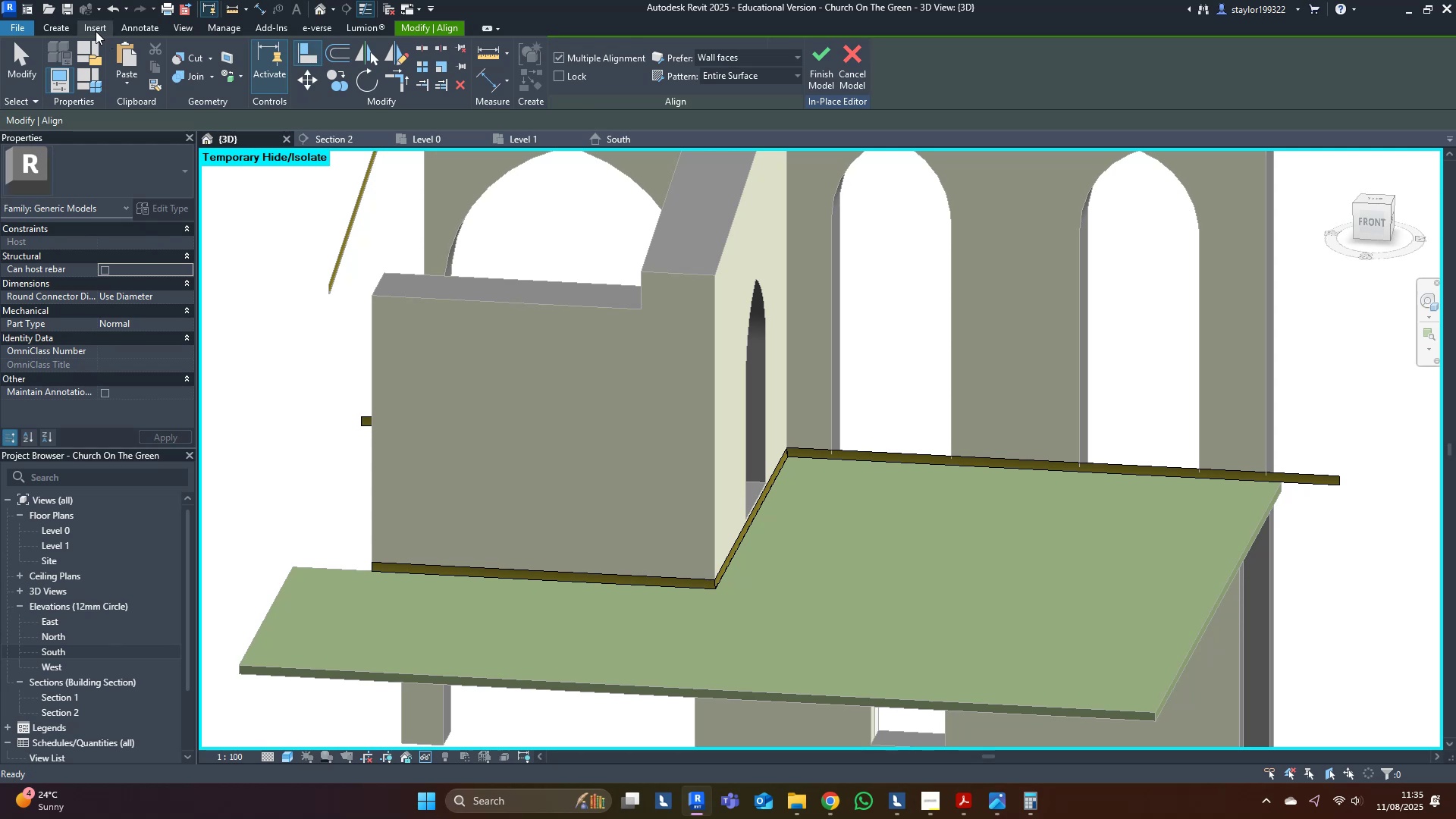 
left_click([80, 24])
 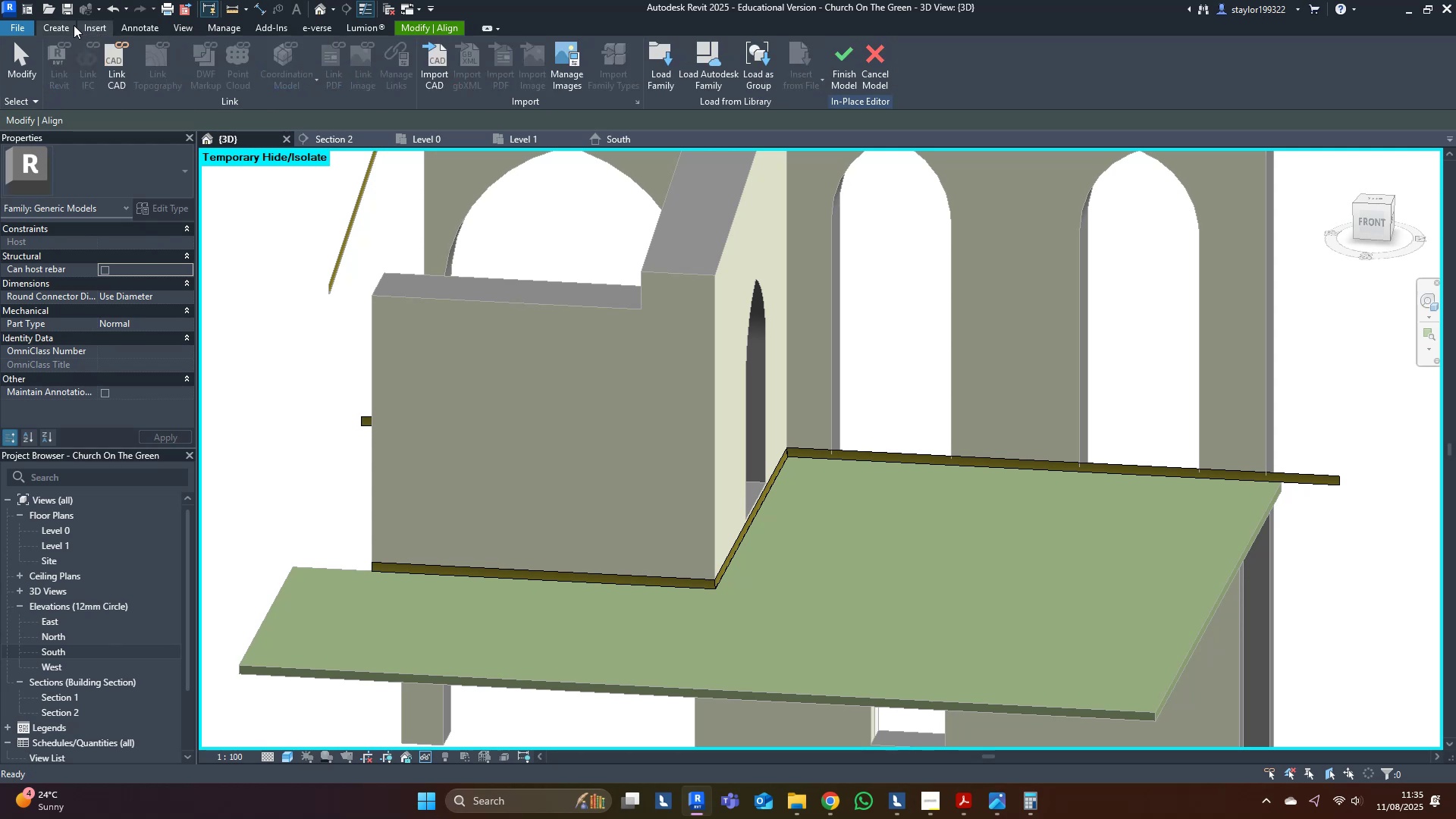 
left_click([74, 25])
 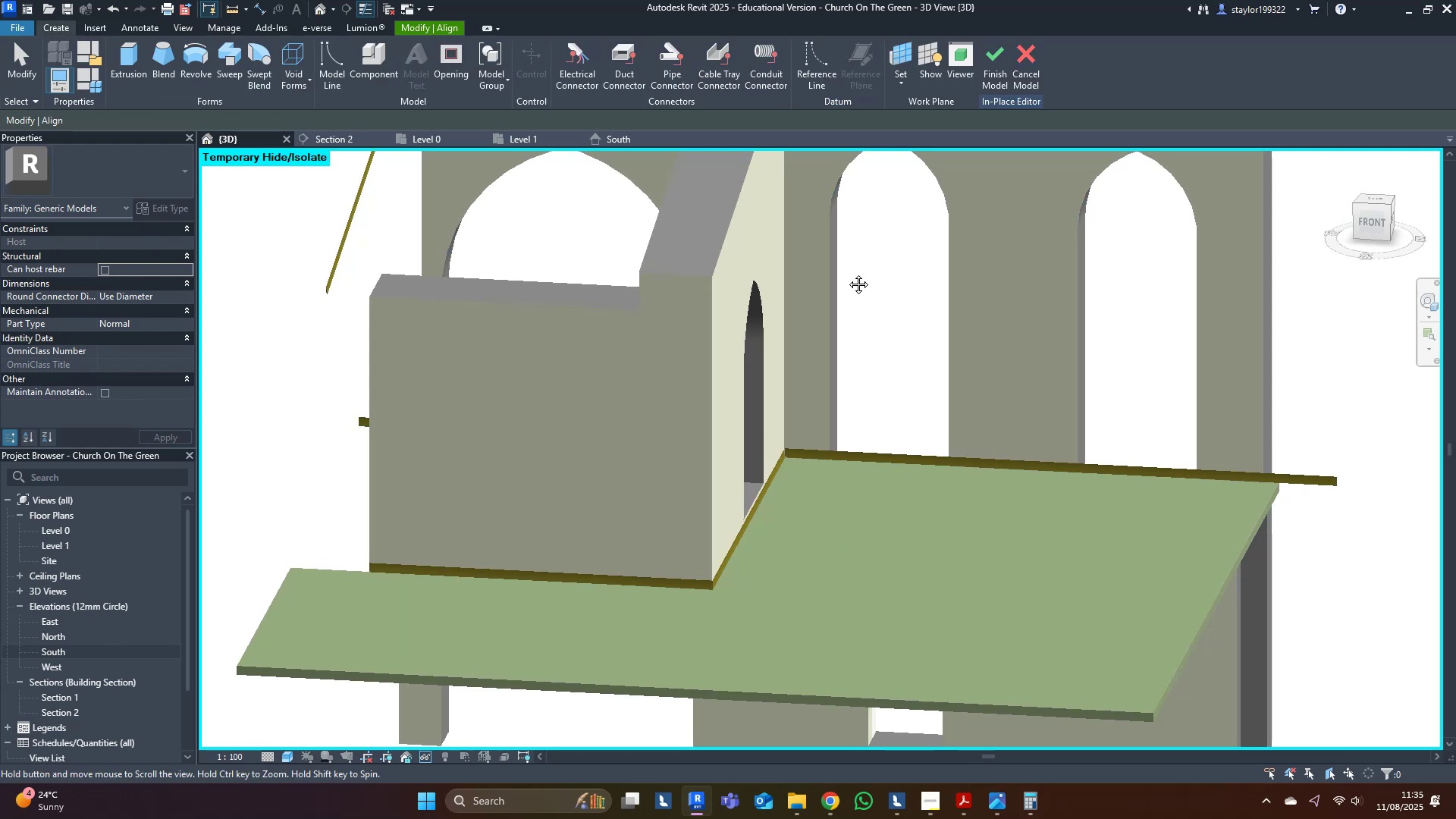 
key(Escape)
 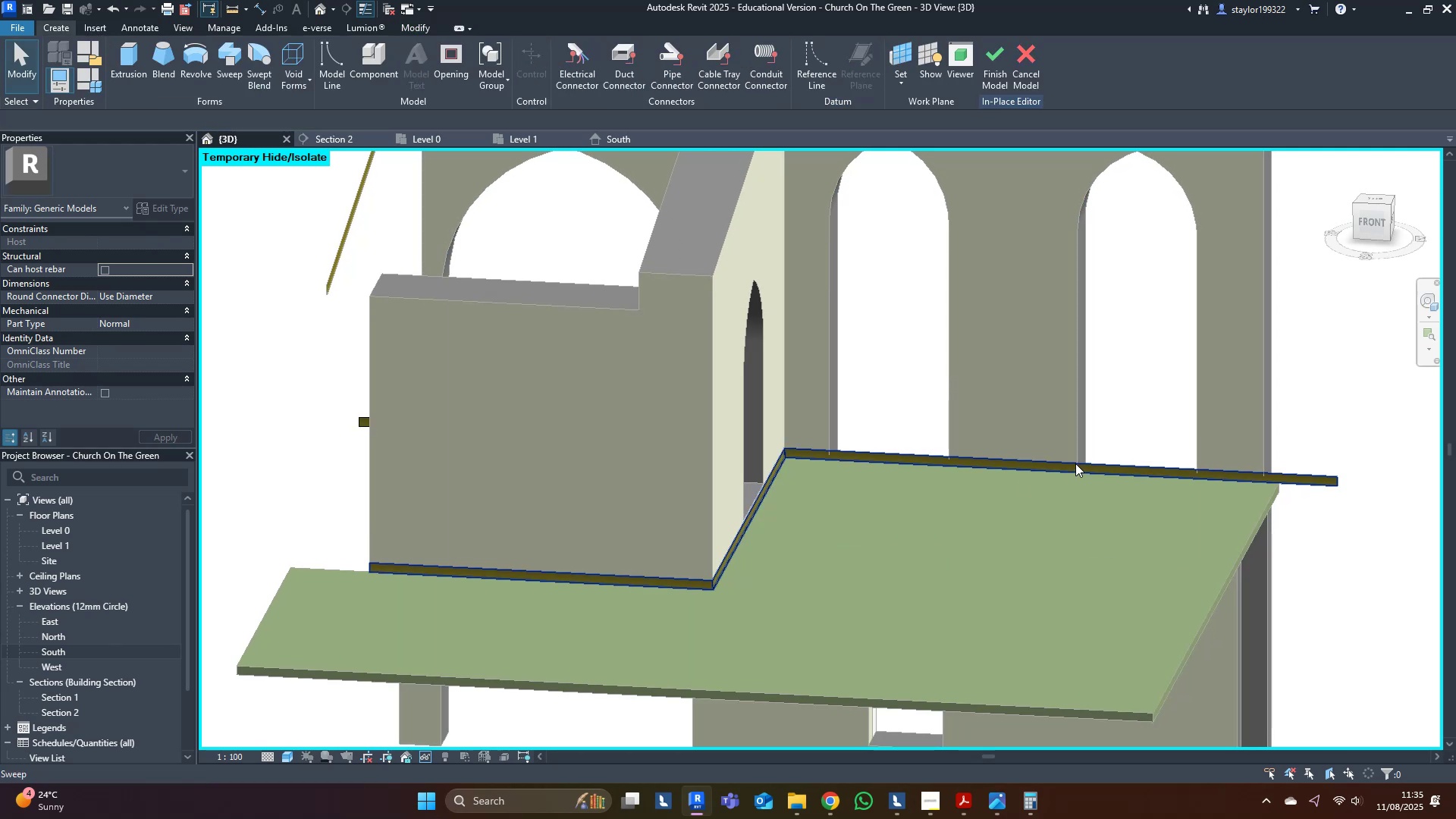 
left_click([1076, 463])
 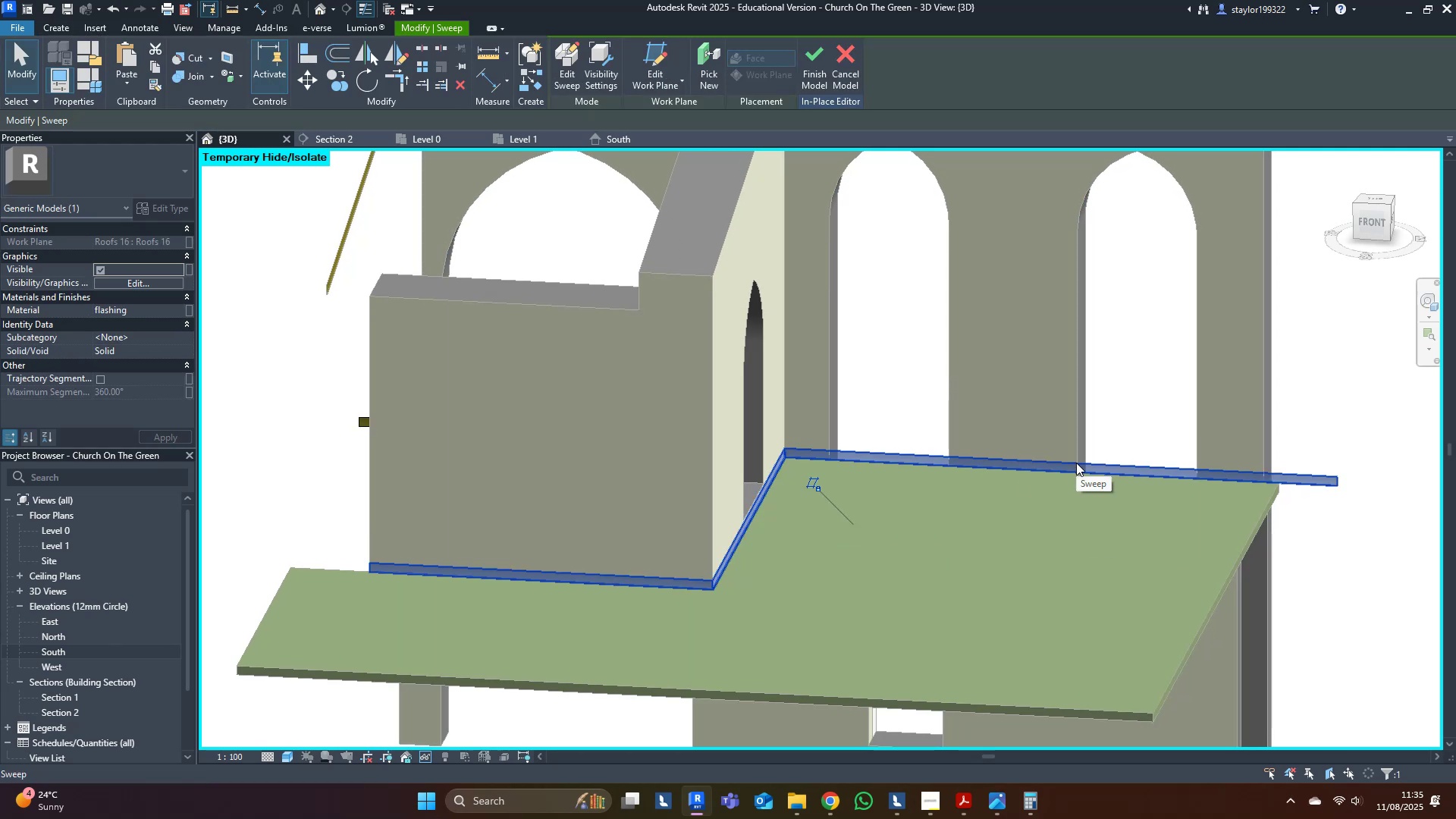 
type(hr)
 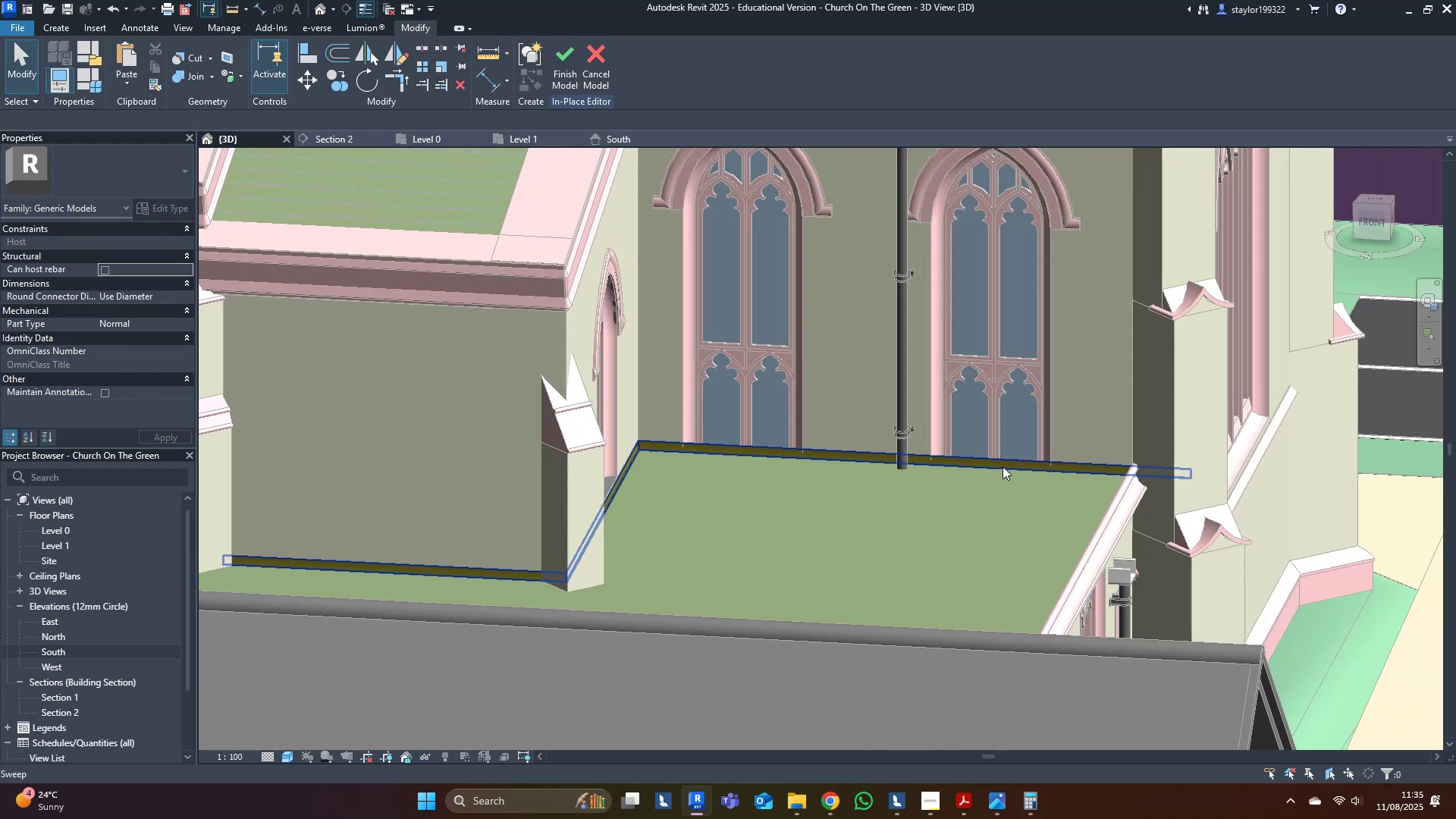 
double_click([1035, 457])
 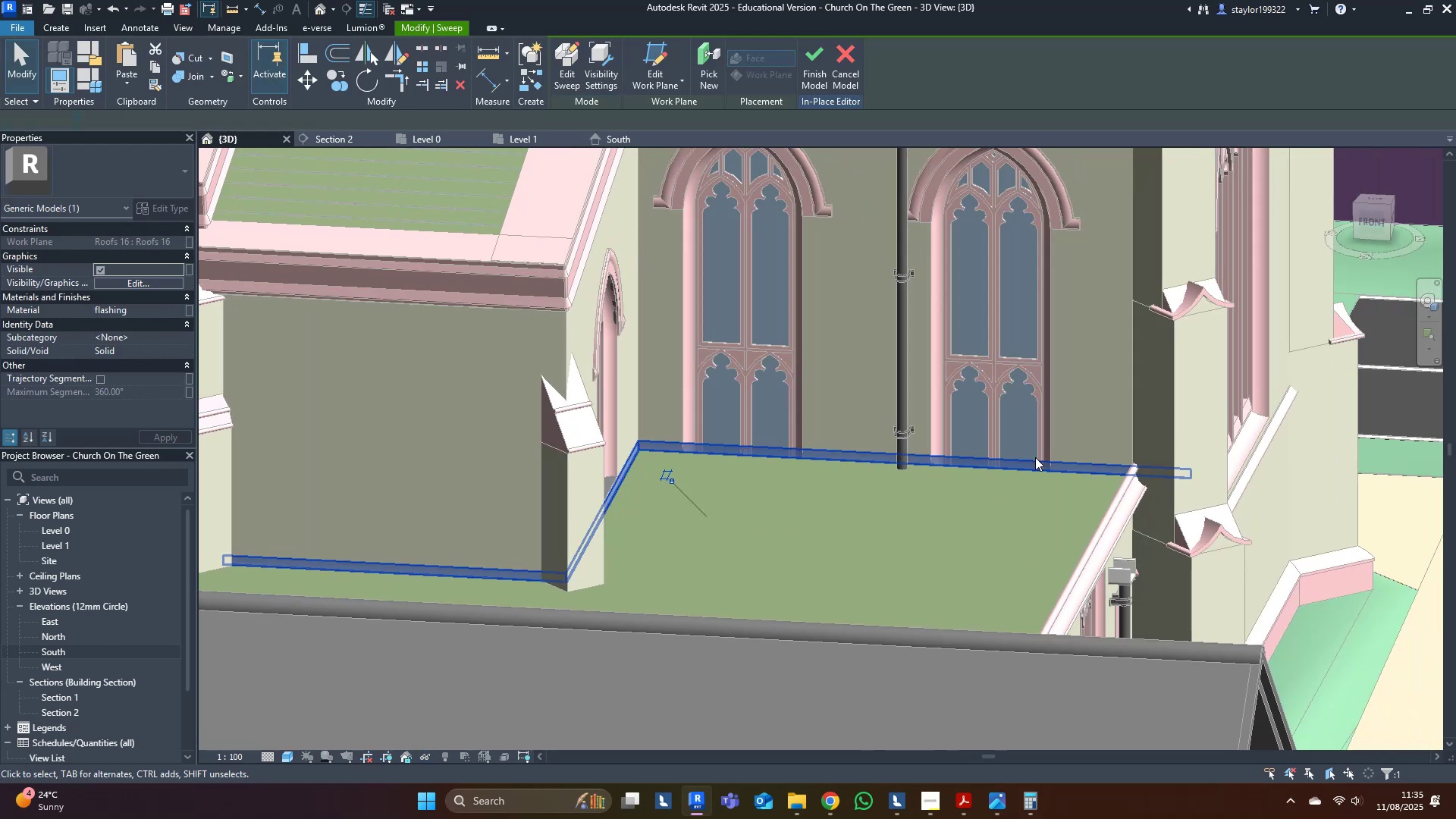 
key(Shift+ShiftLeft)
 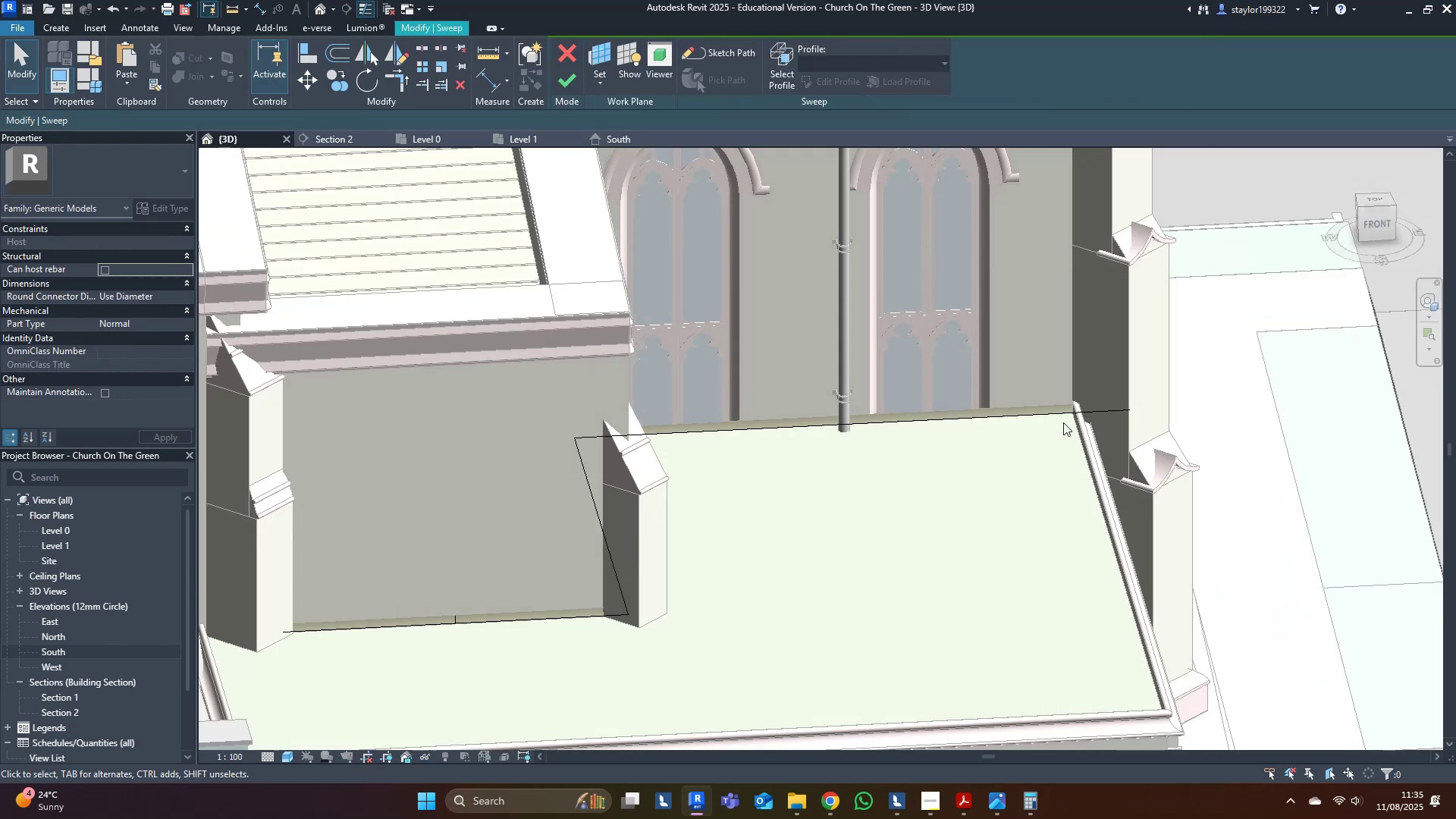 
double_click([1061, 416])
 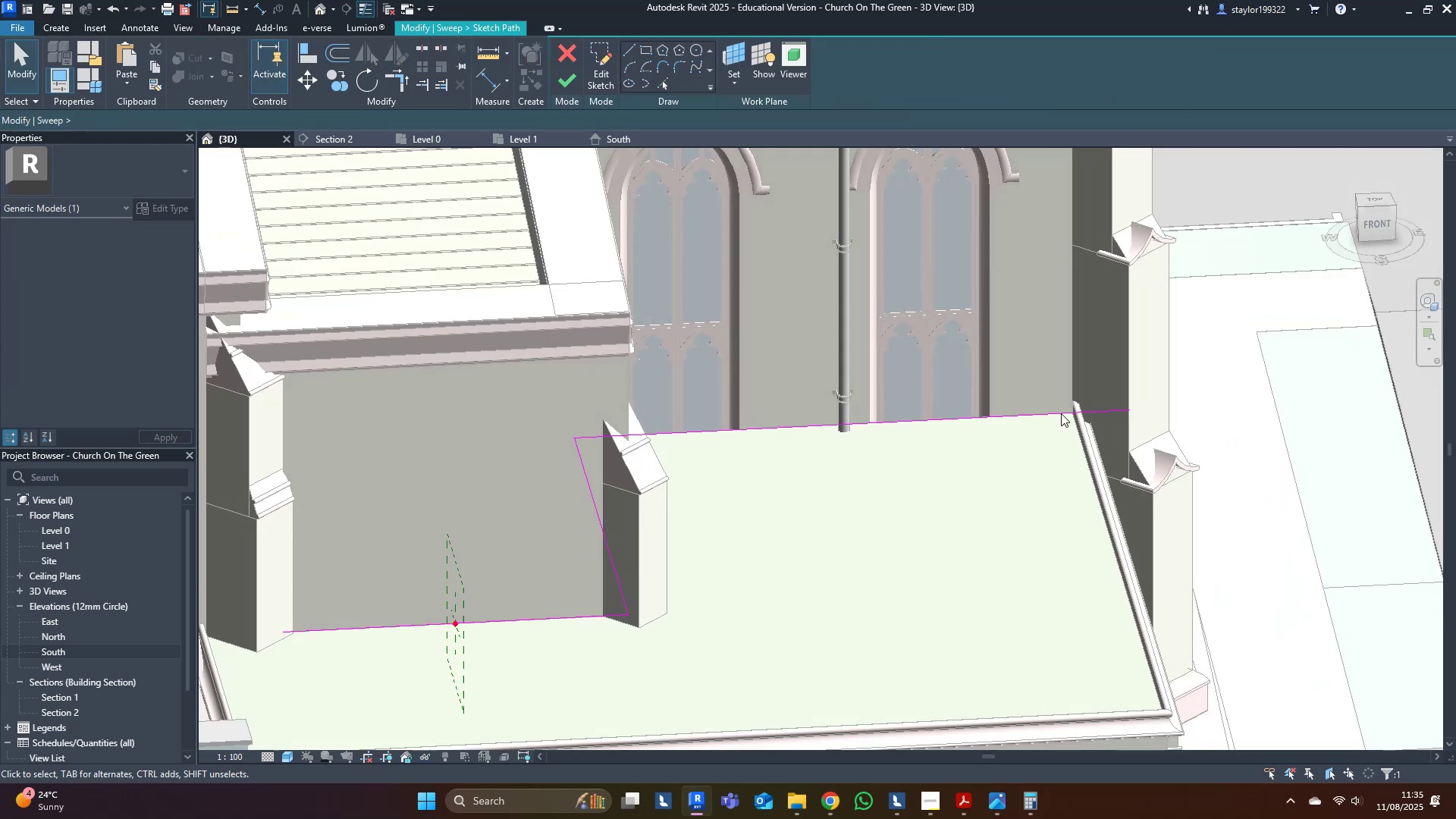 
triple_click([1061, 413])
 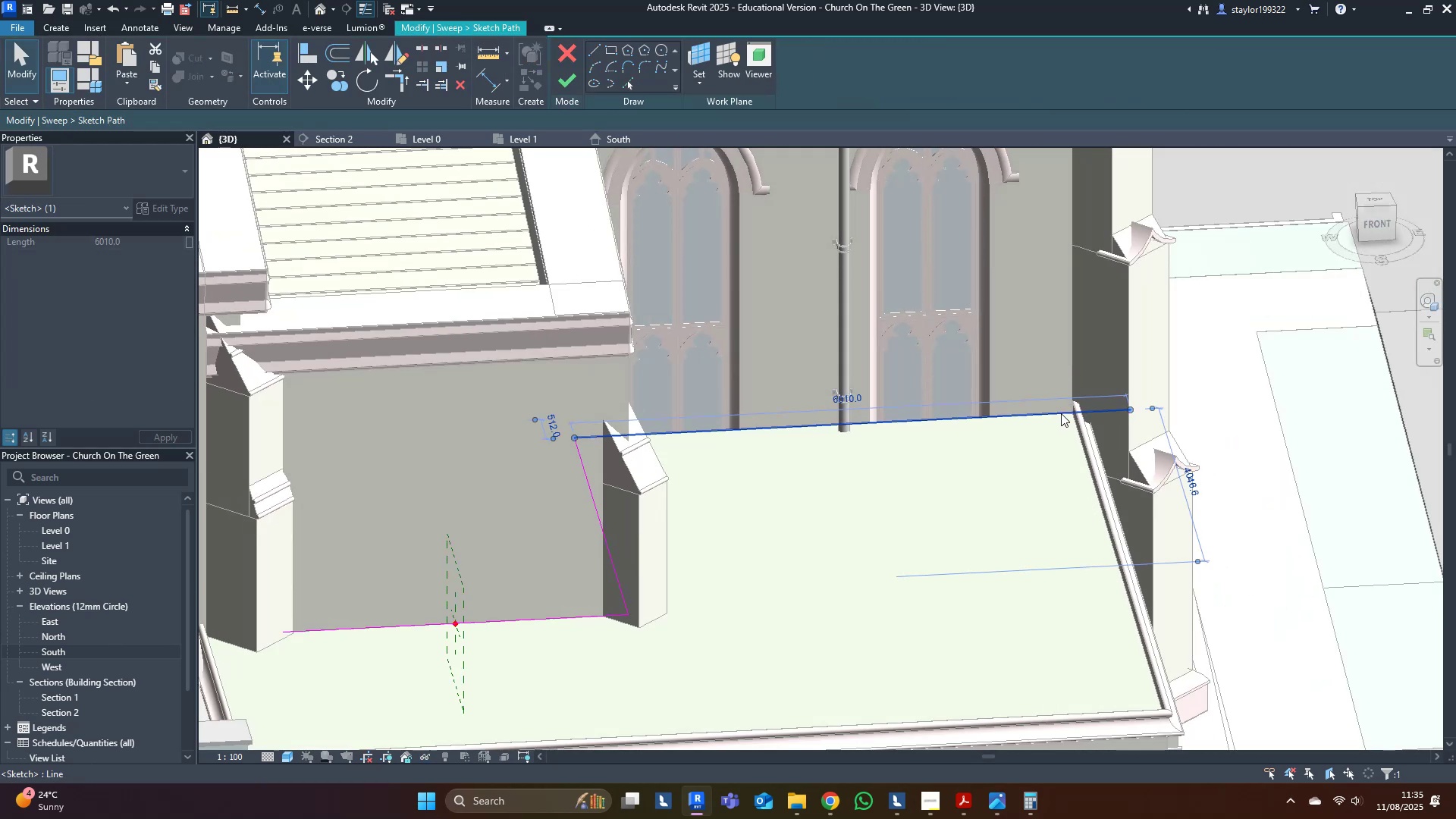 
scroll: coordinate [1142, 405], scroll_direction: up, amount: 7.0
 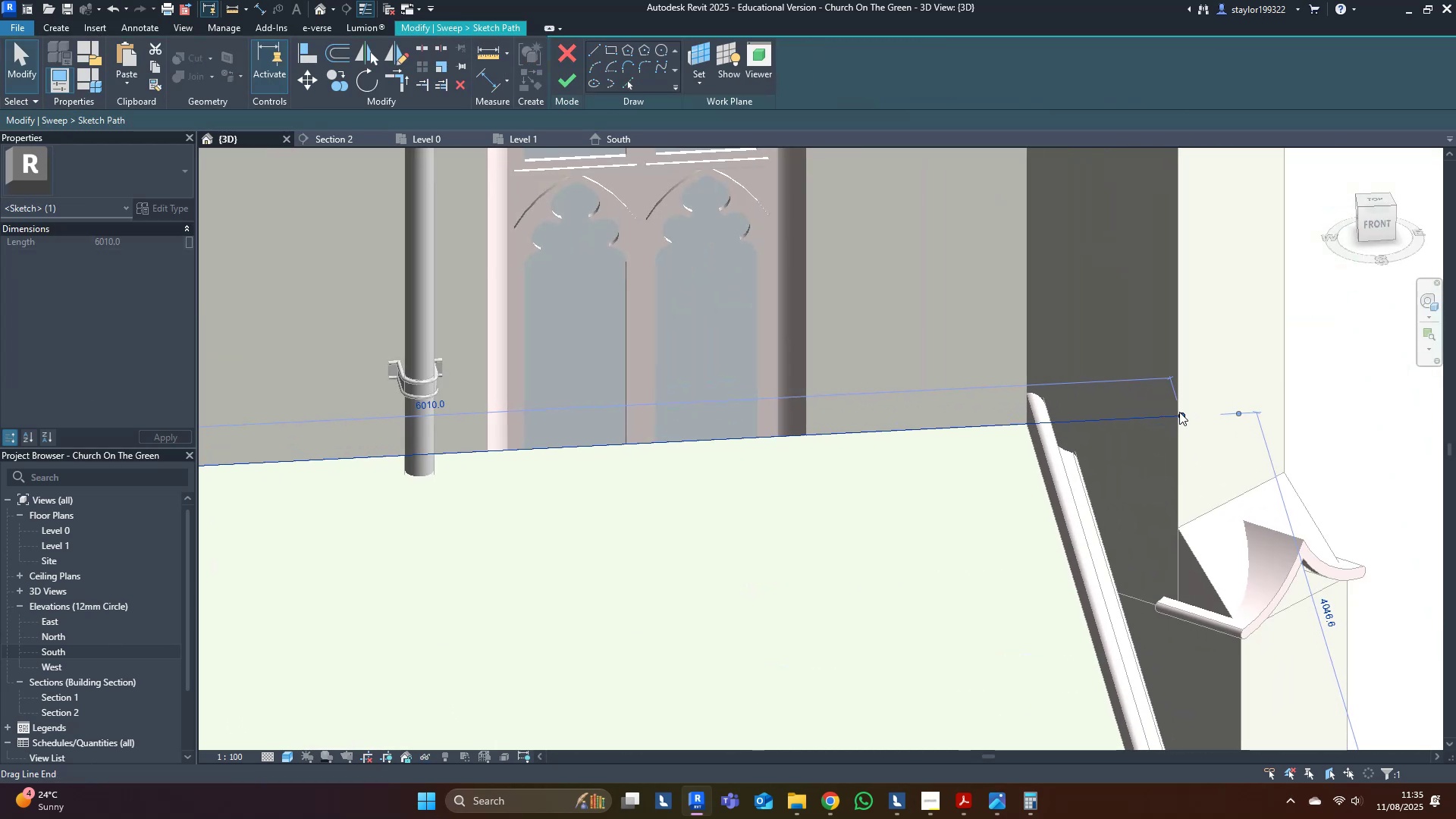 
left_click_drag(start_coordinate=[1181, 412], to_coordinate=[1030, 419])
 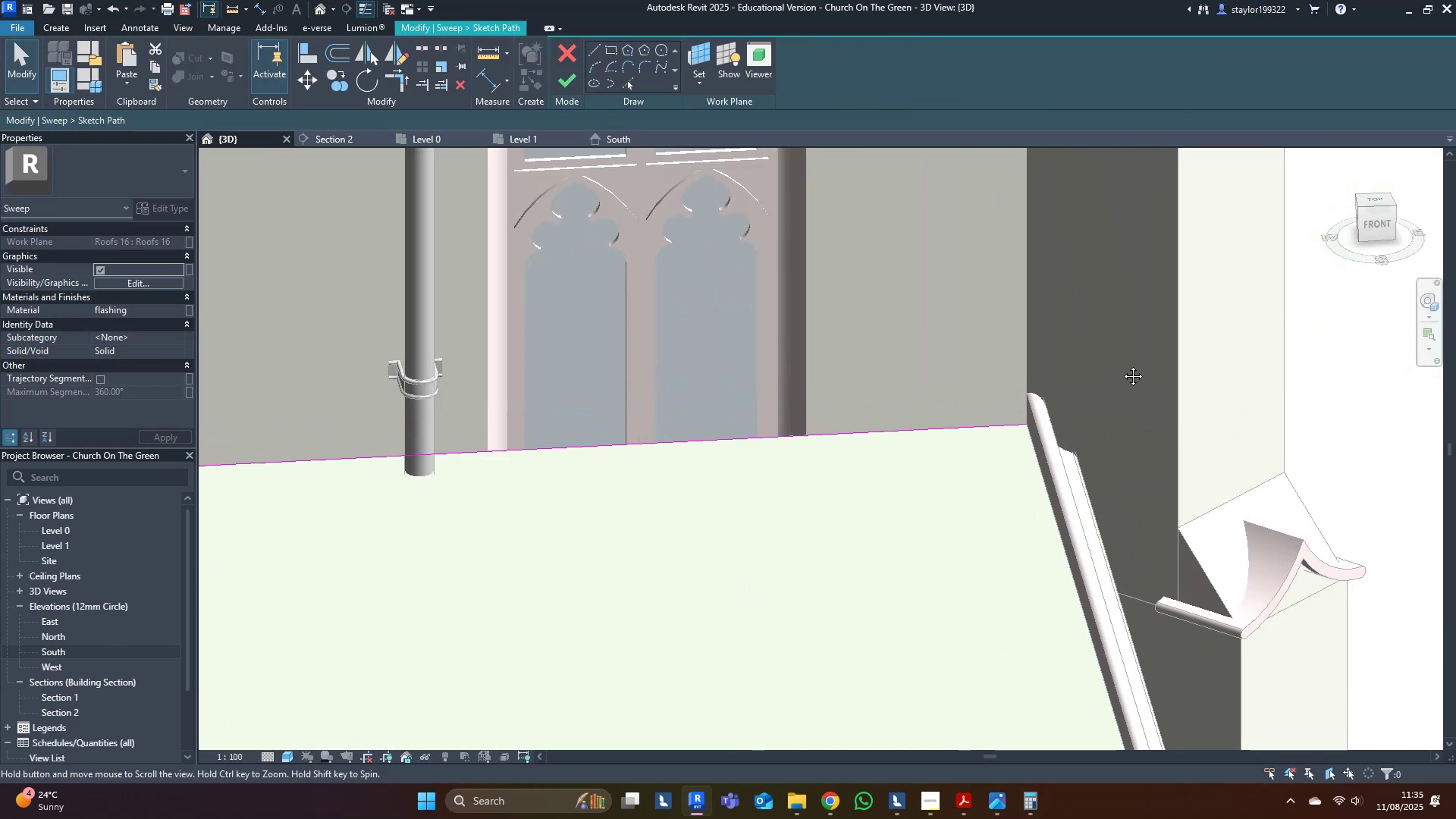 
hold_key(key=ShiftLeft, duration=0.9)
 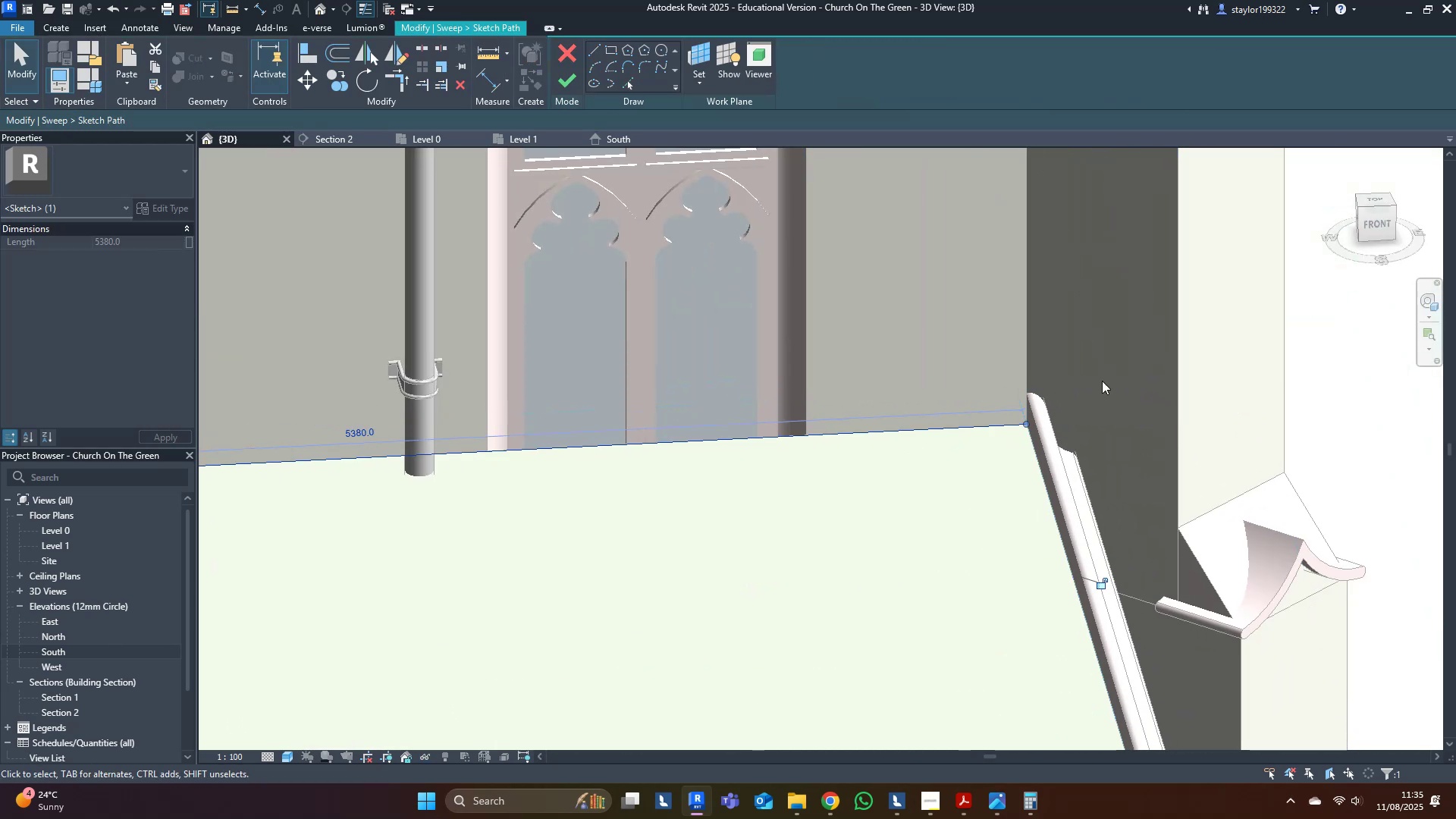 
left_click([1122, 365])
 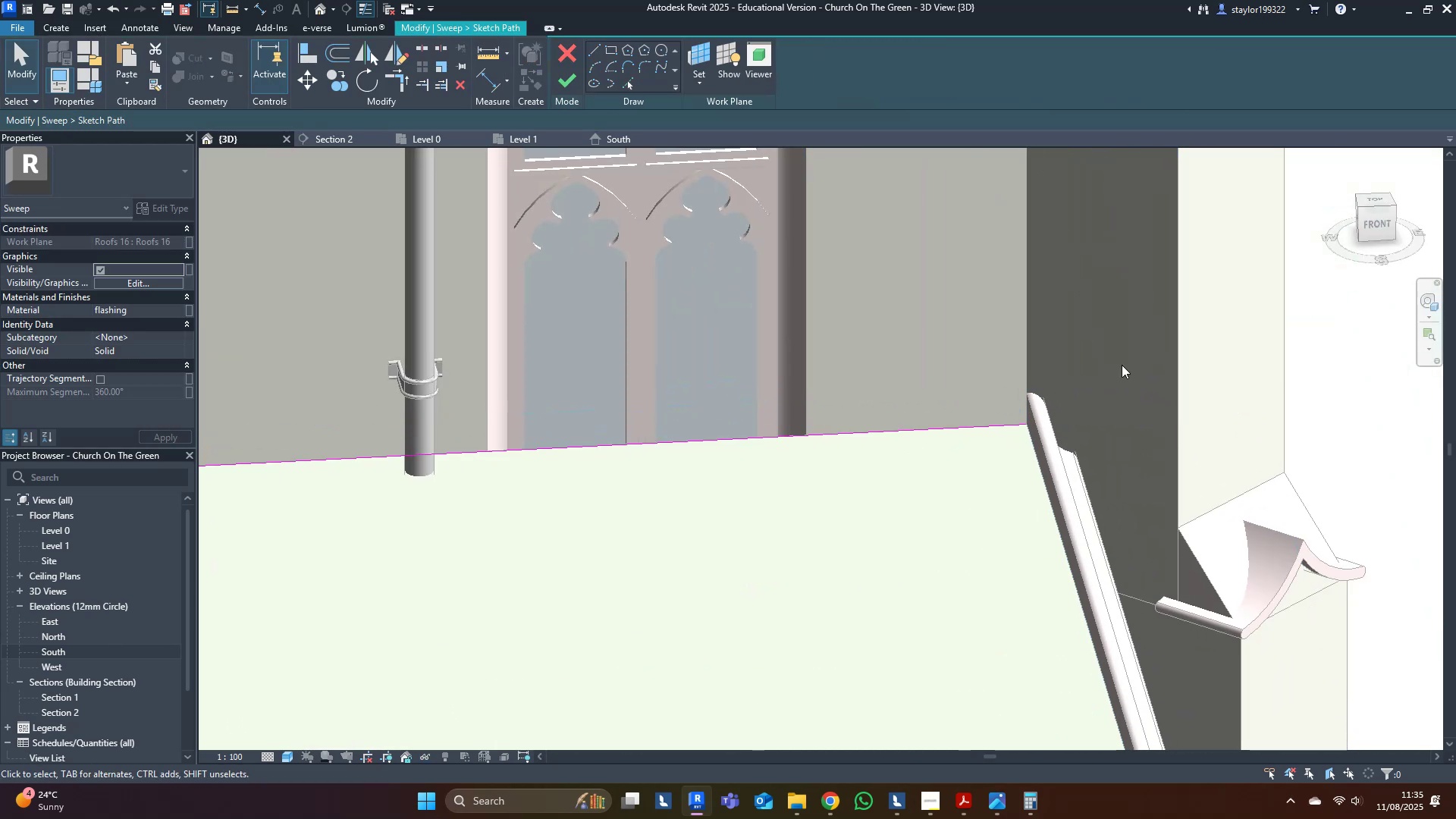 
middle_click([1122, 365])
 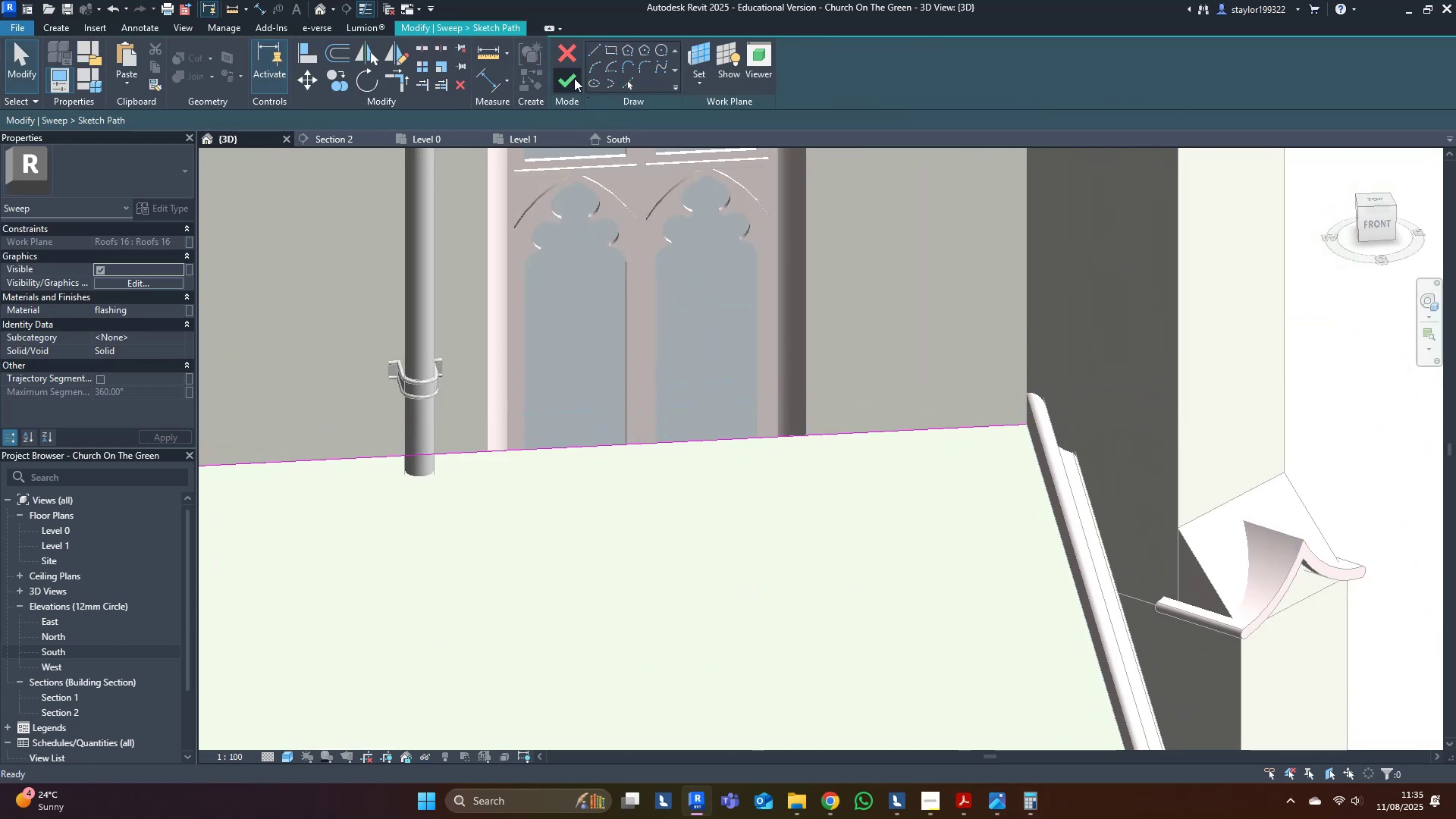 
double_click([574, 78])
 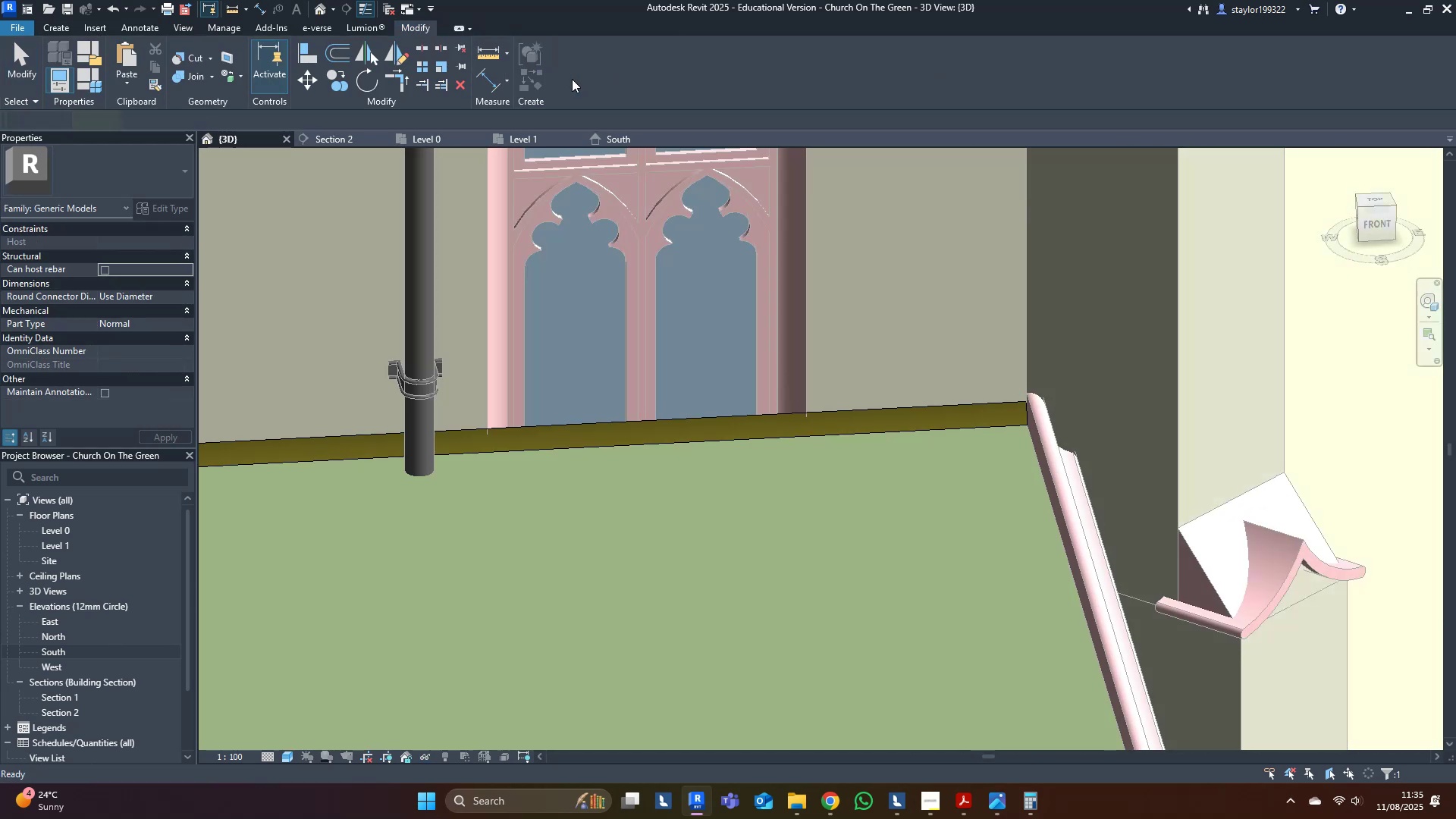 
key(Escape)
 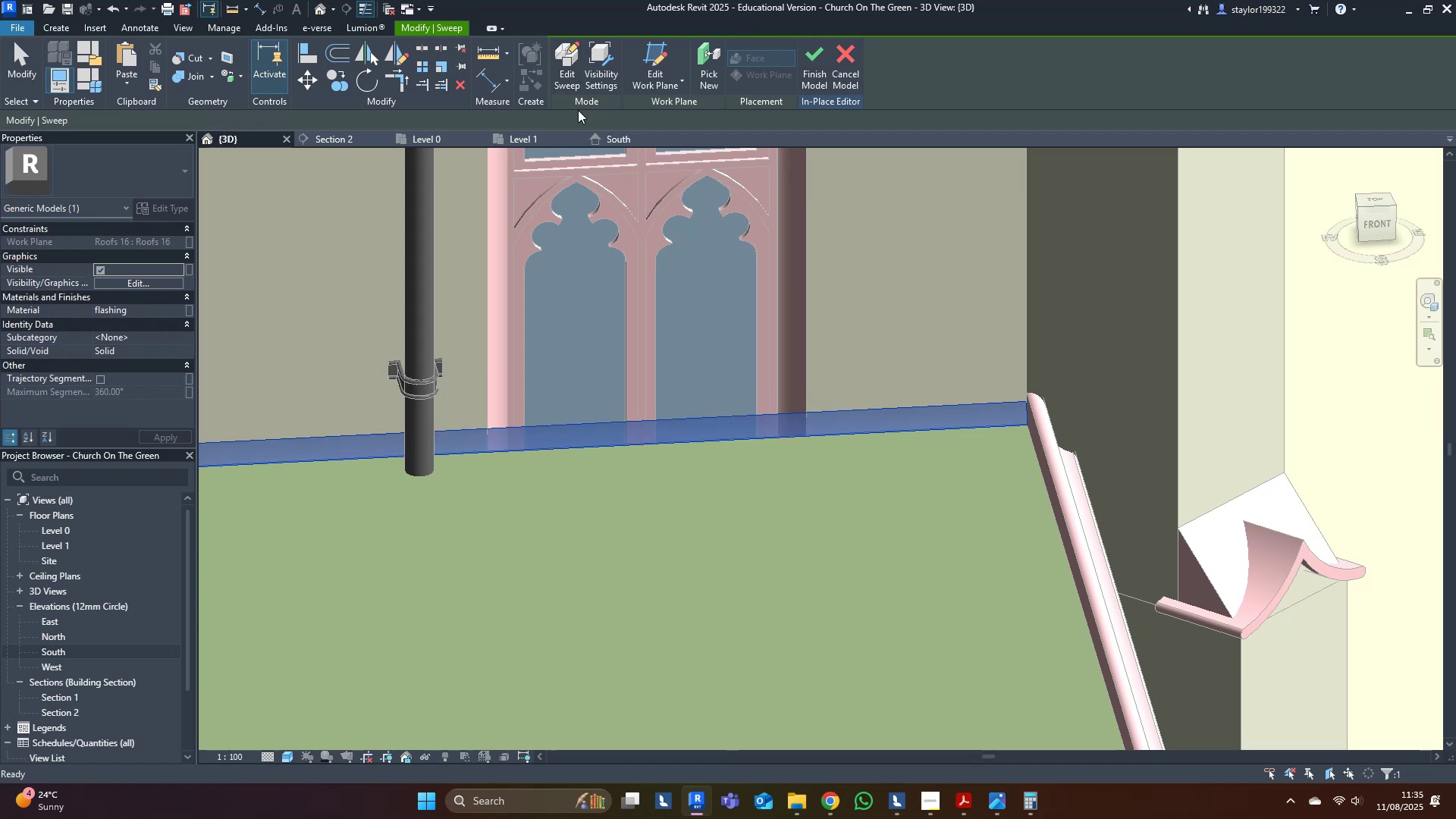 
scroll: coordinate [785, 406], scroll_direction: down, amount: 10.0
 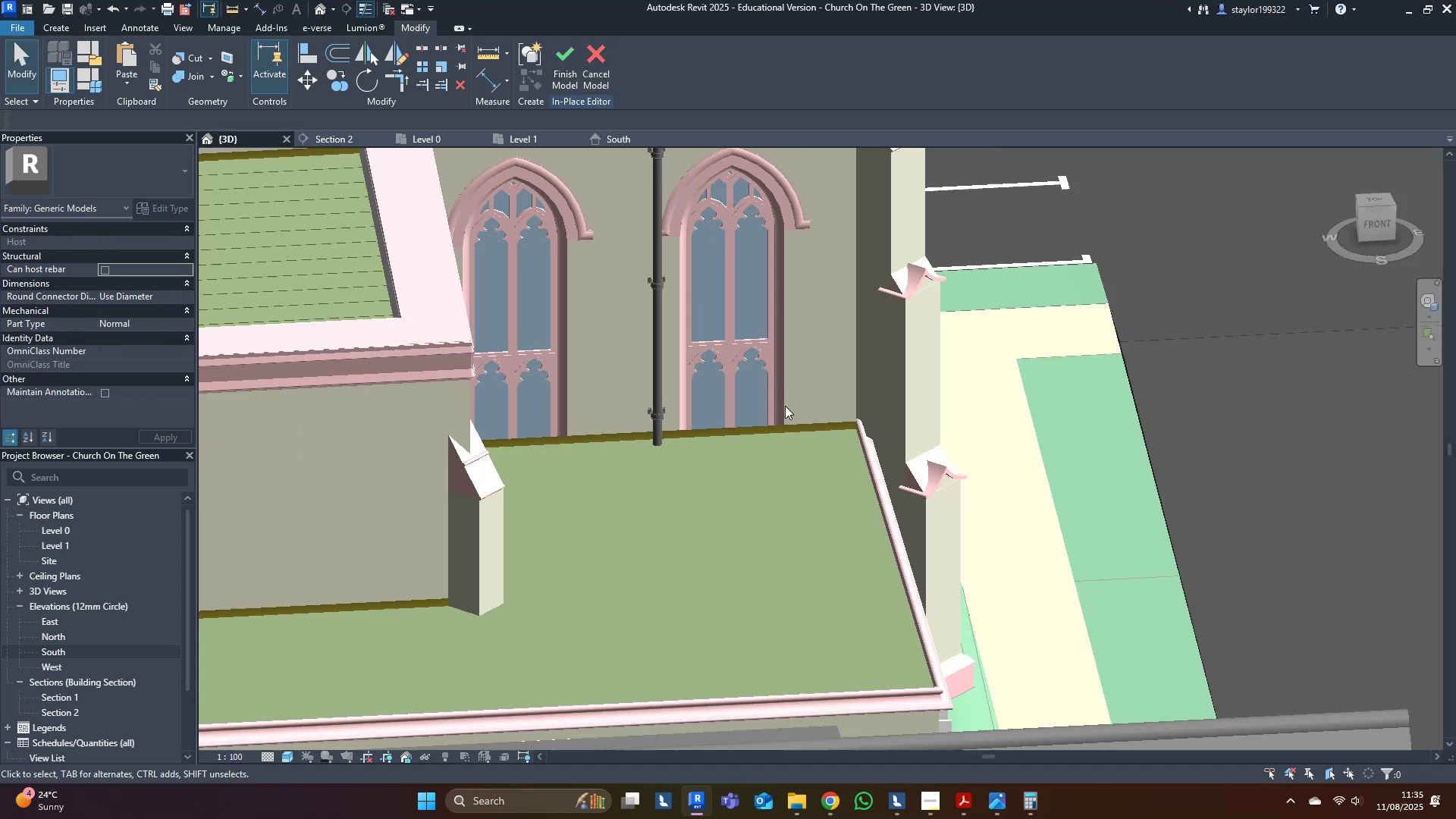 
hold_key(key=ShiftLeft, duration=0.83)
 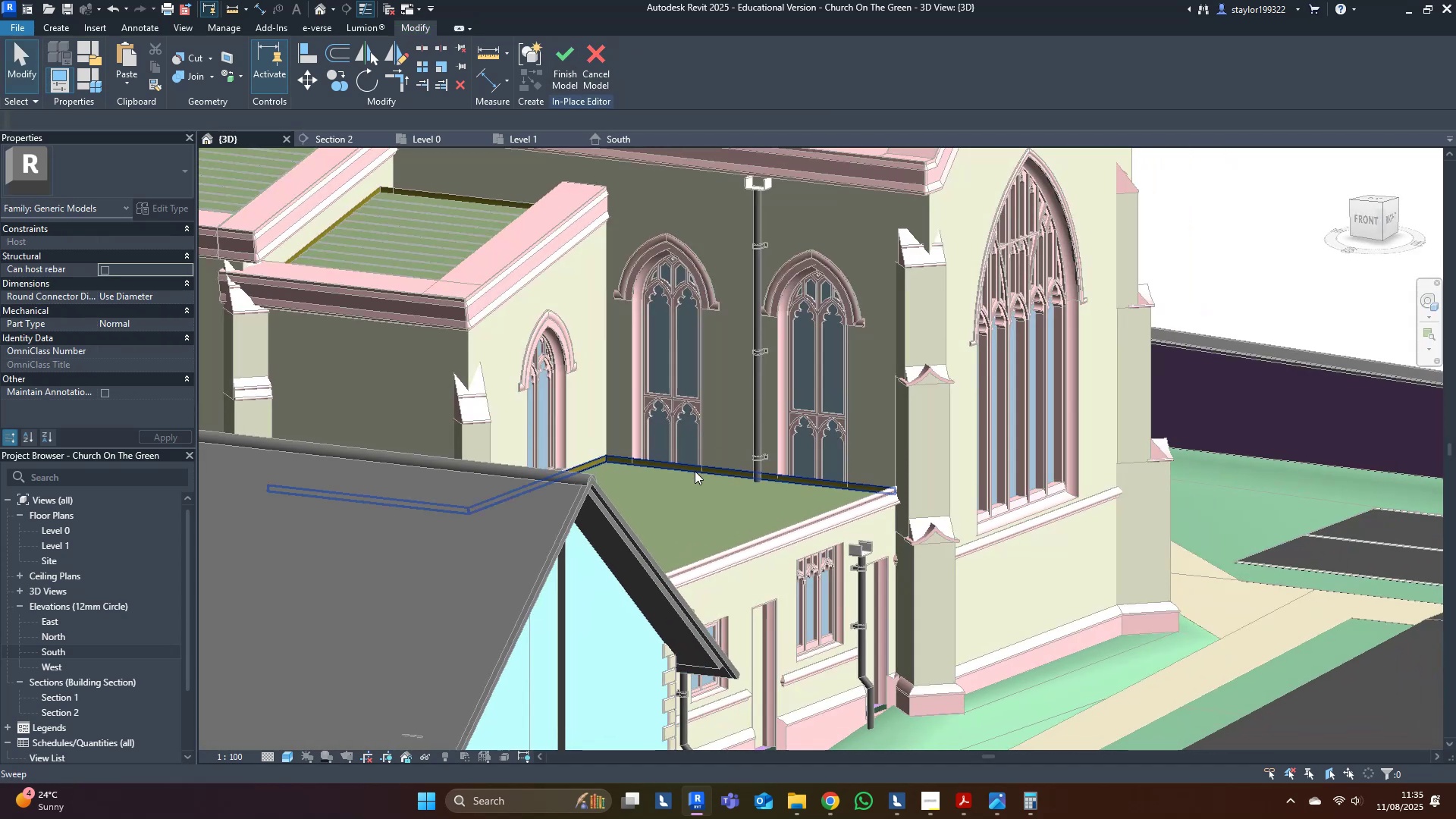 
left_click([695, 471])
 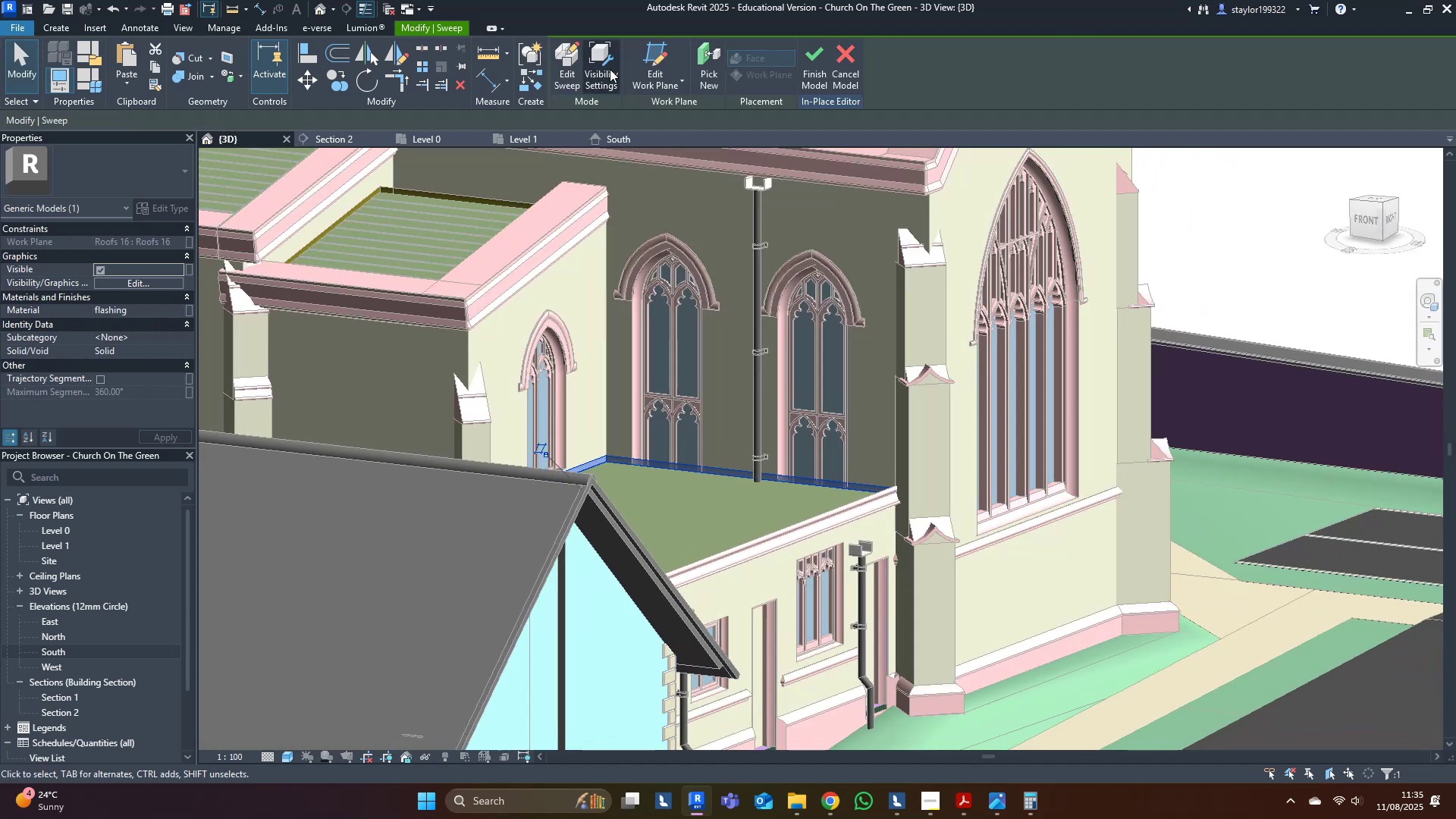 
left_click([569, 49])
 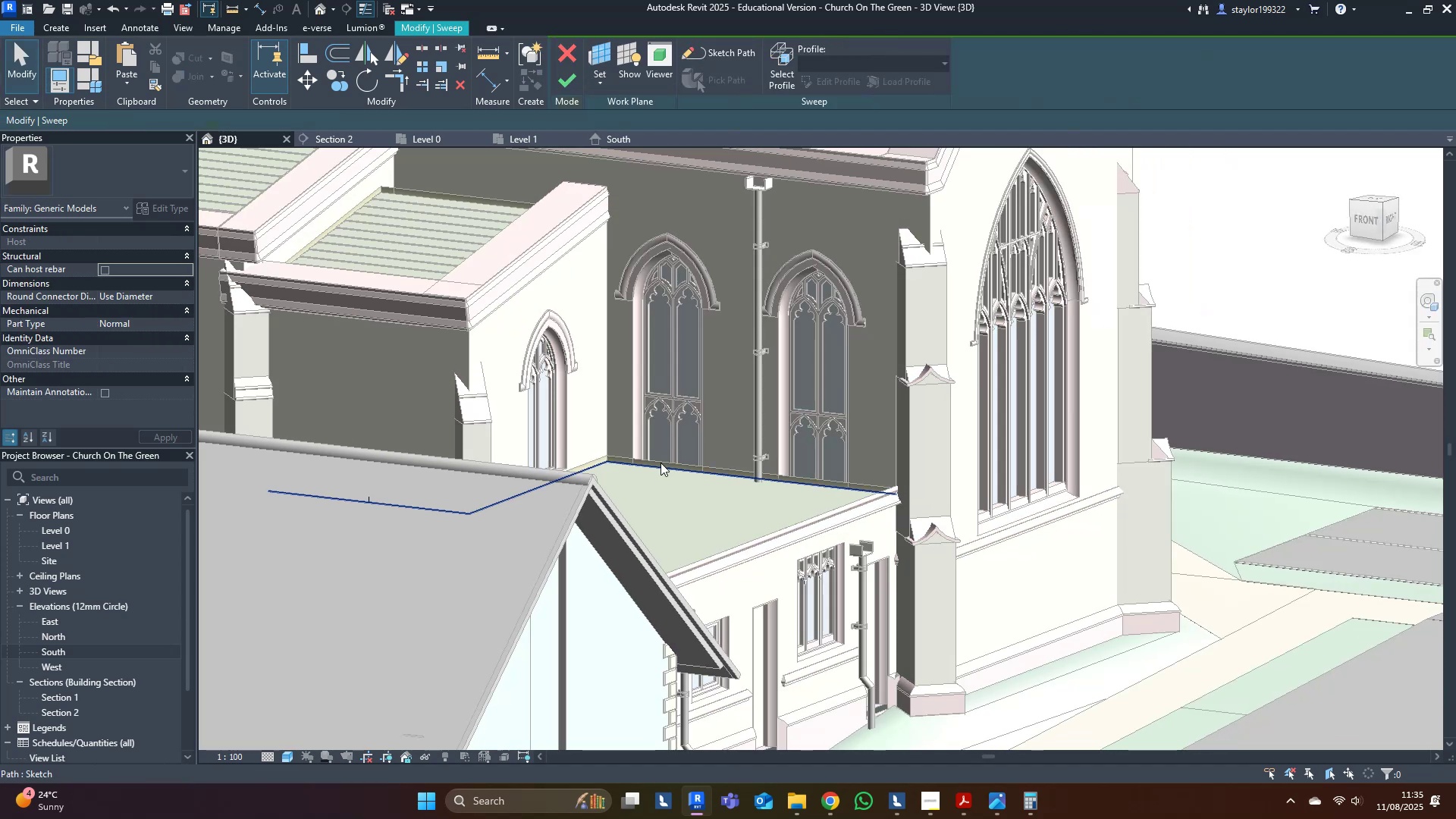 
double_click([661, 463])
 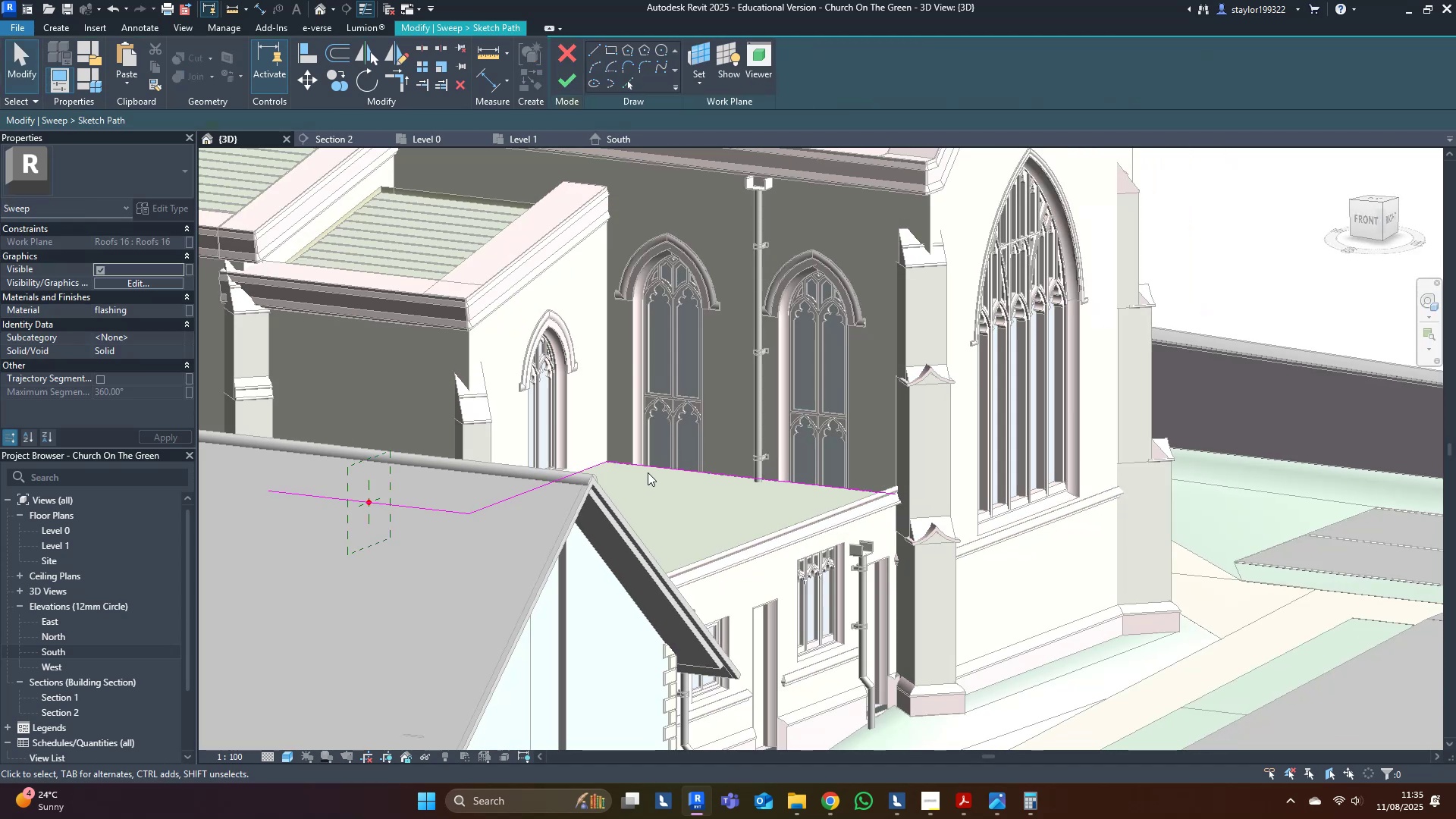 
scroll: coordinate [635, 473], scroll_direction: up, amount: 5.0
 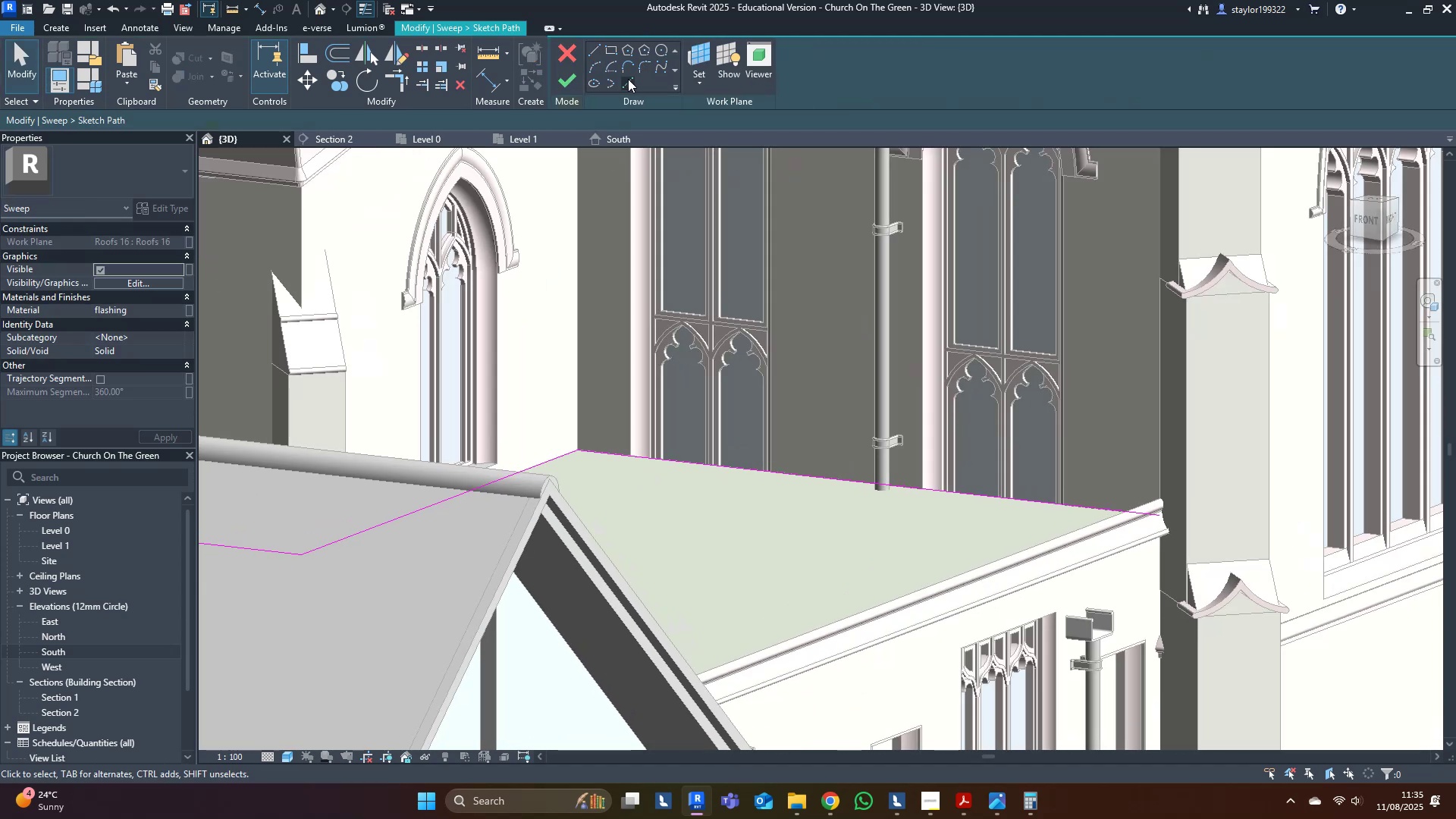 
left_click([628, 80])
 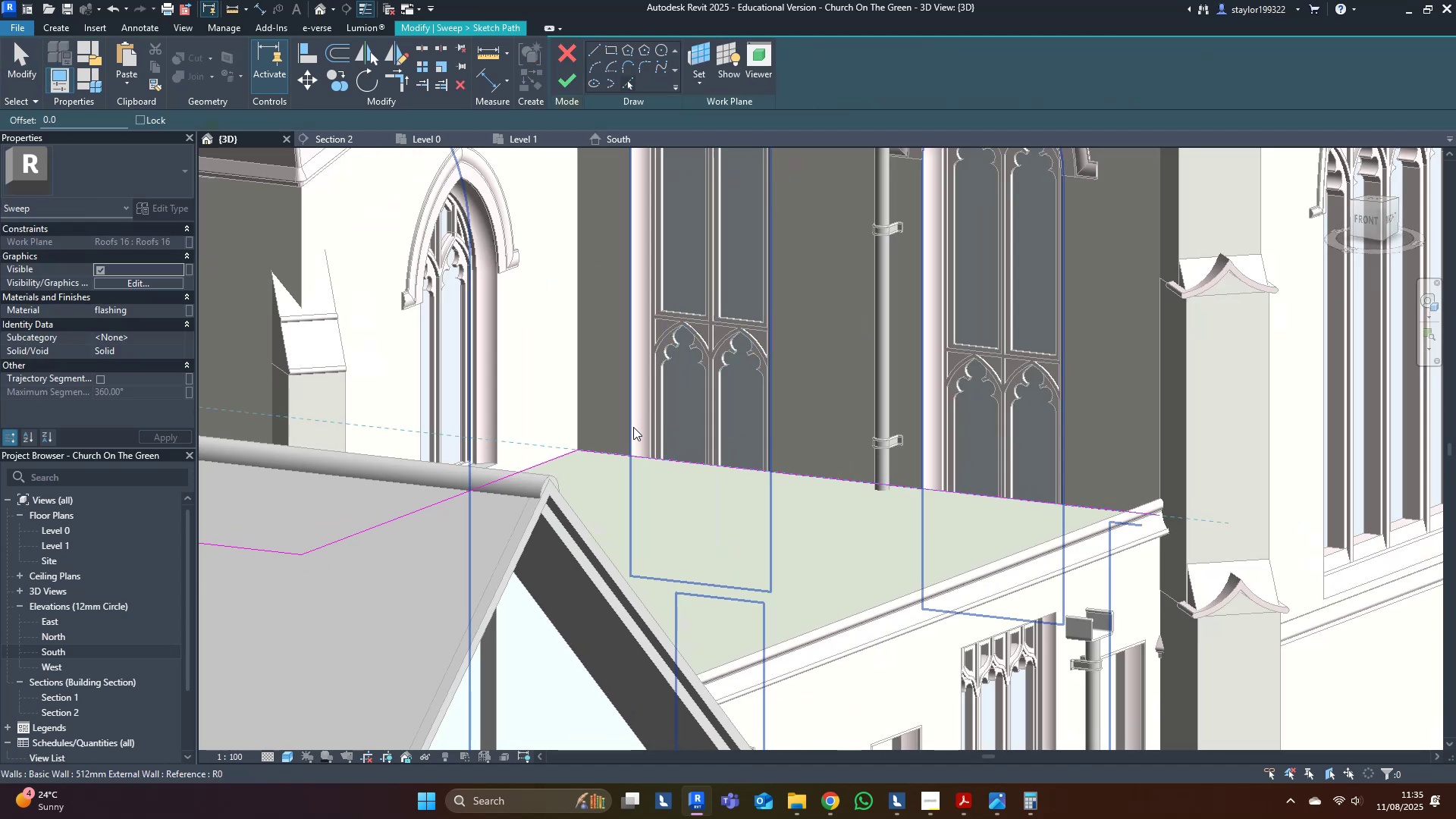 
key(Tab)
 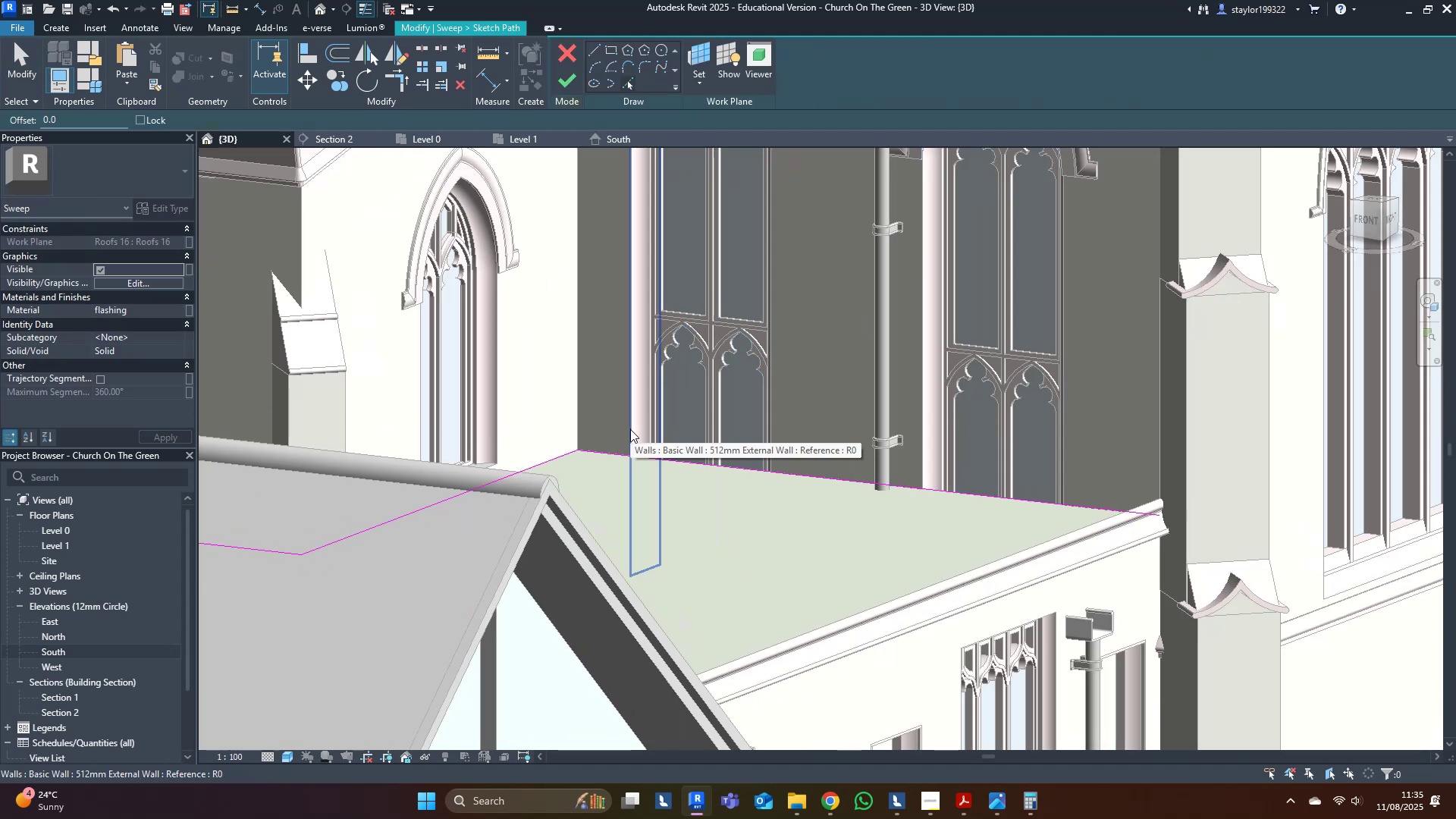 
left_click([630, 429])
 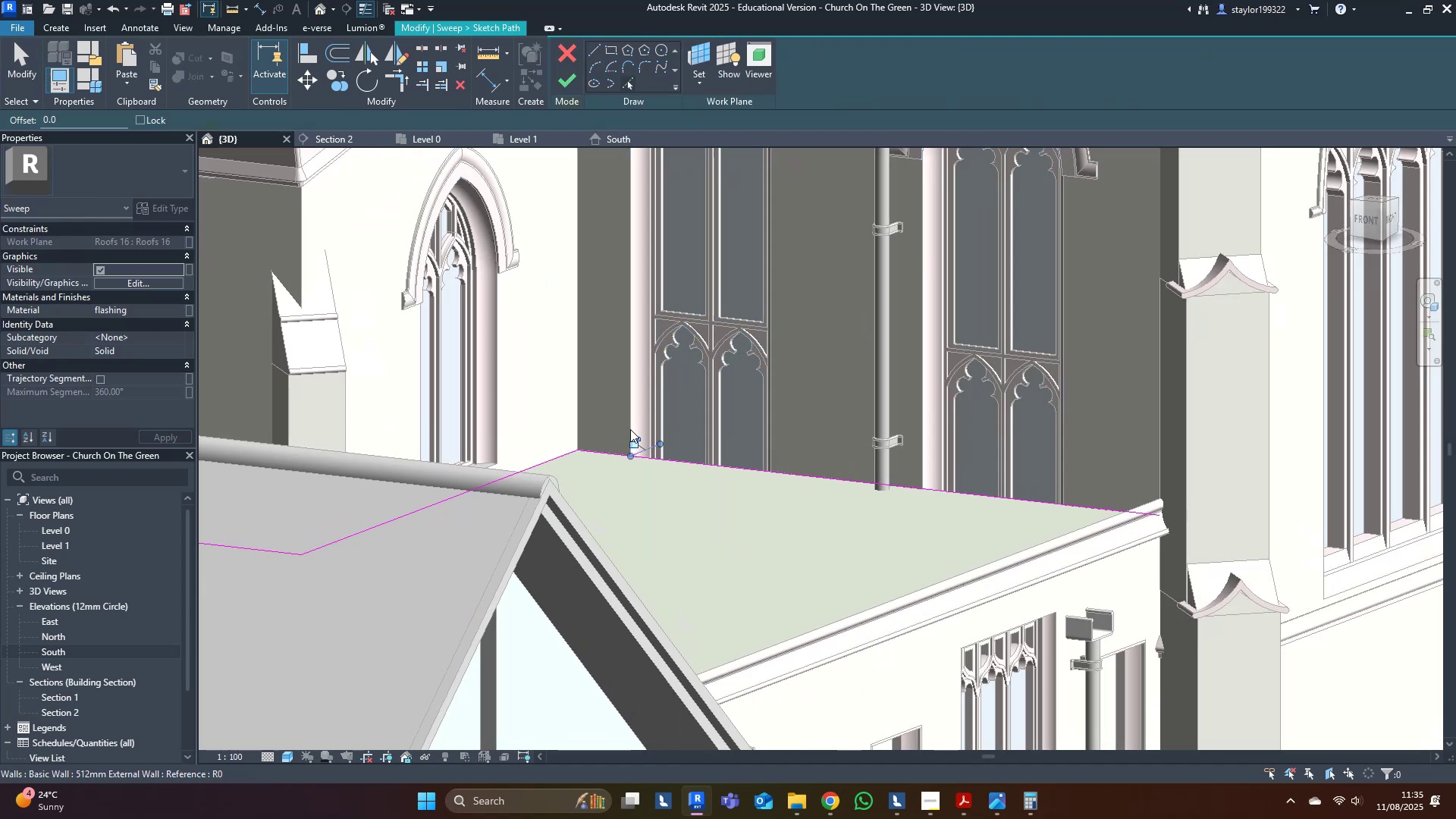 
type(tr)
 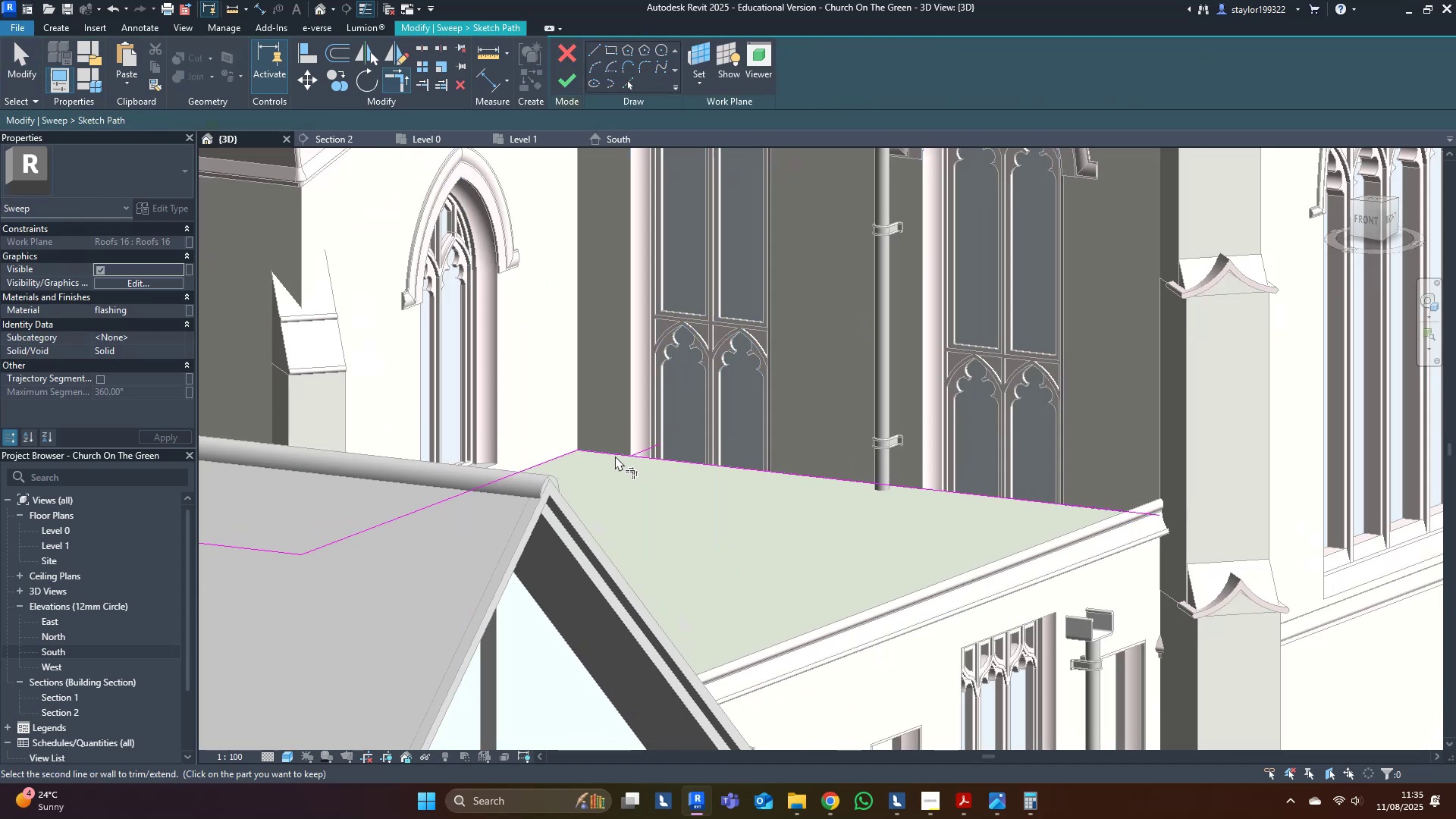 
double_click([653, 451])
 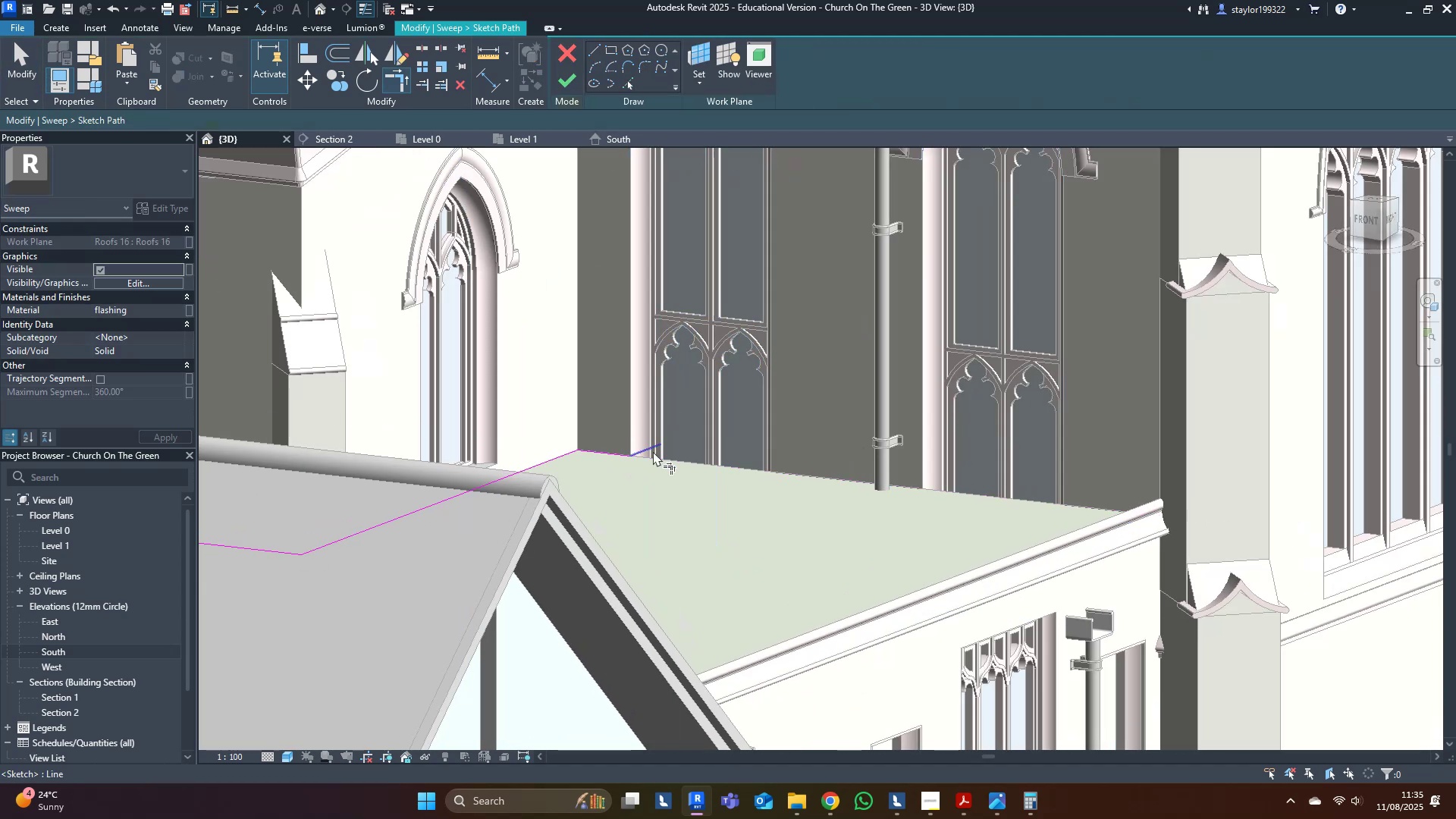 
type(md)
 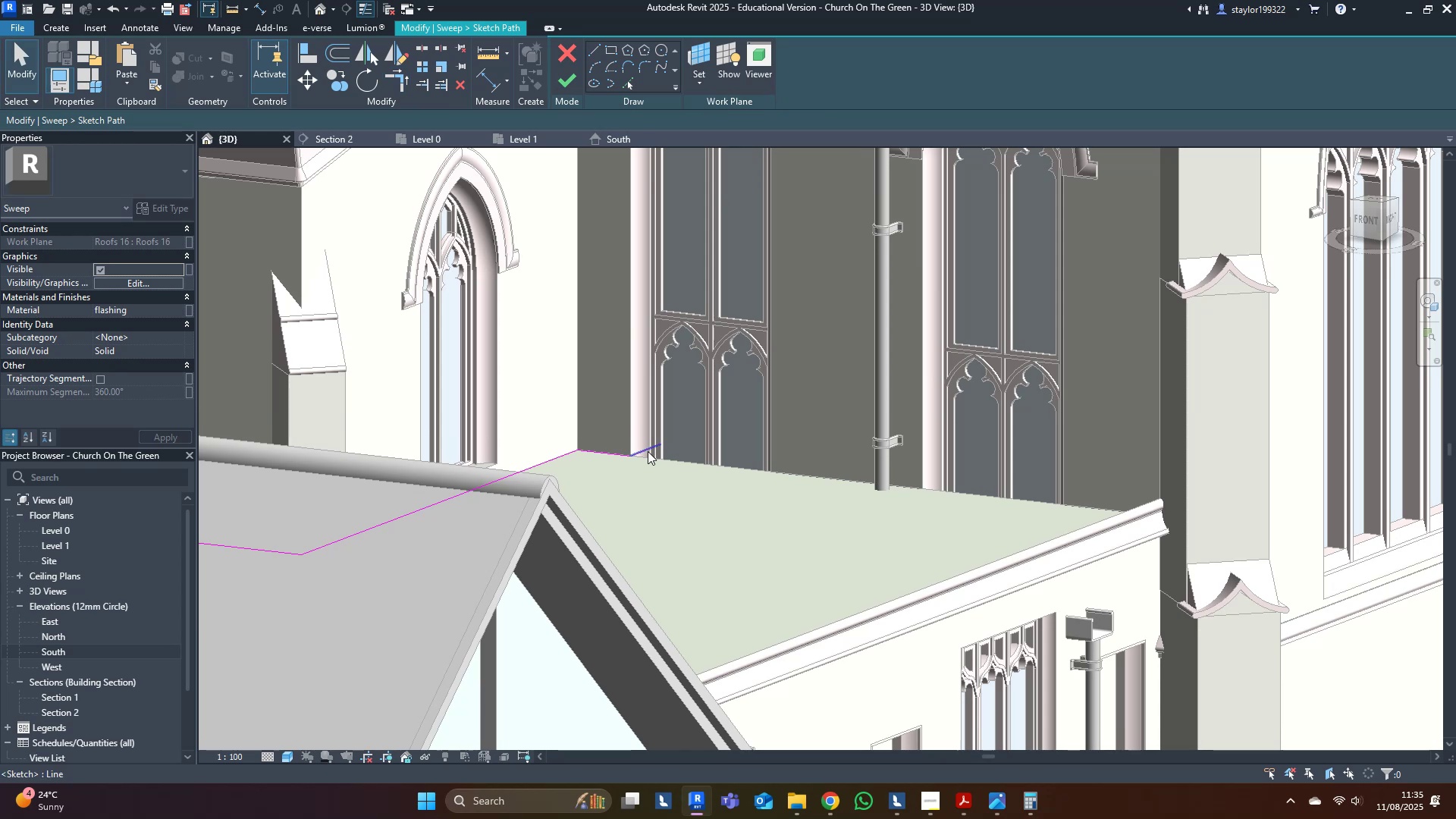 
left_click([648, 451])
 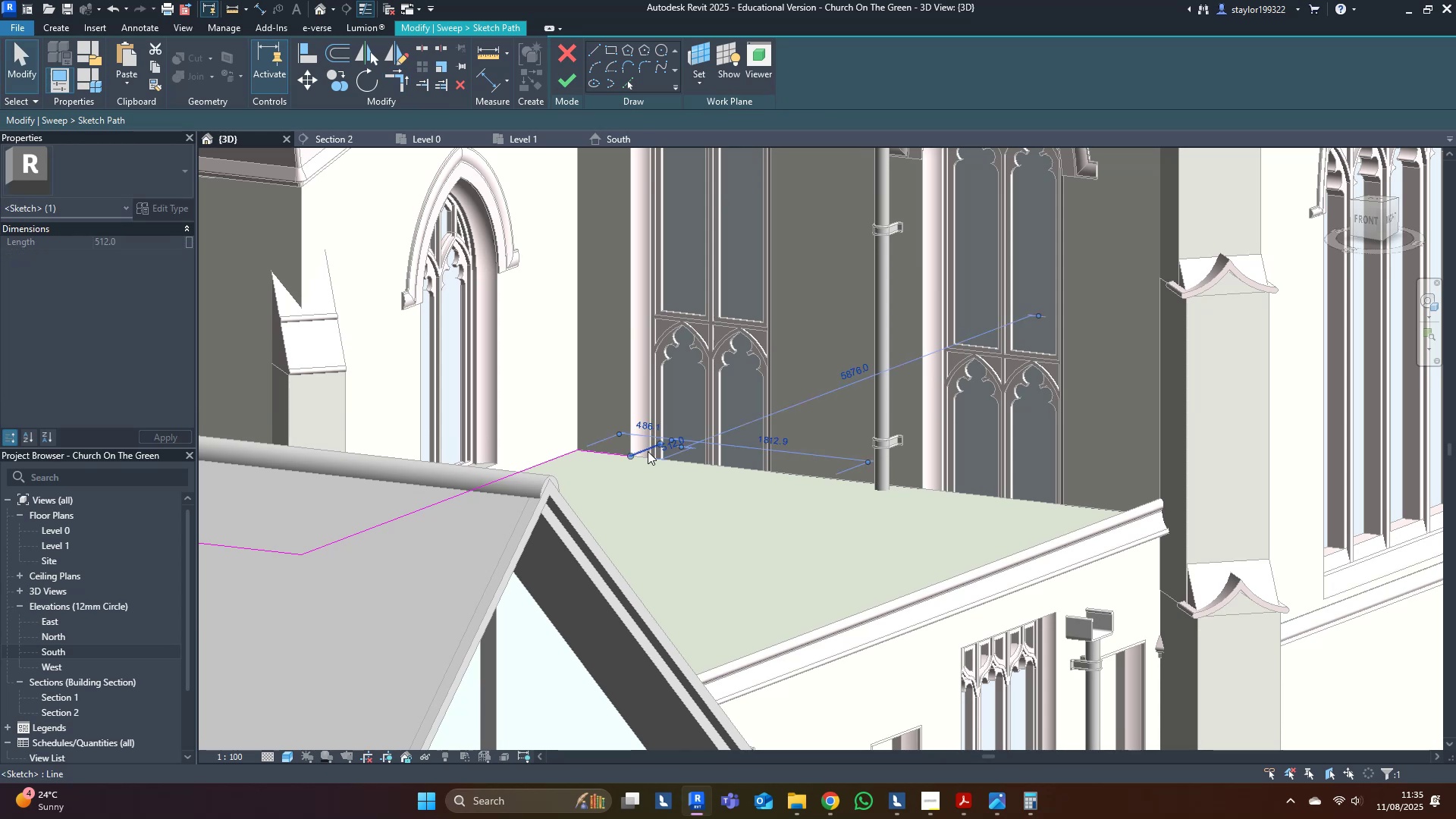 
key(Delete)
 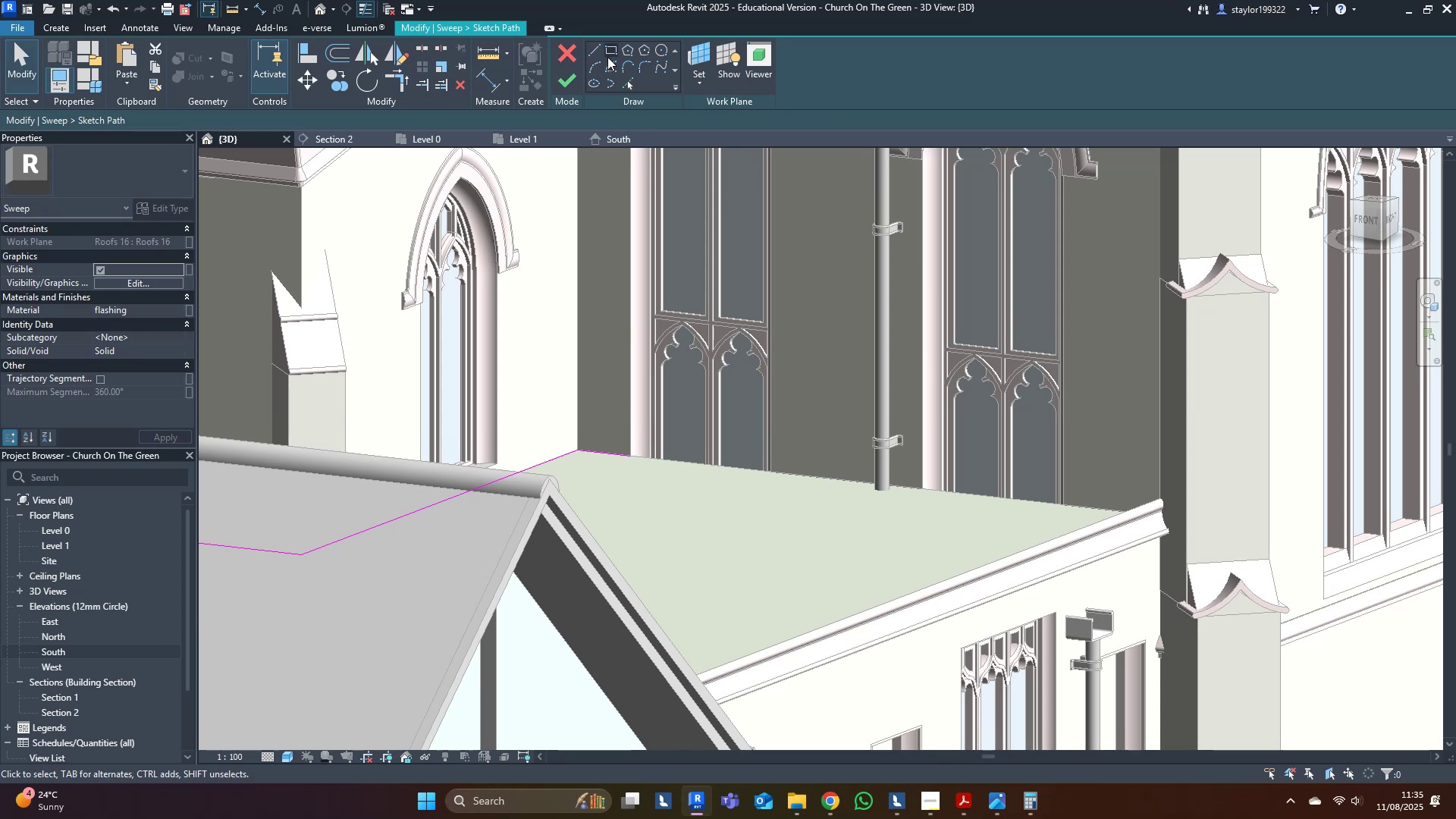 
left_click([571, 76])
 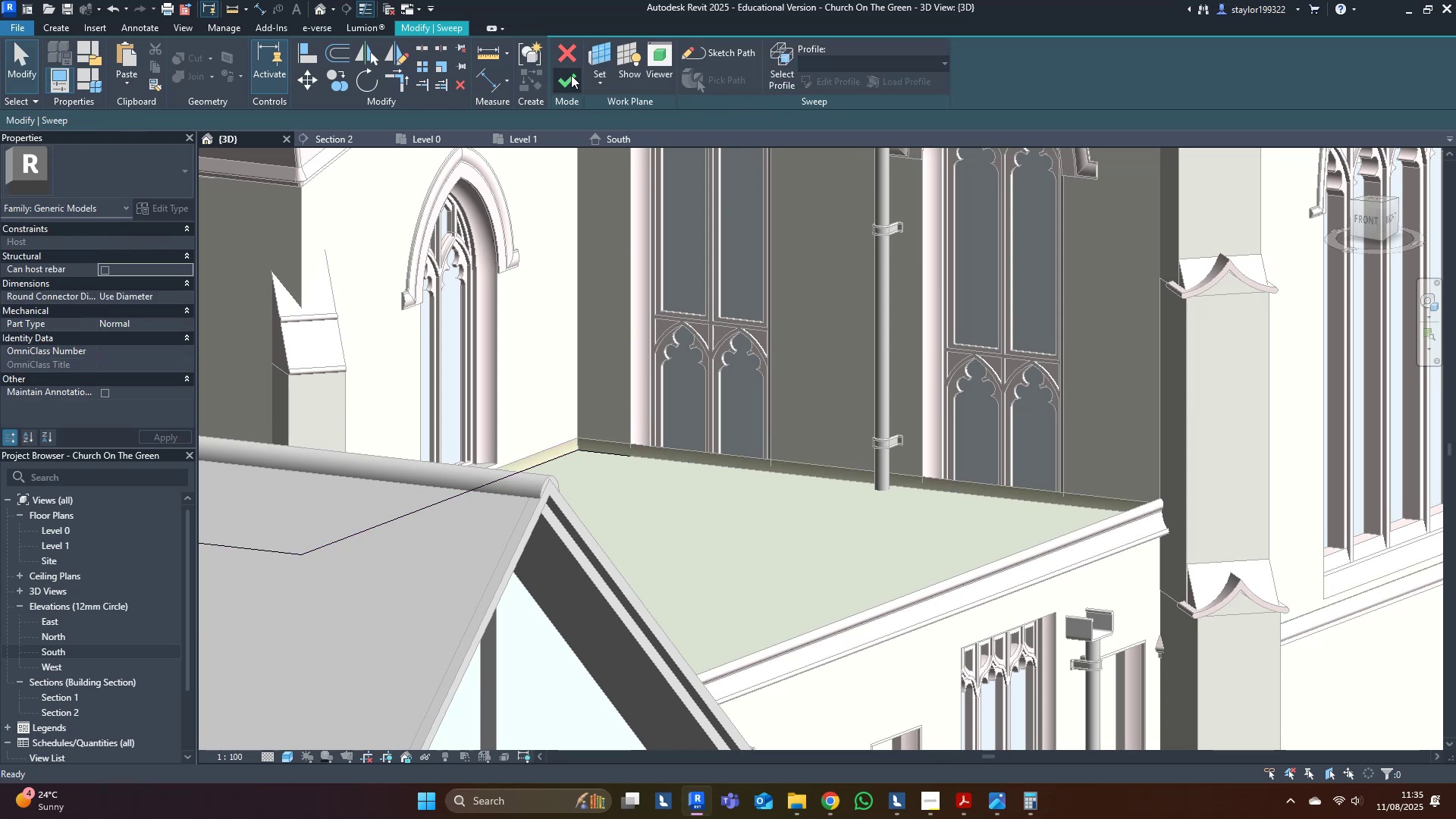 
left_click([571, 75])
 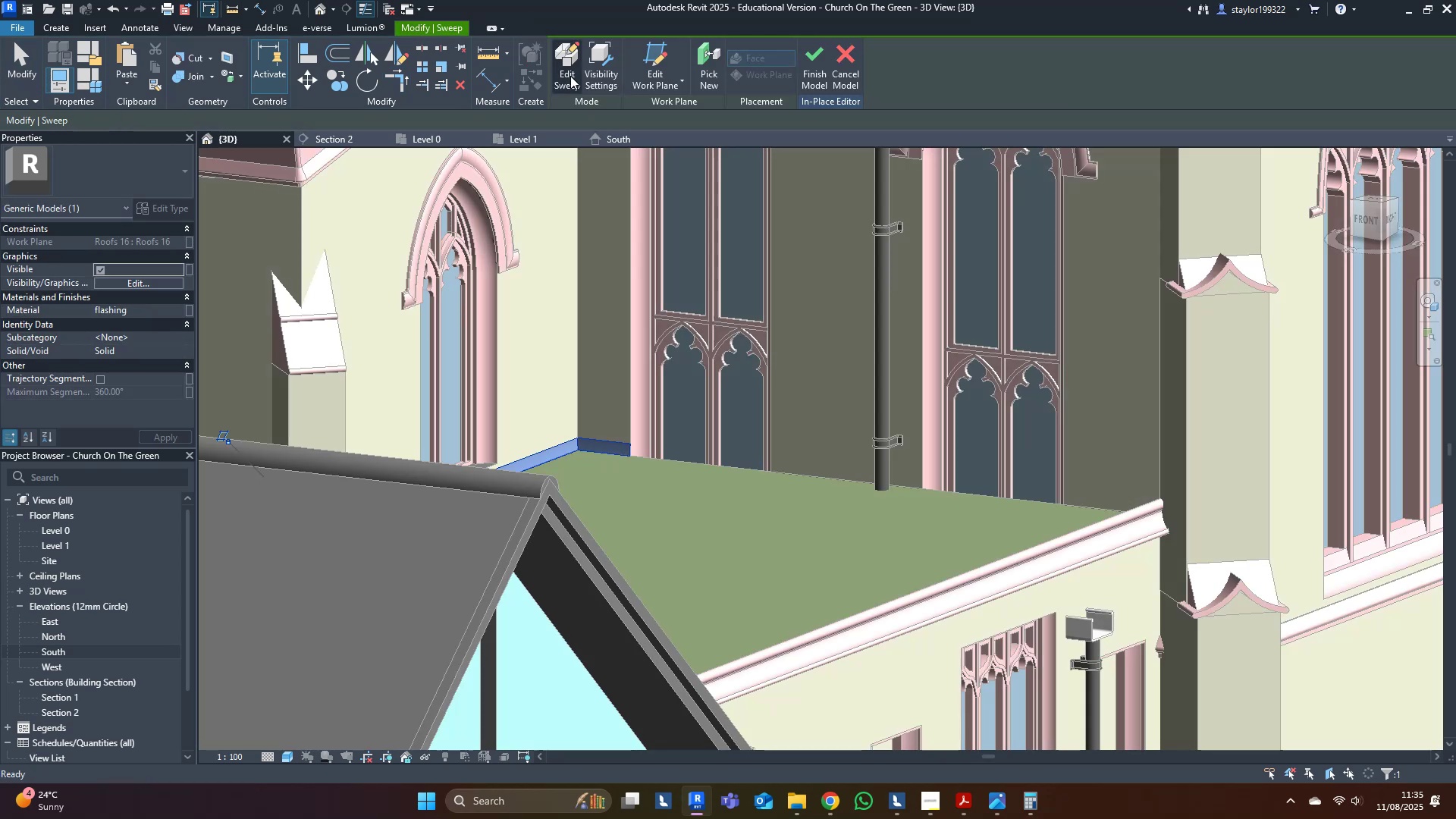 
key(Control+C)
 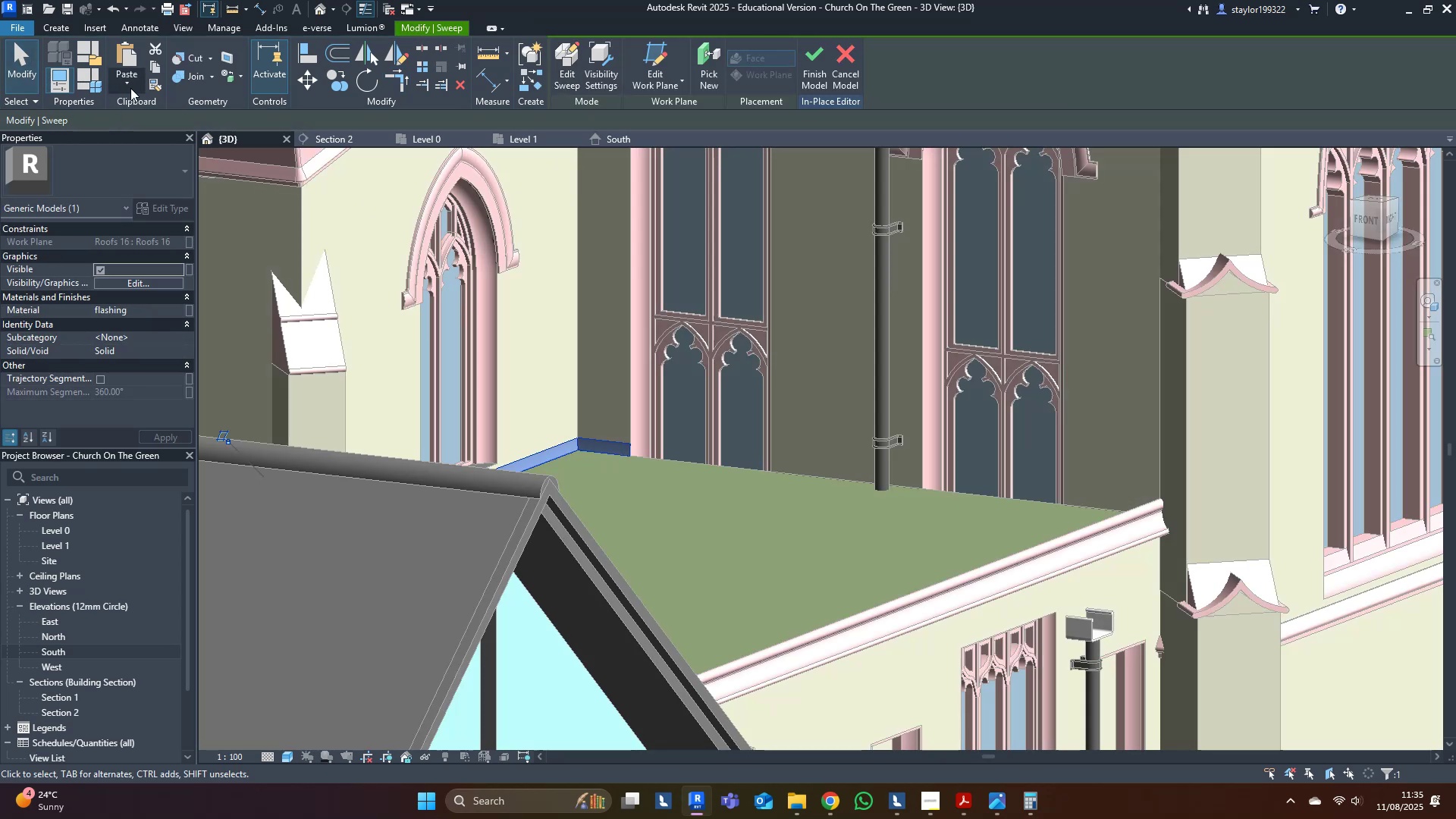 
left_click([131, 83])
 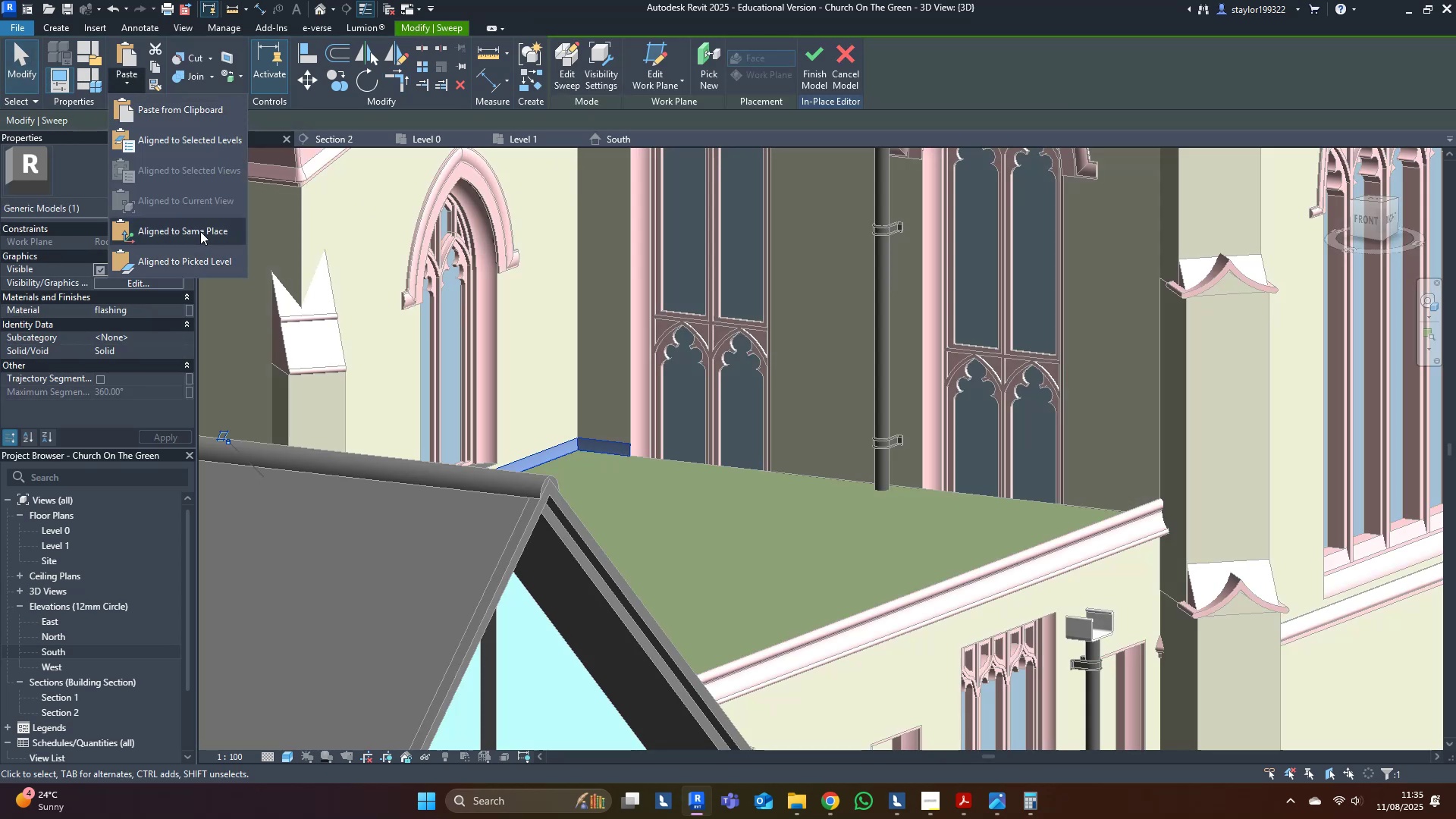 
left_click([200, 231])
 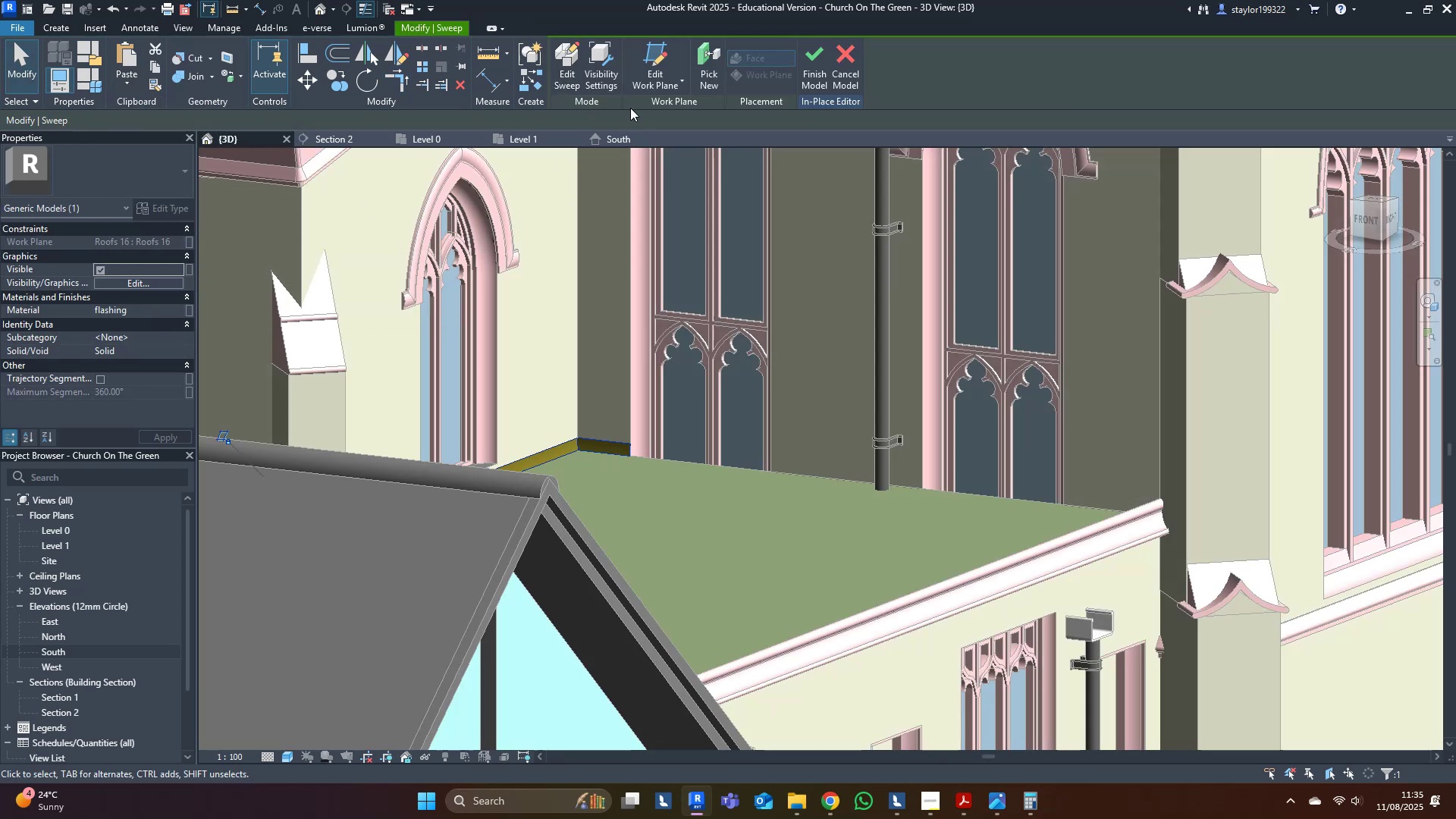 
left_click([567, 71])
 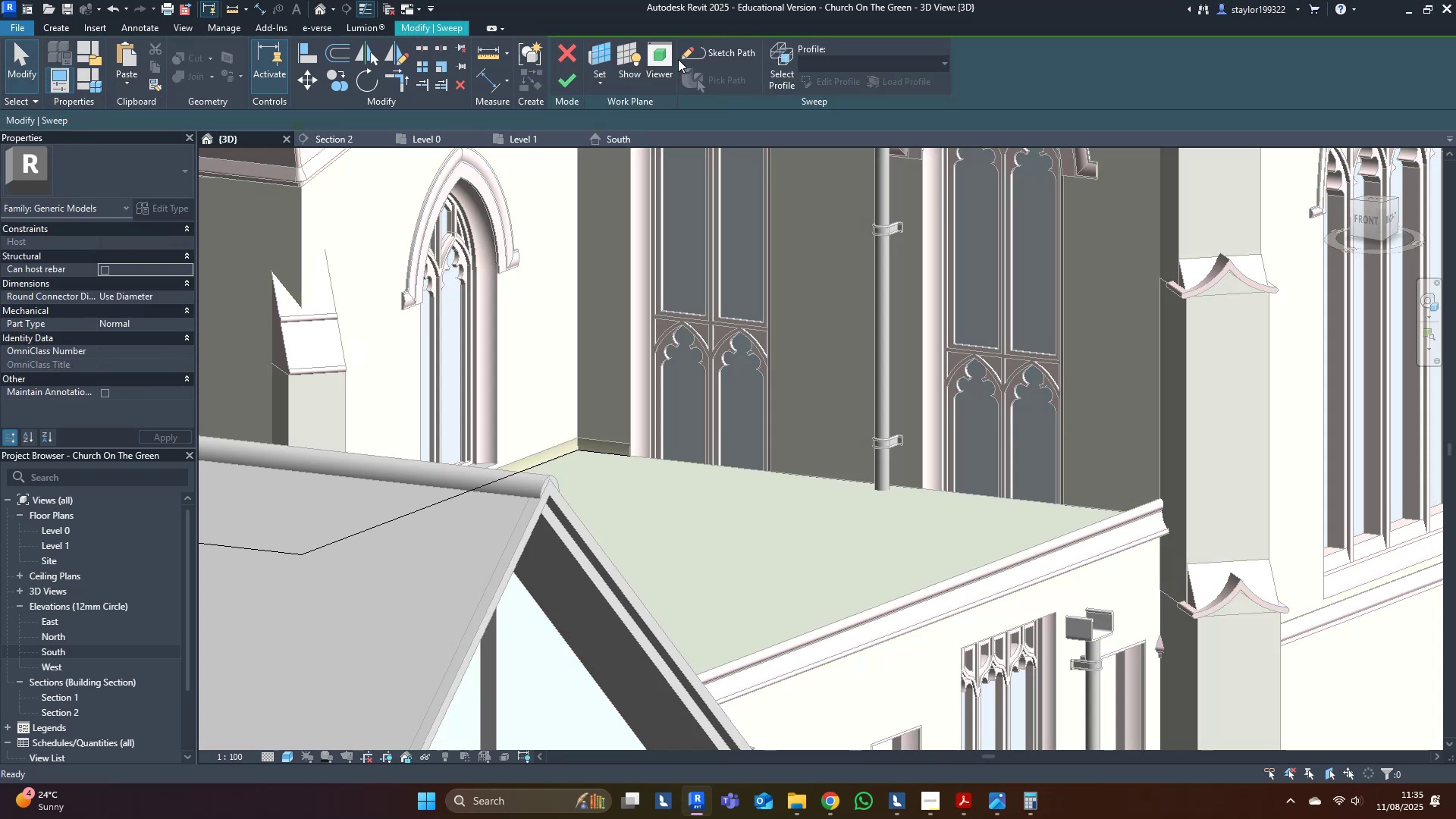 
left_click([713, 42])
 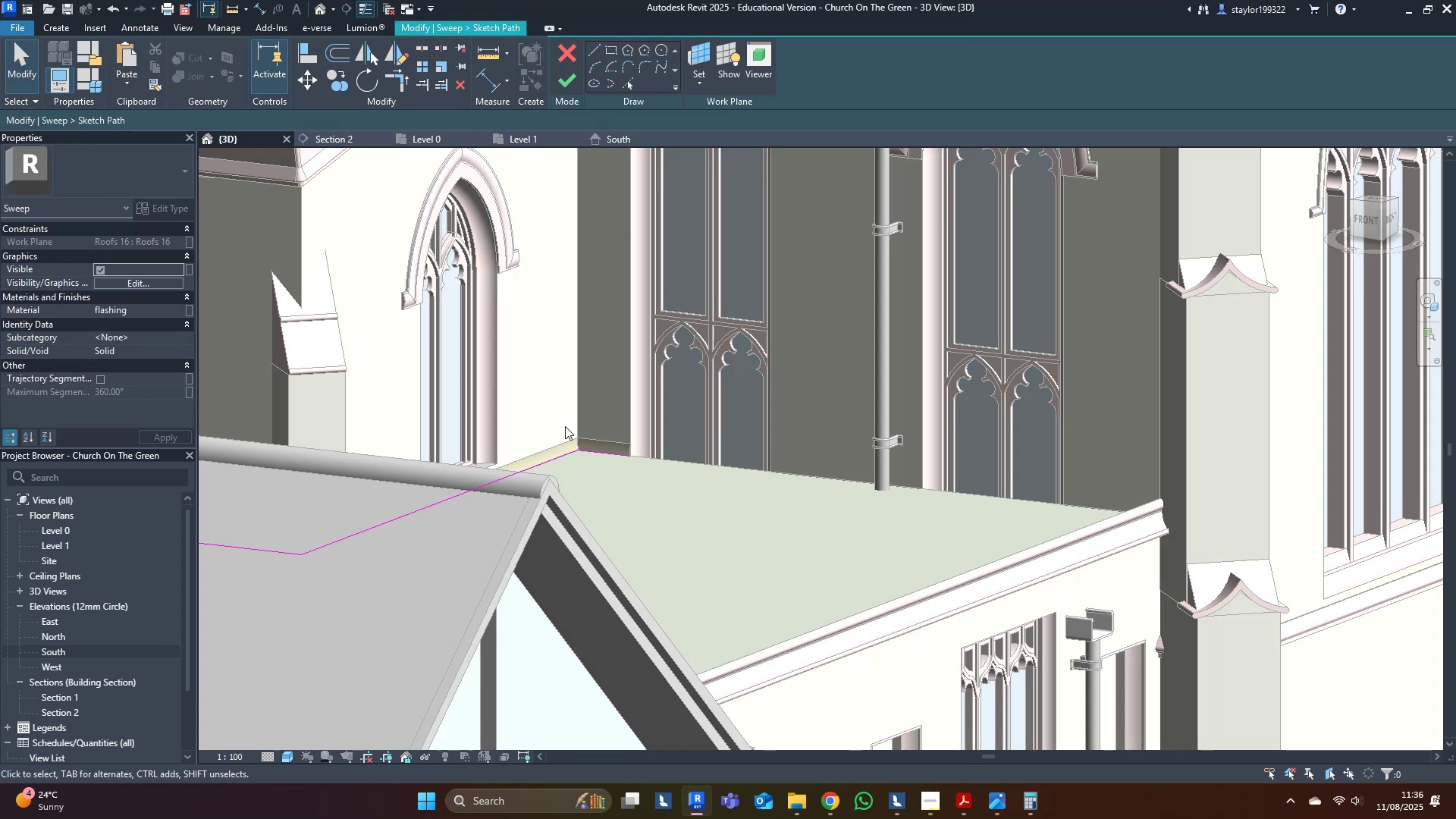 
key(Tab)
 